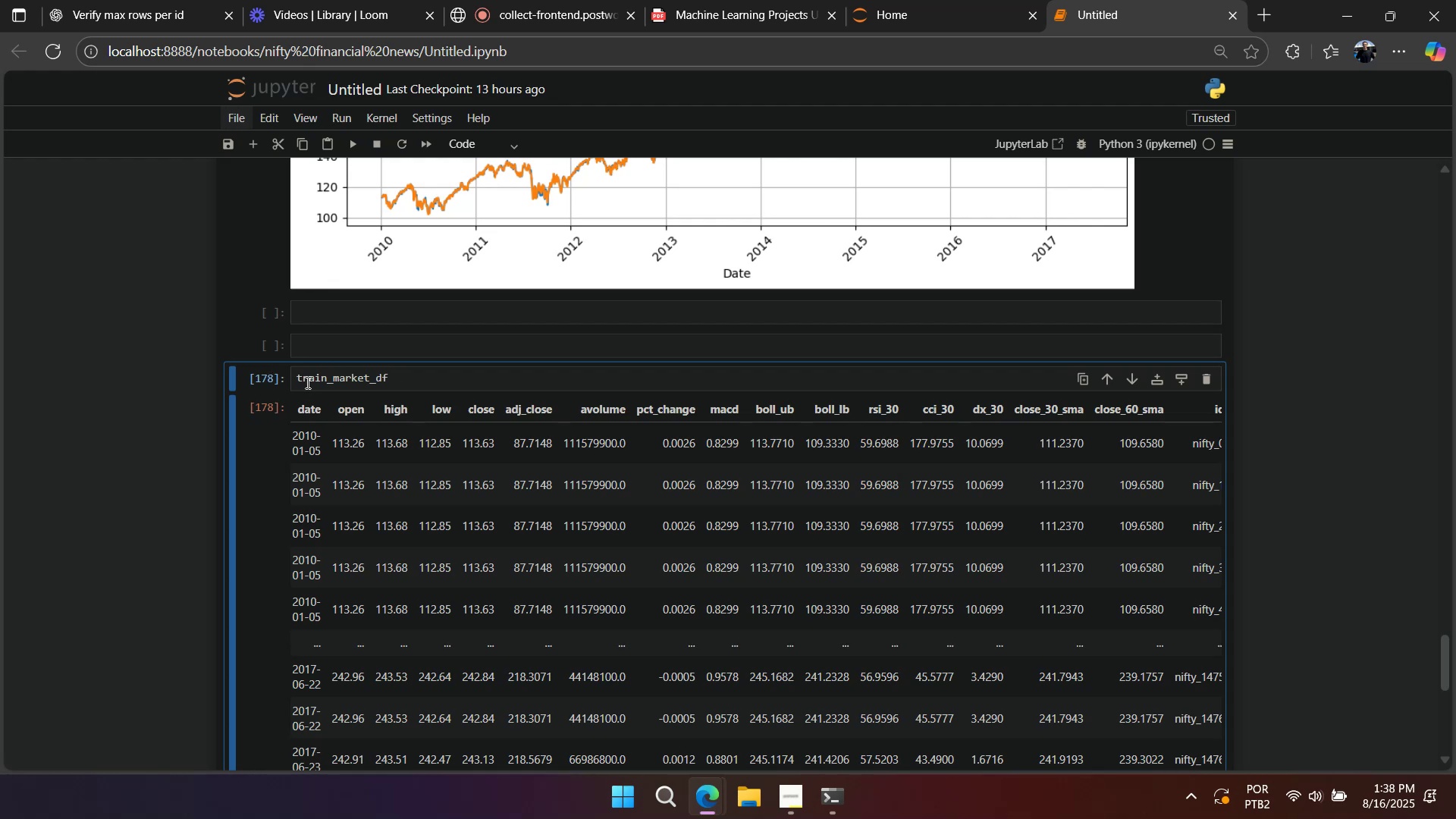 
key(A)
 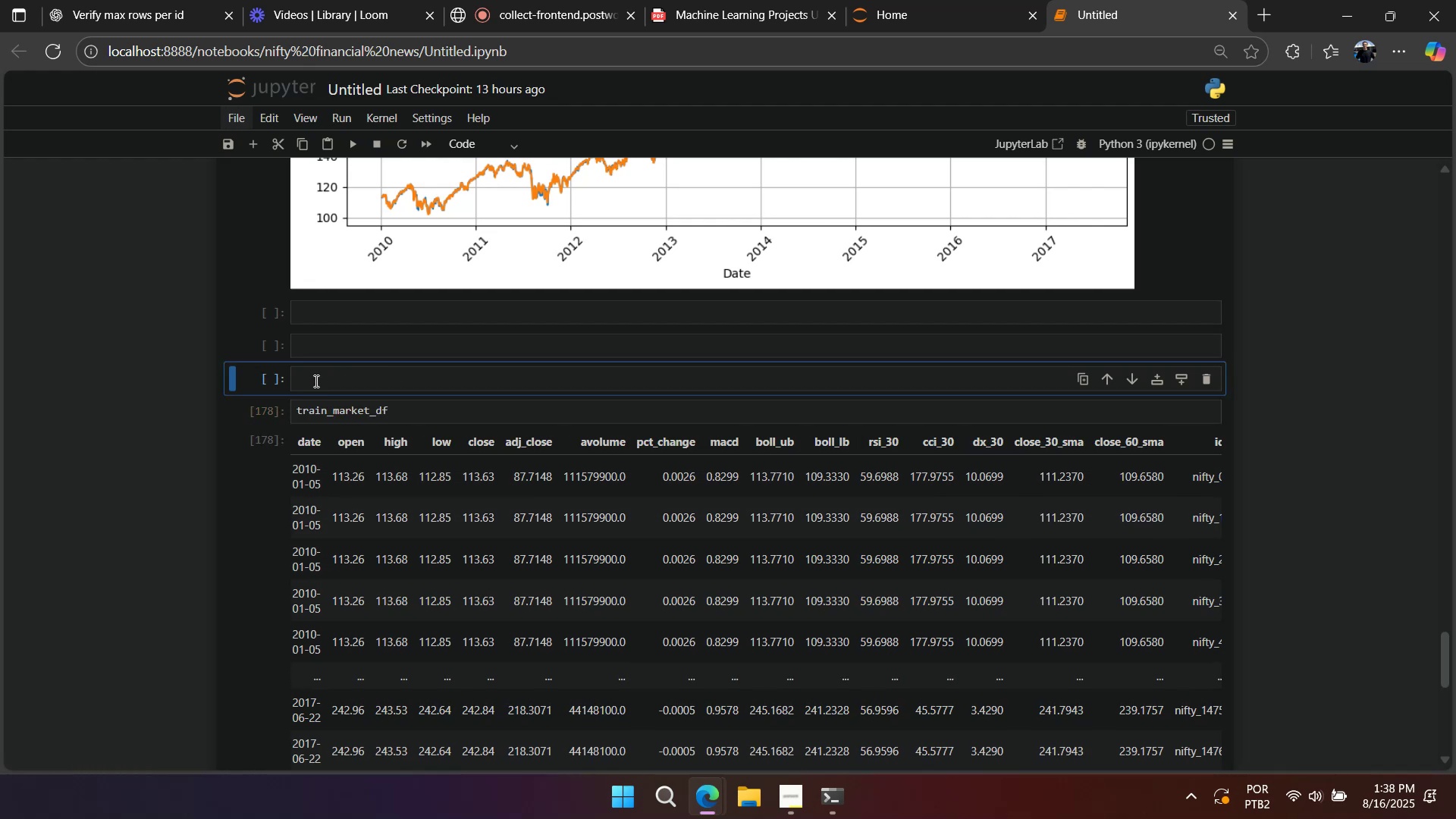 
left_click([315, 381])
 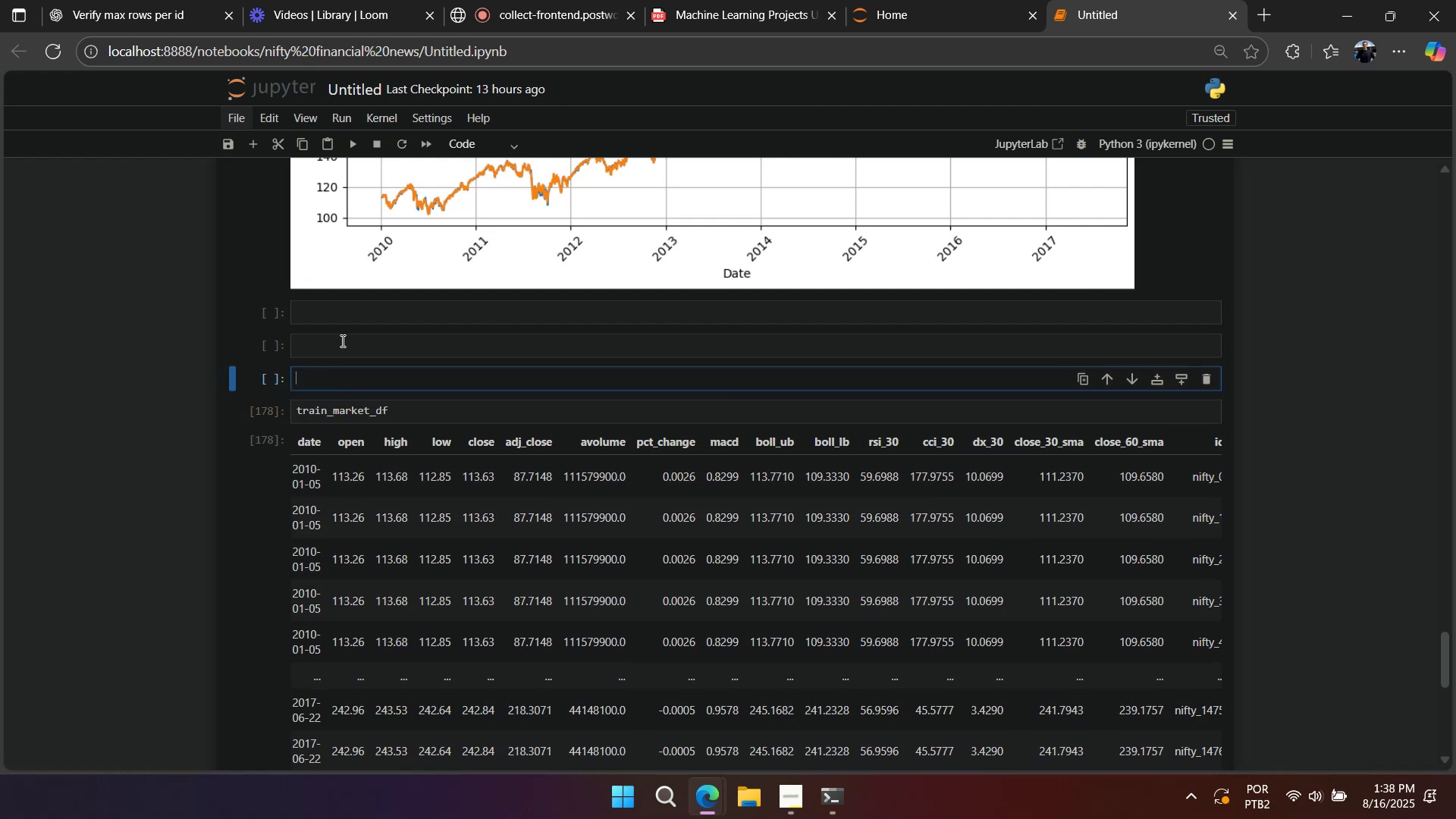 
type(train_df)
 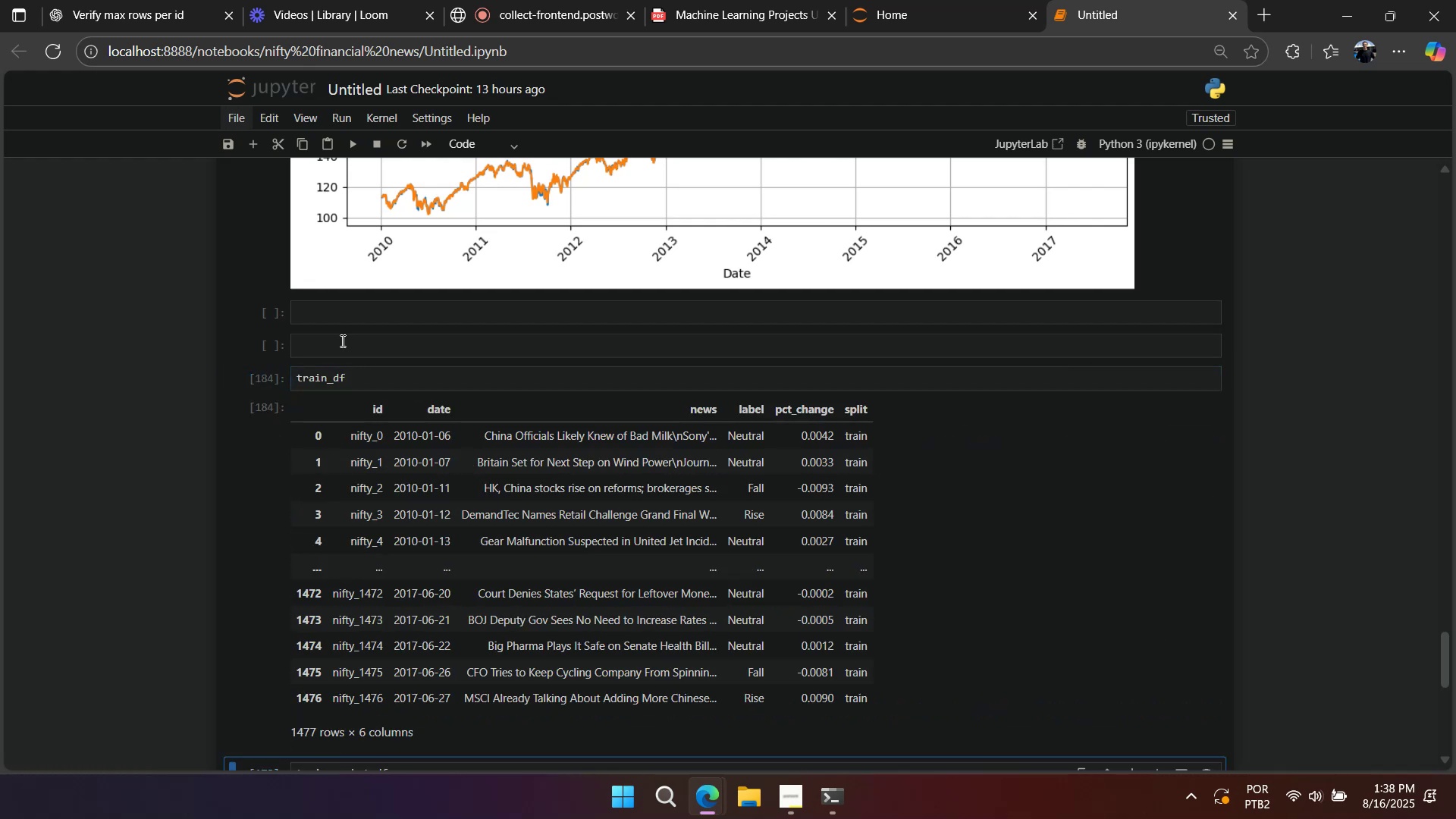 
key(Shift+Enter)
 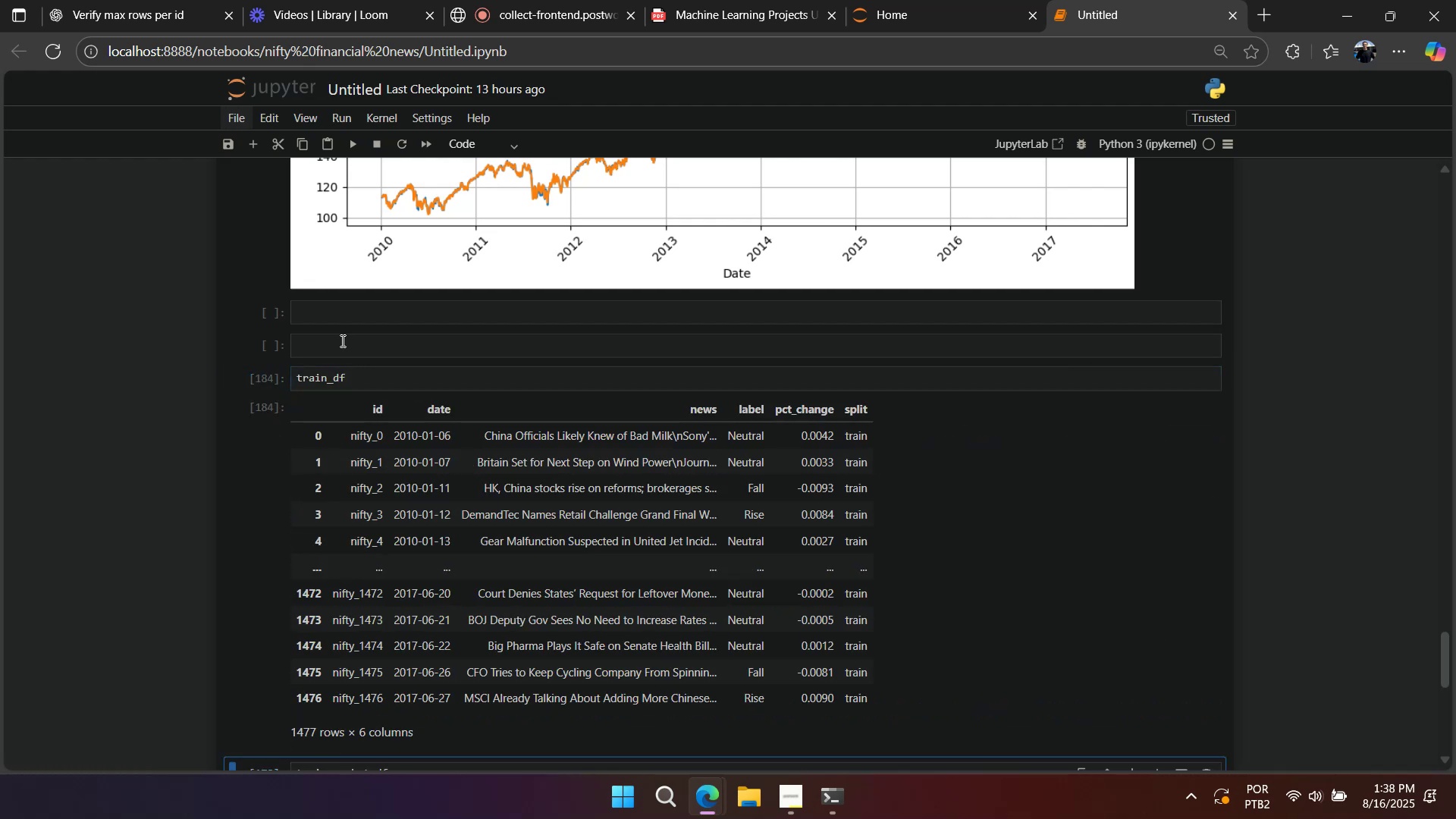 
wait(10.27)
 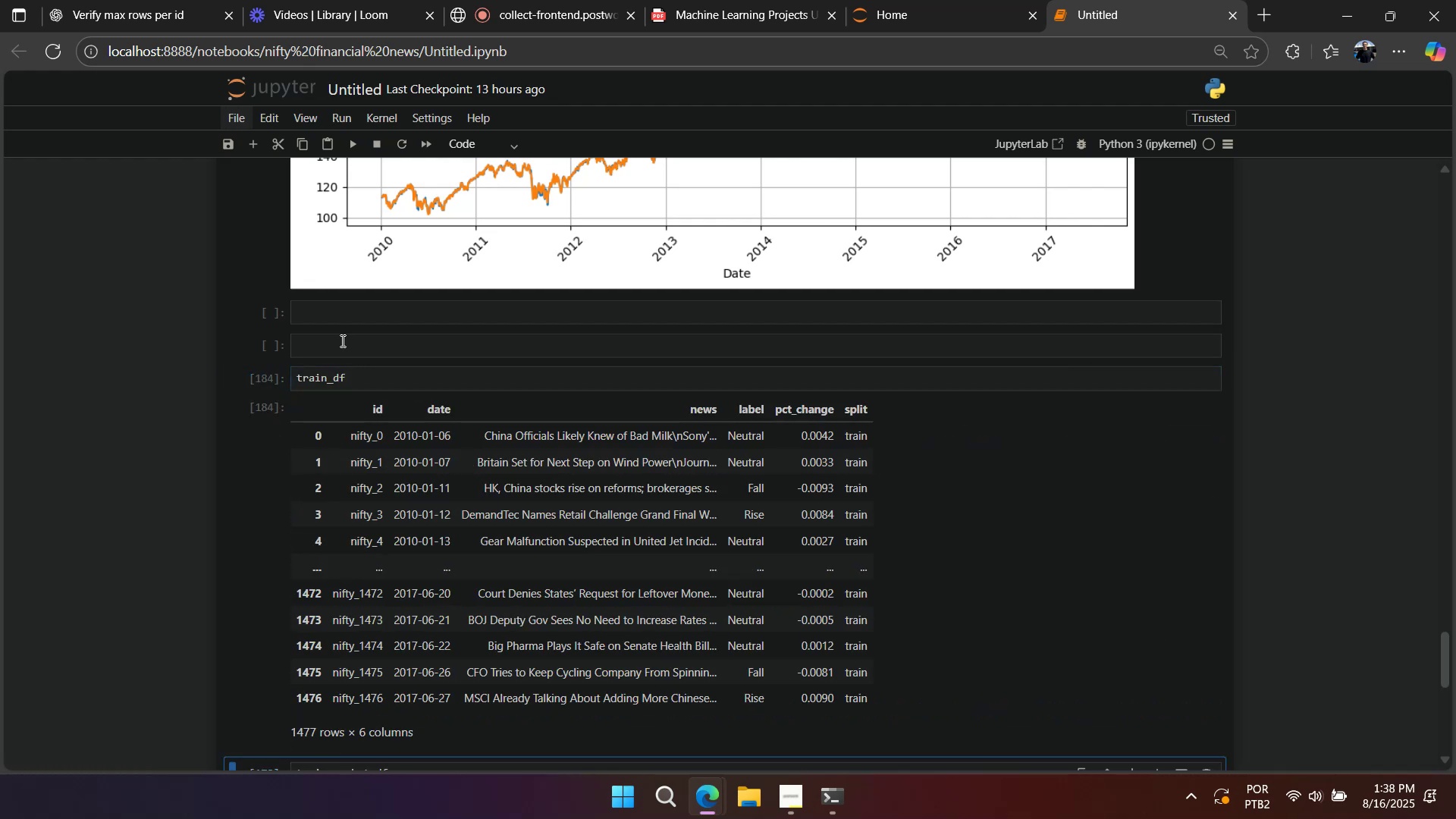 
scroll: coordinate [341, 340], scroll_direction: down, amount: 2.0
 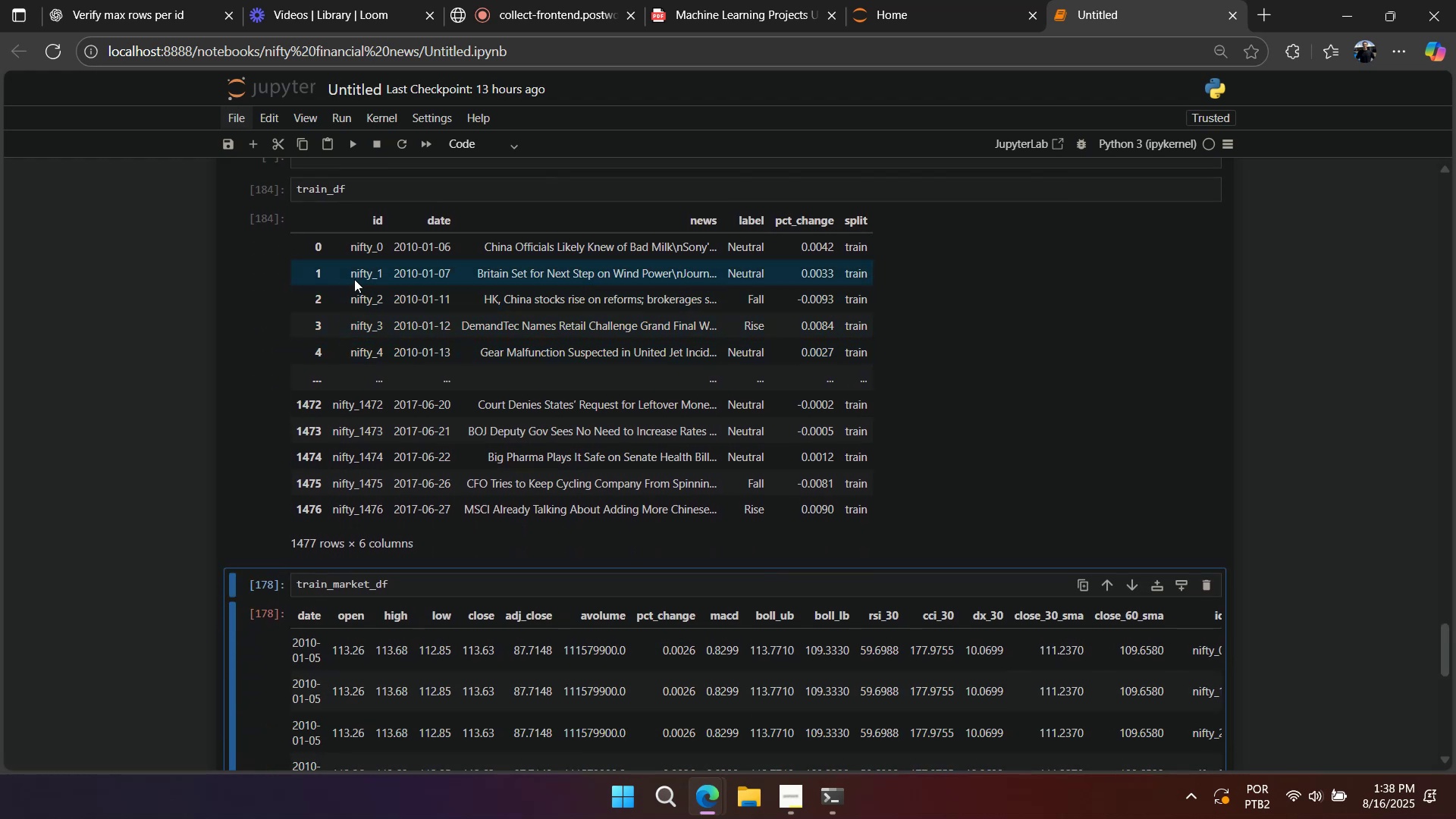 
double_click([356, 277])
 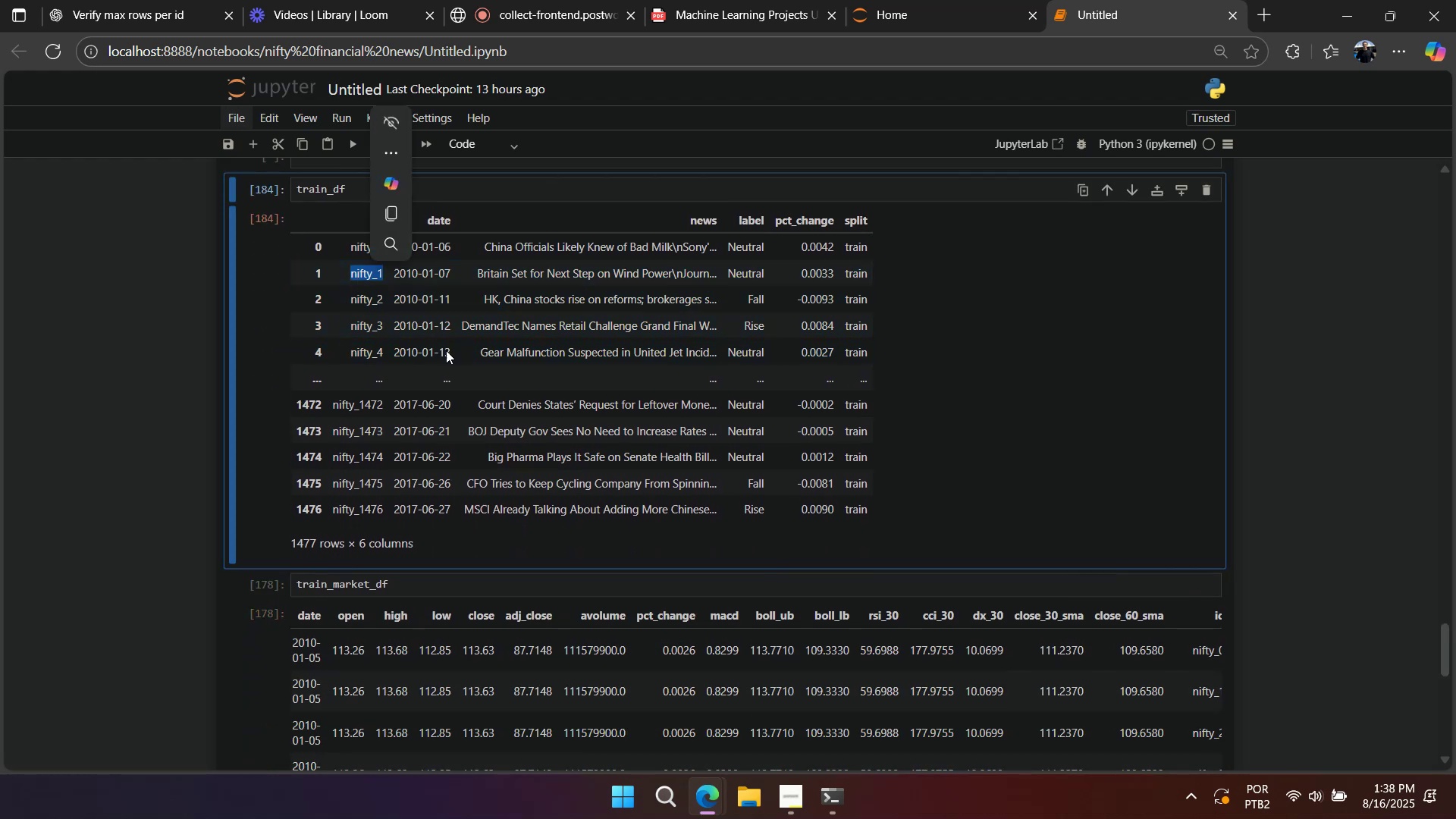 
key(Control+C)
 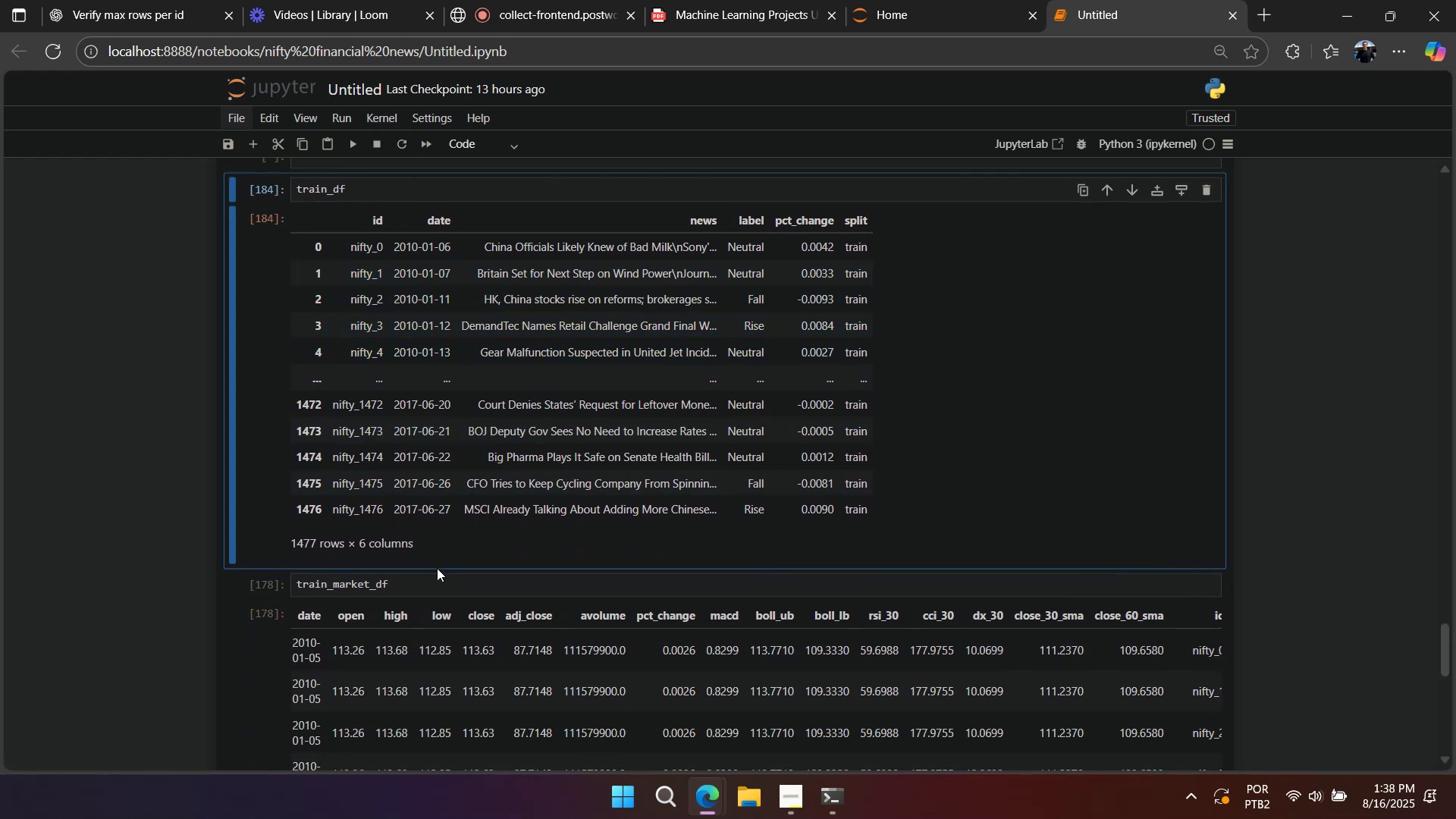 
double_click([438, 570])
 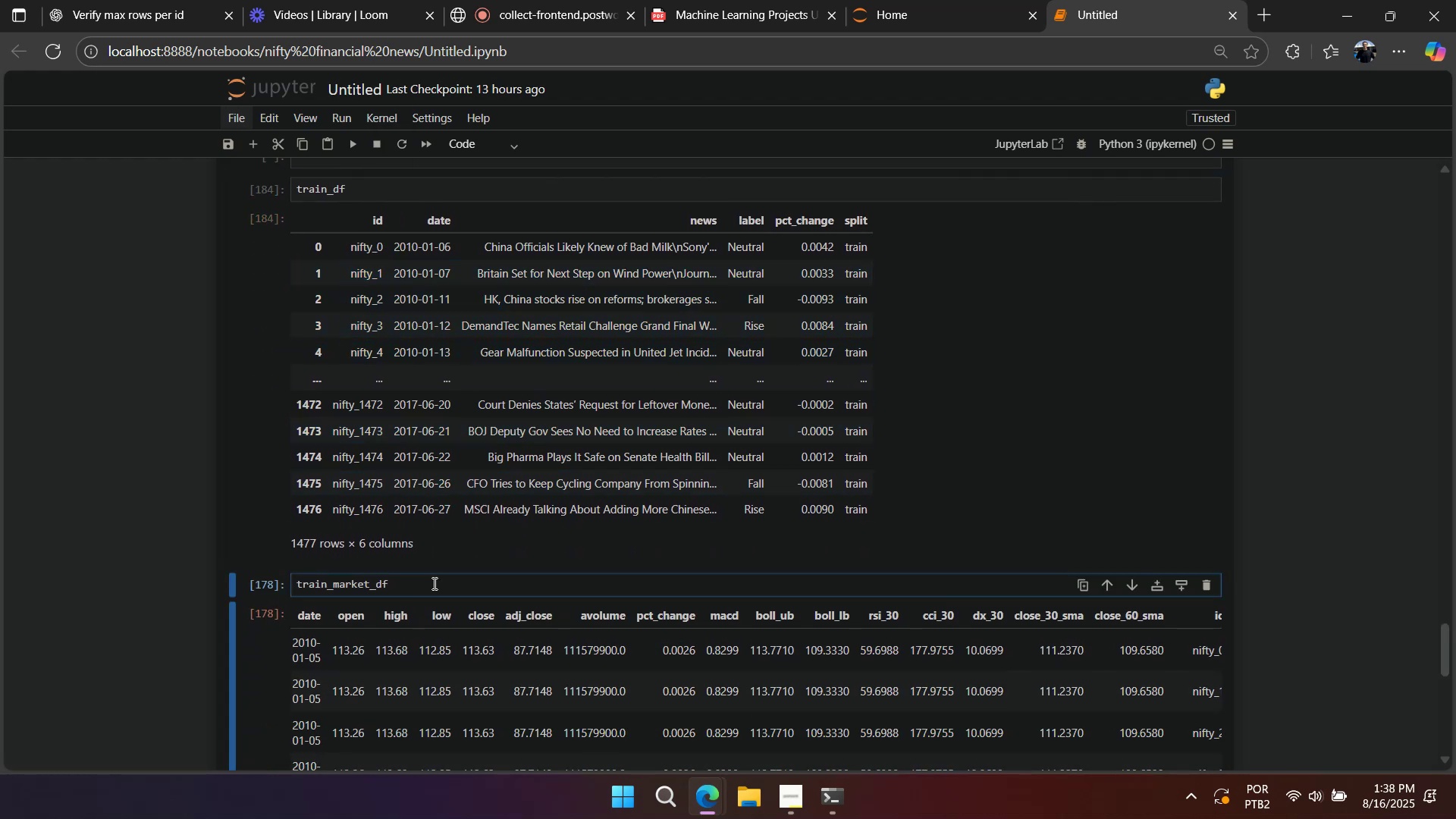 
left_click([432, 594])
 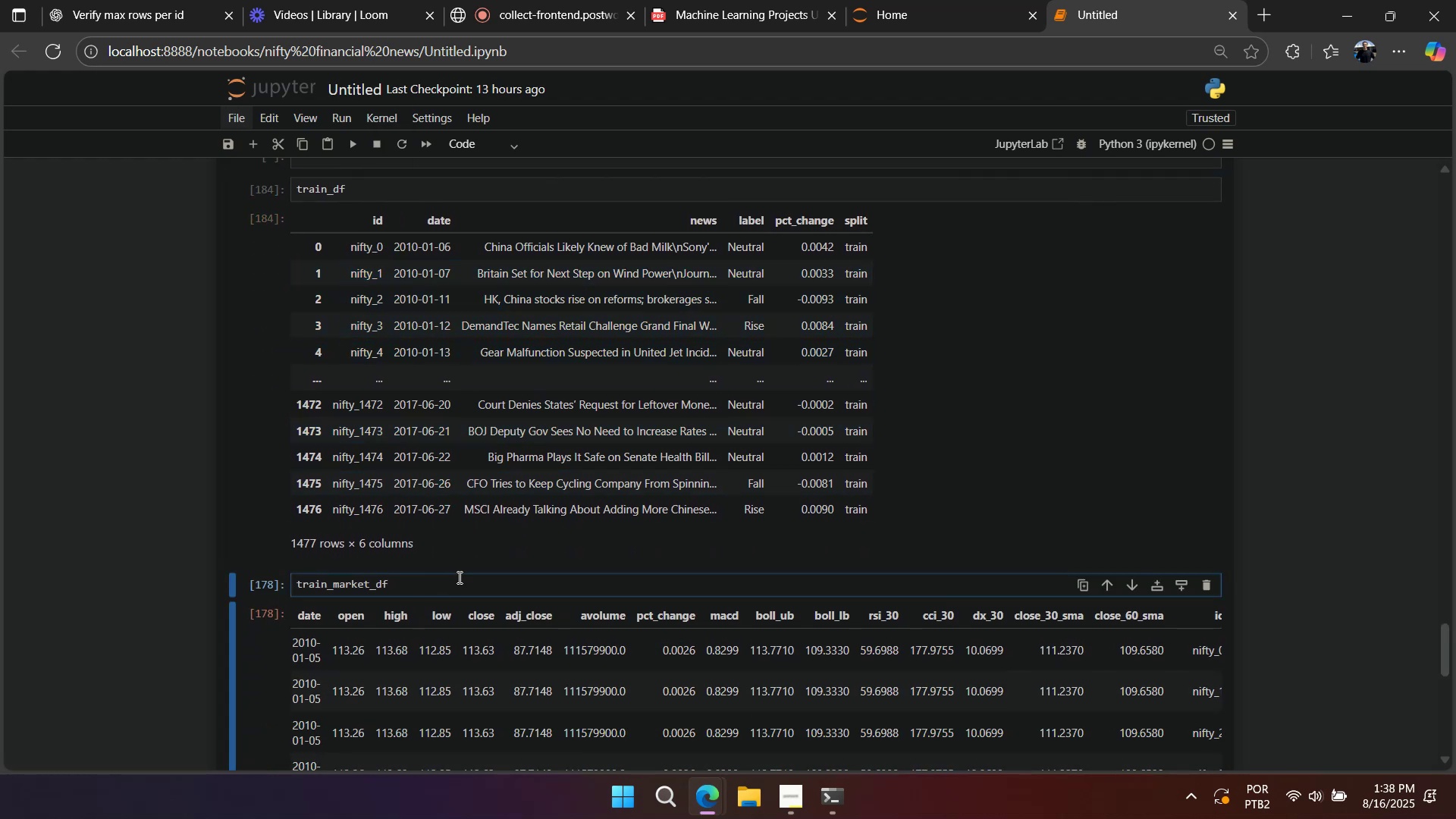 
type(]tri)
key(Backspace)
type(ain_market_df]`)
 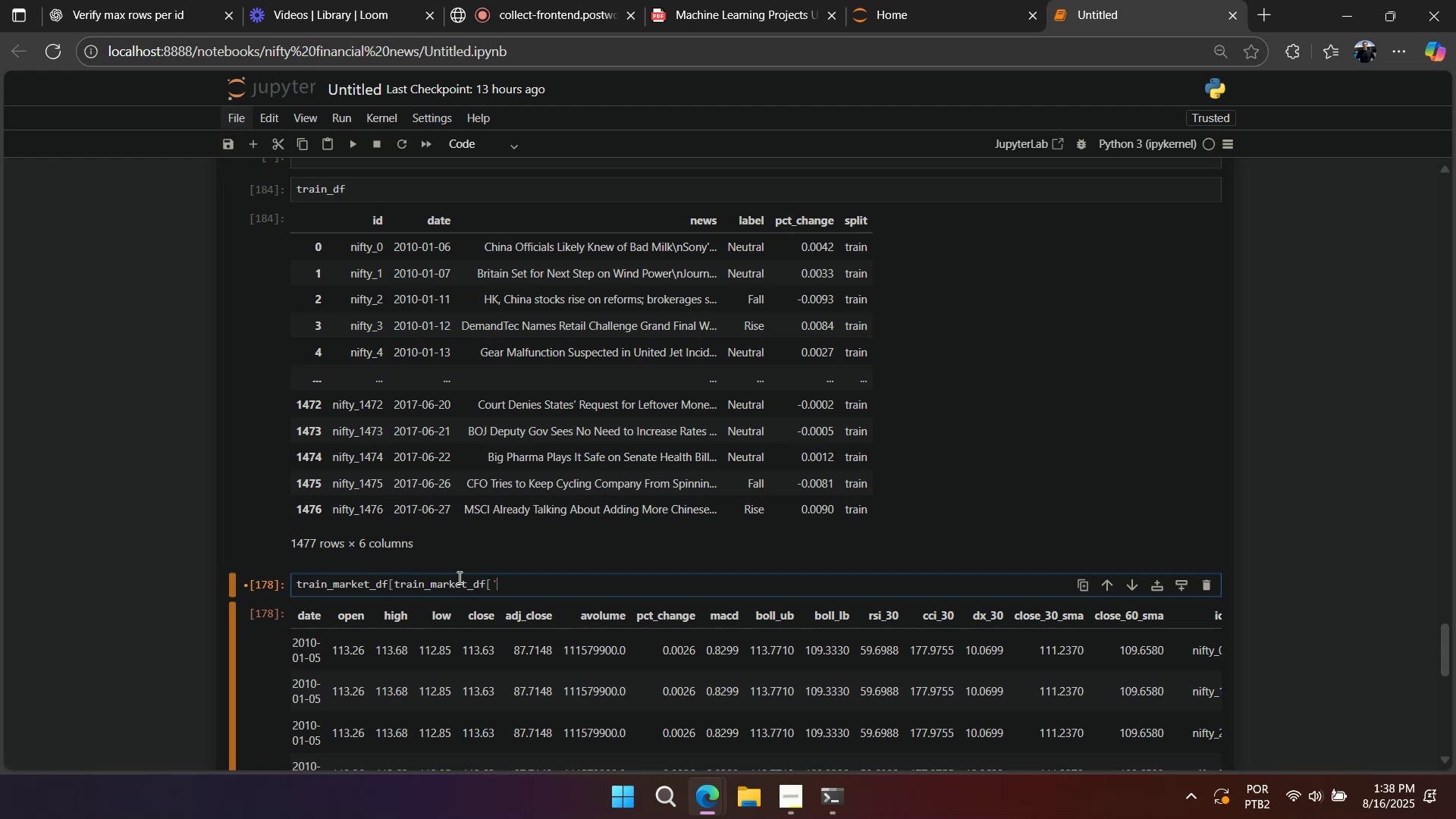 
type(id`\==`)
 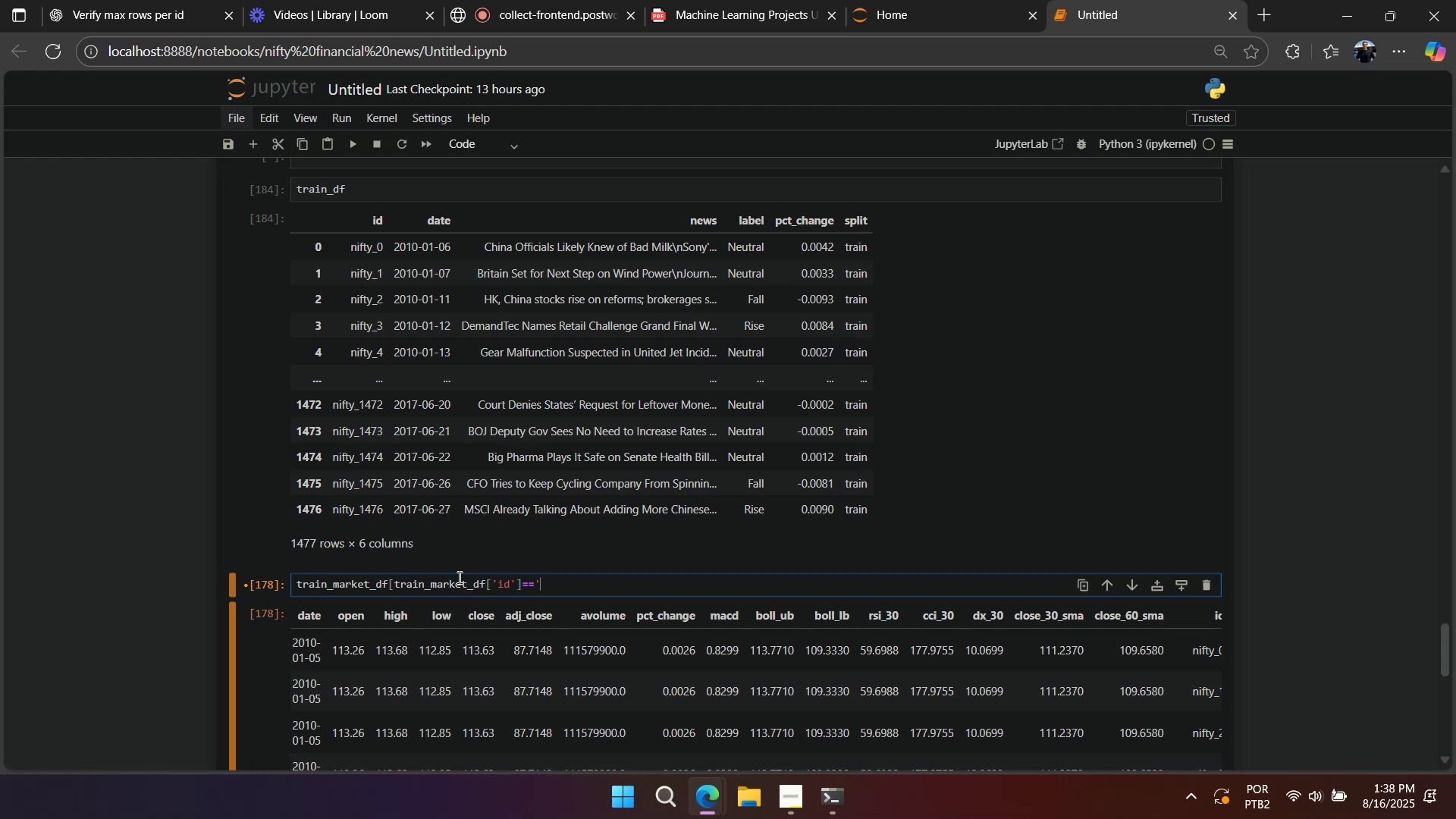 
key(Control+B)
 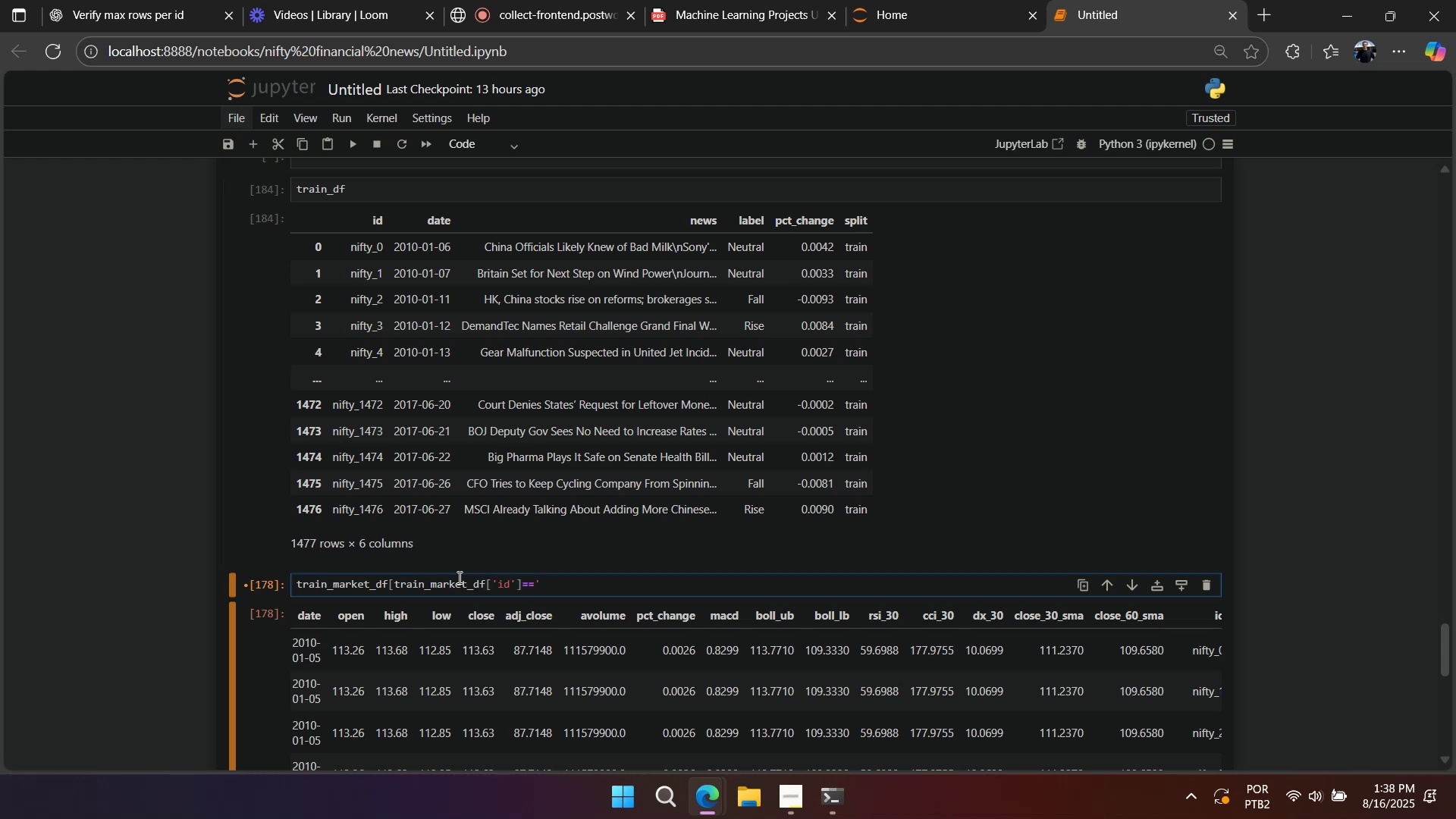 
key(Control+V)
 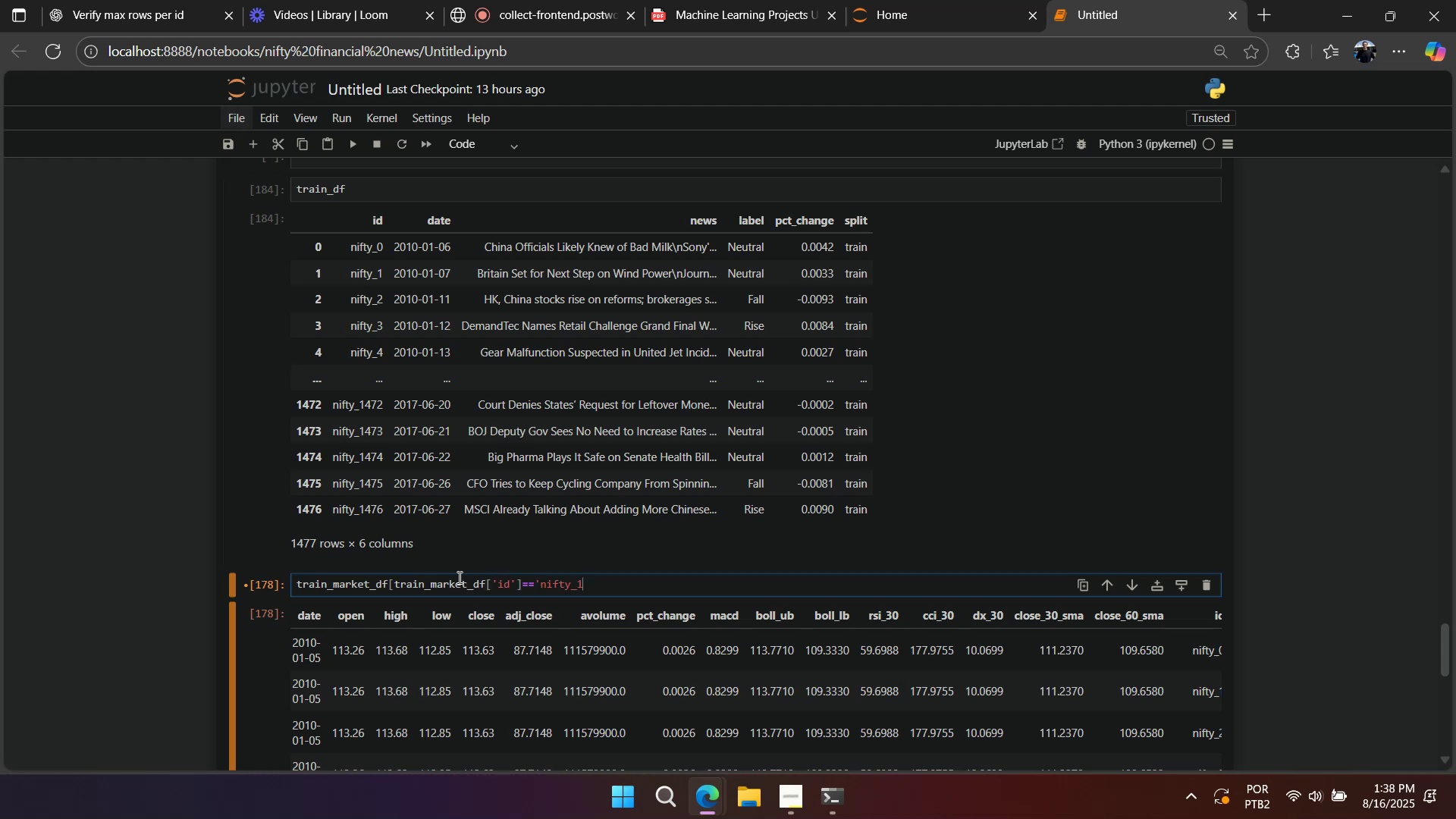 
key(Backquote)
 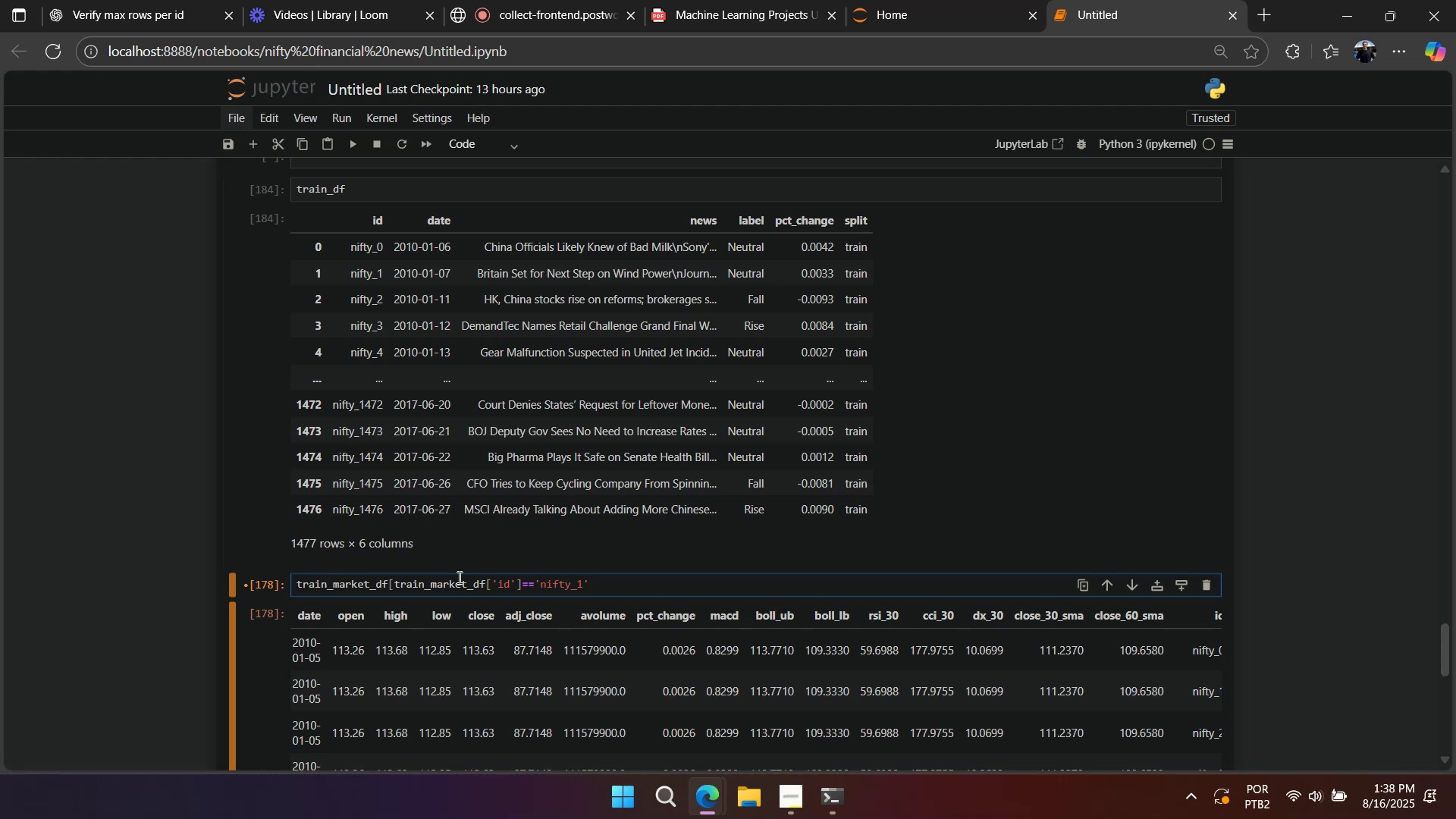 
key(Backslash)
 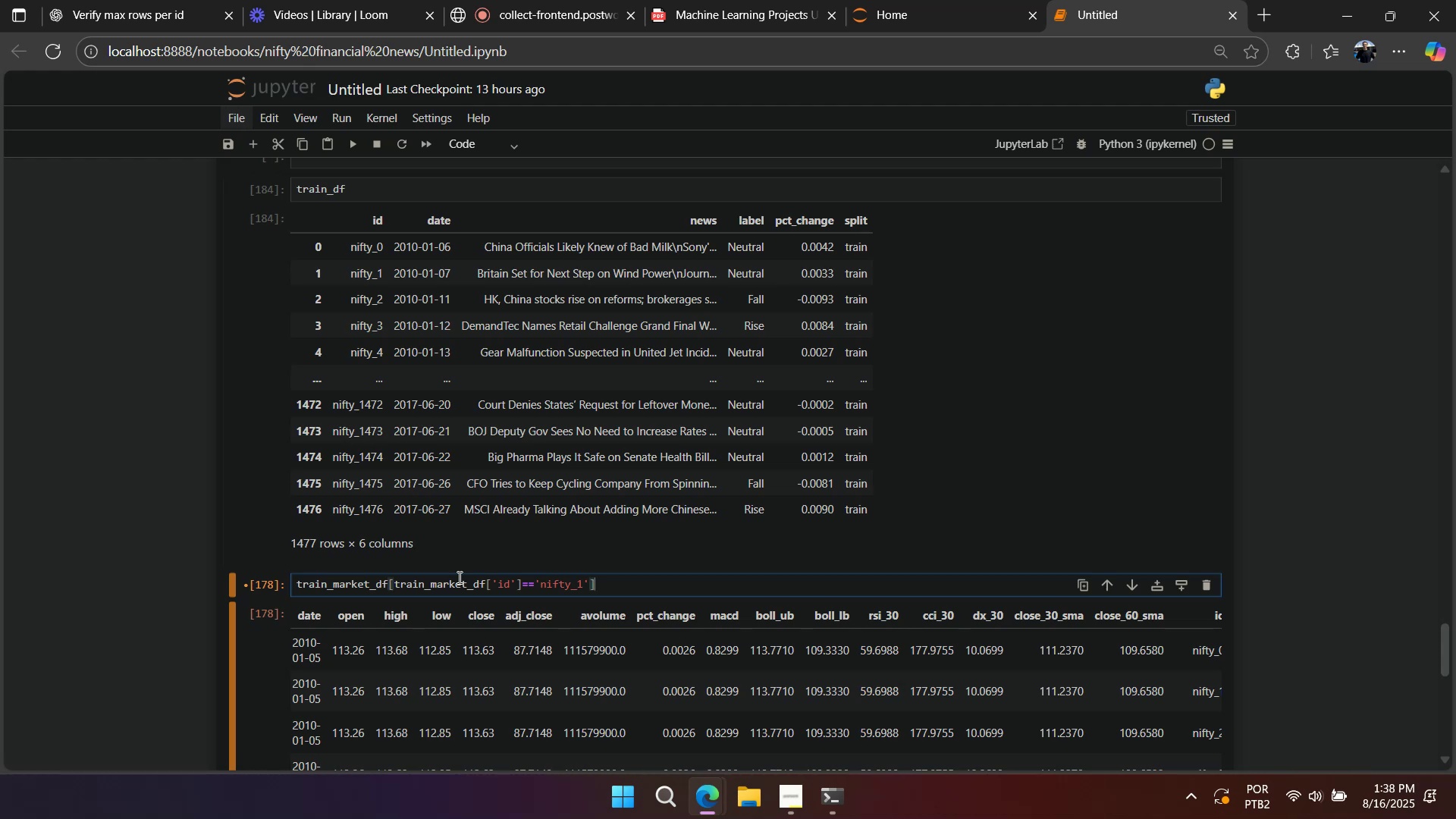 
key(Shift+Enter)
 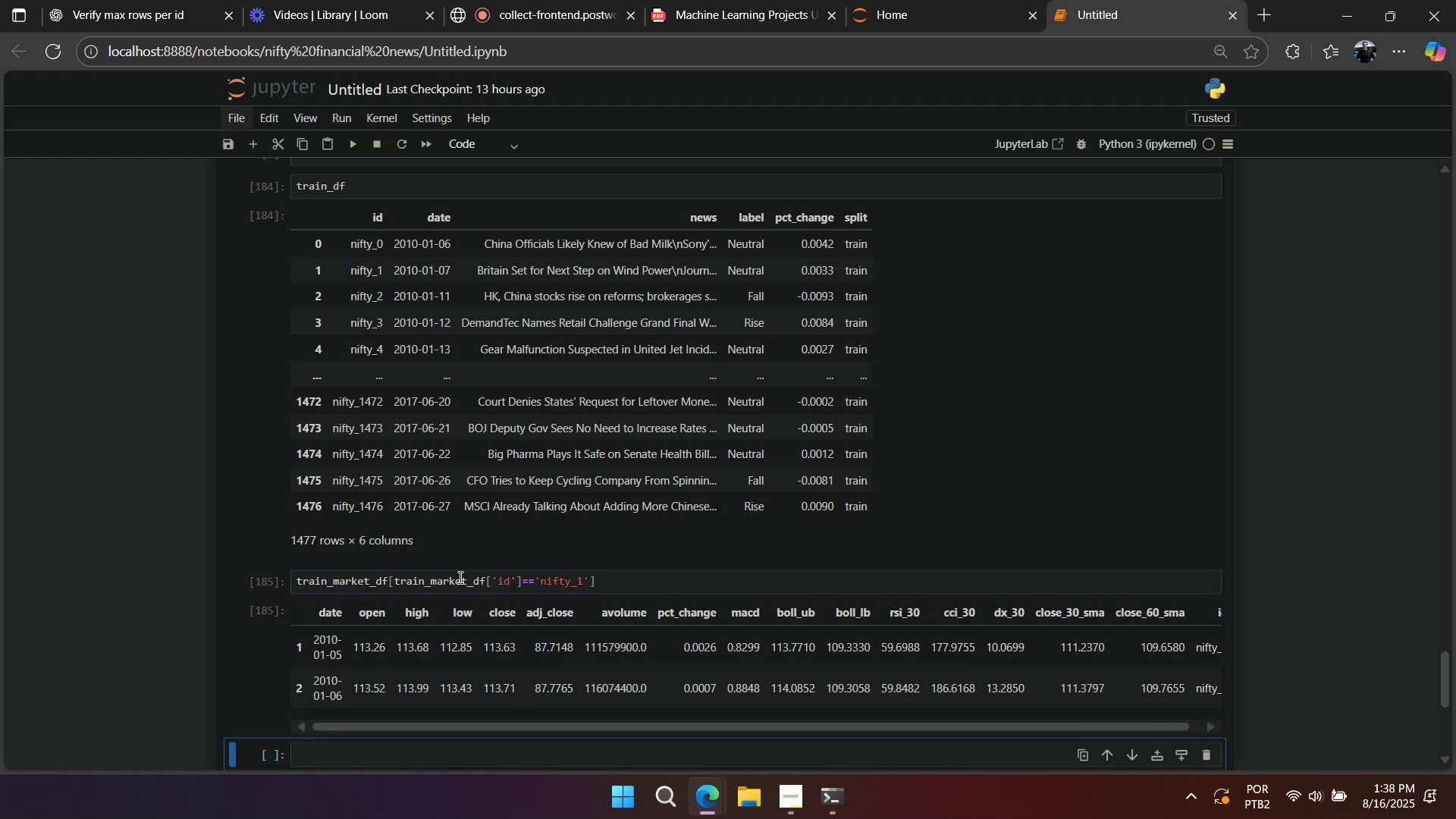 
scroll: coordinate [470, 535], scroll_direction: down, amount: 3.0
 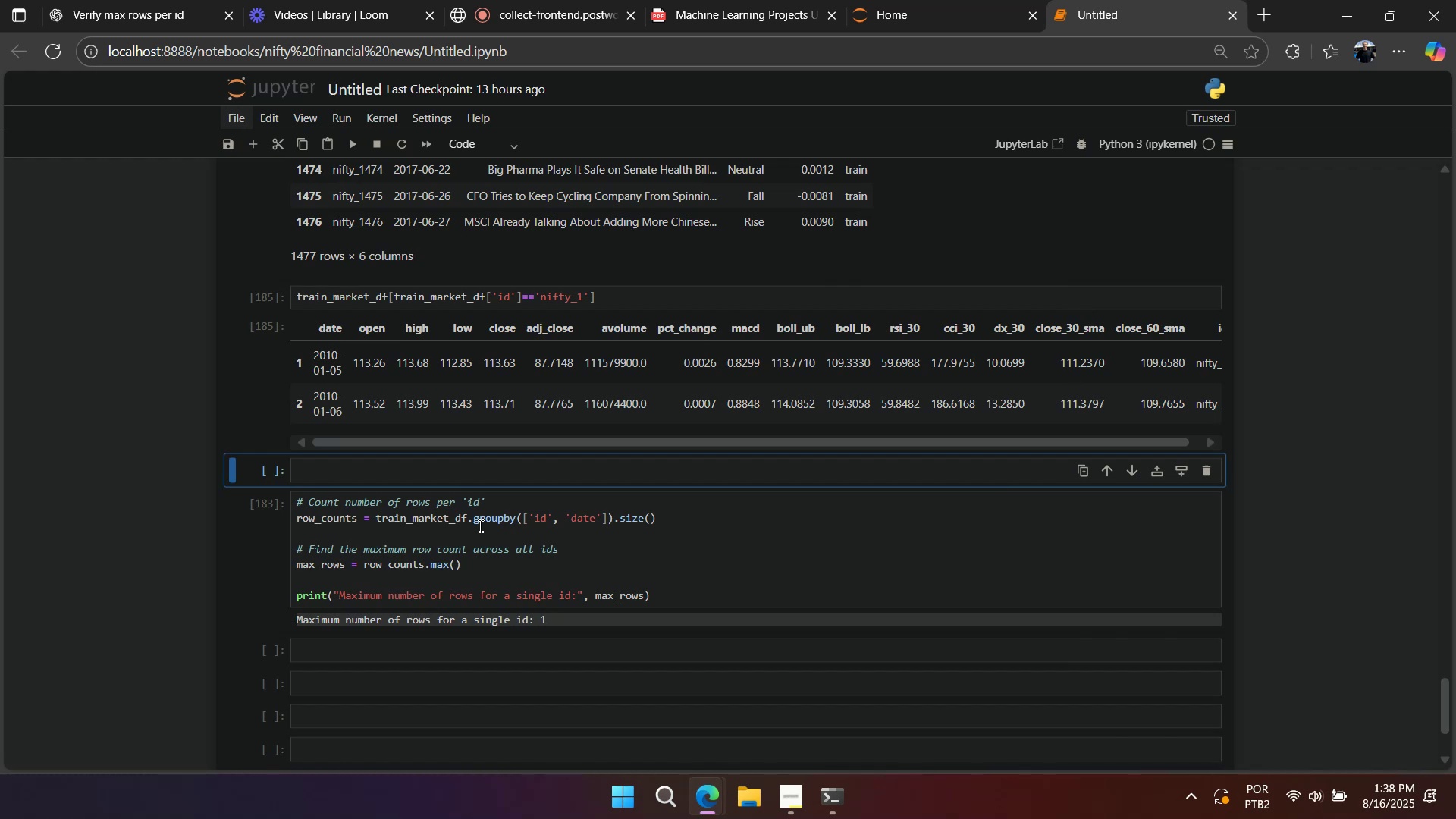 
wait(15.2)
 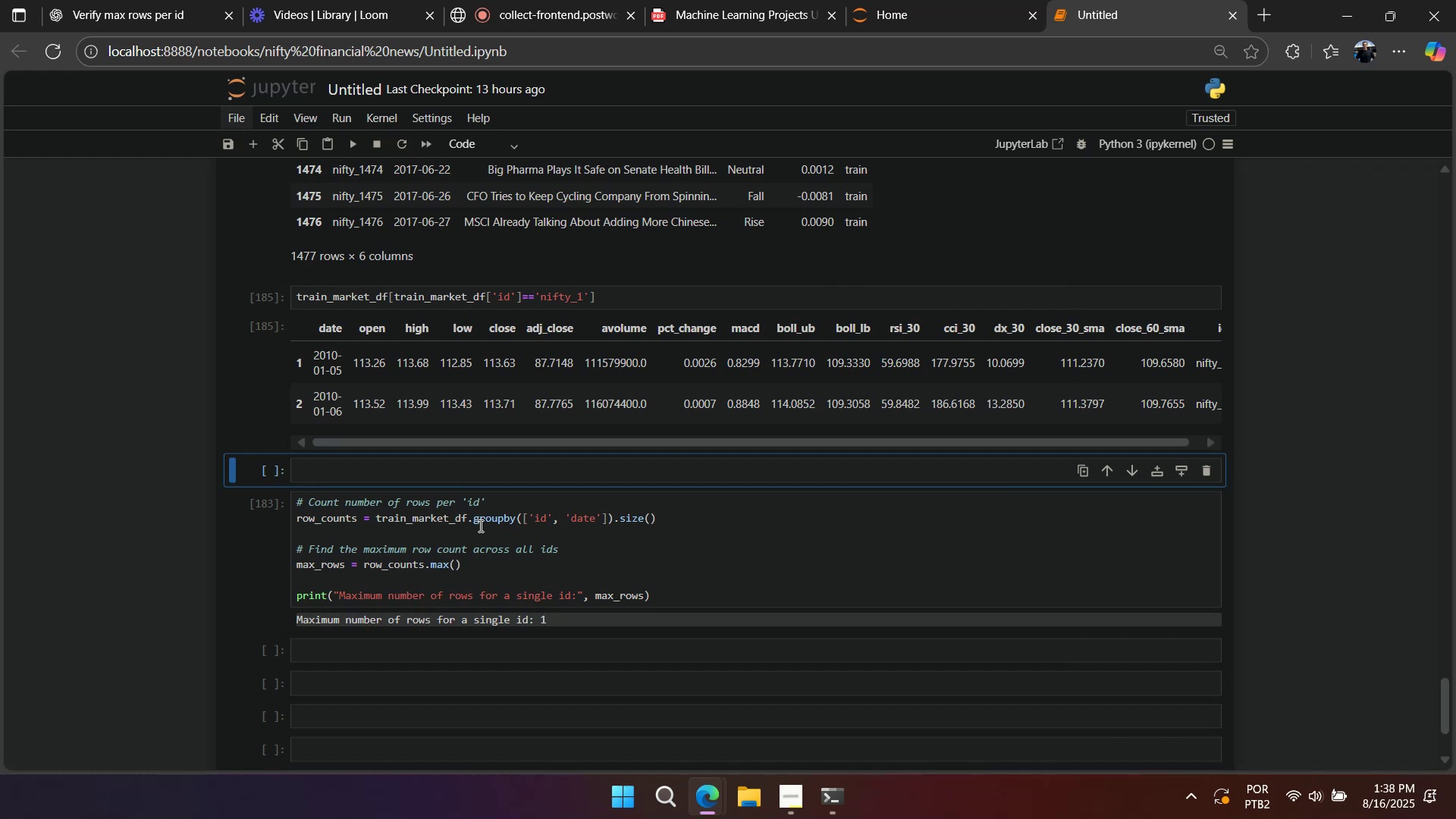 
left_click([283, 298])
 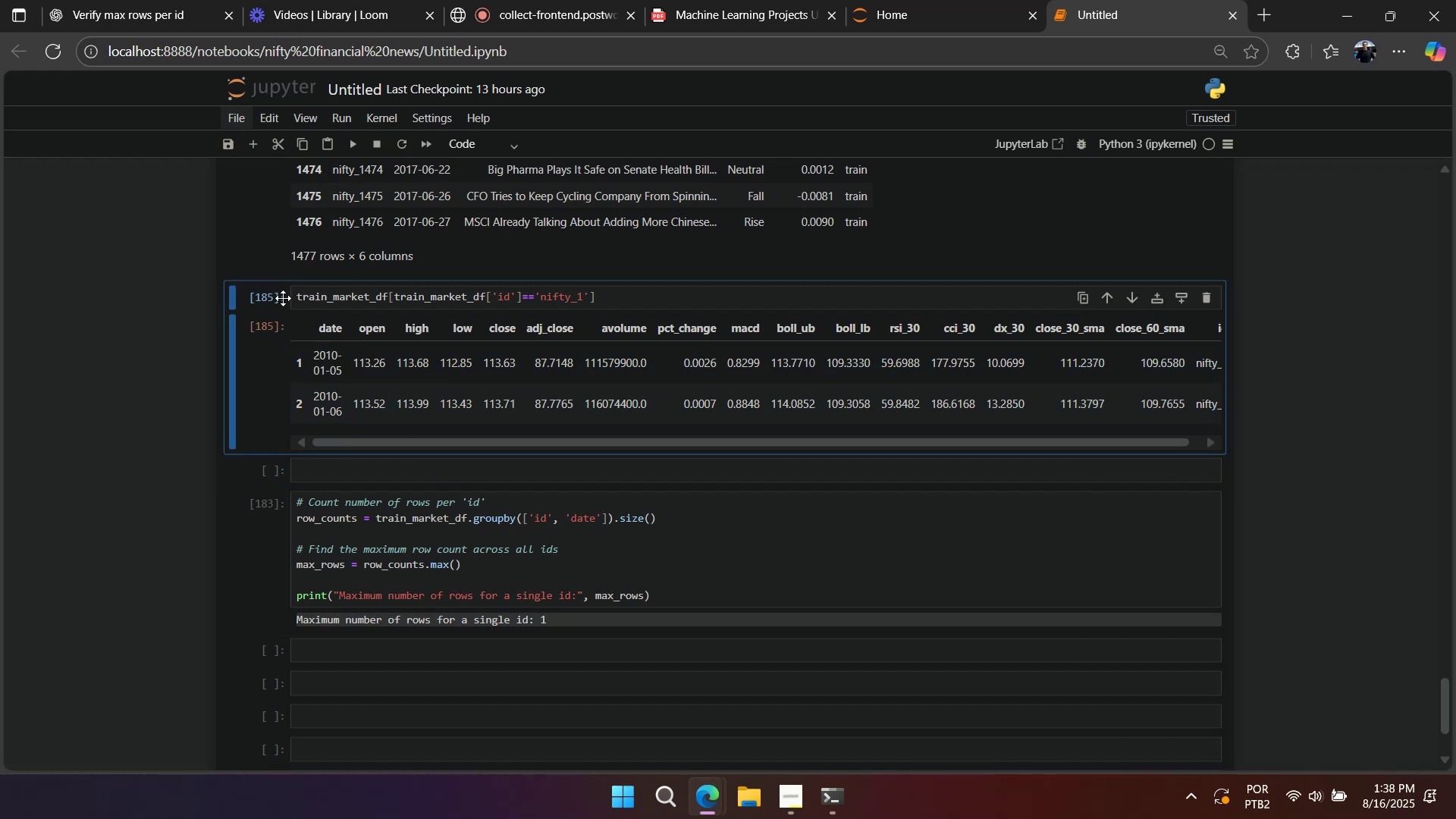 
type(dda)
 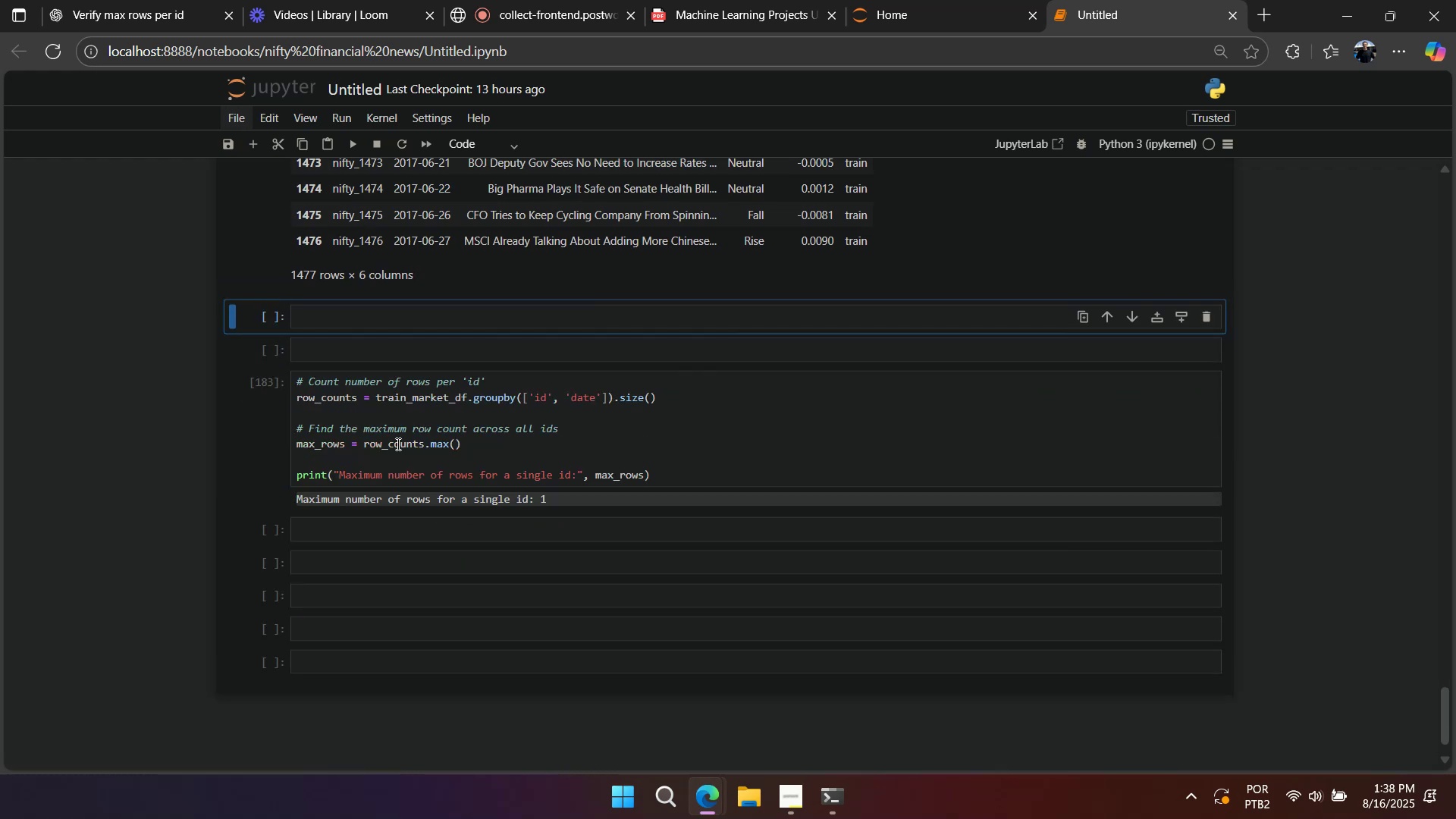 
left_click([511, 453])
 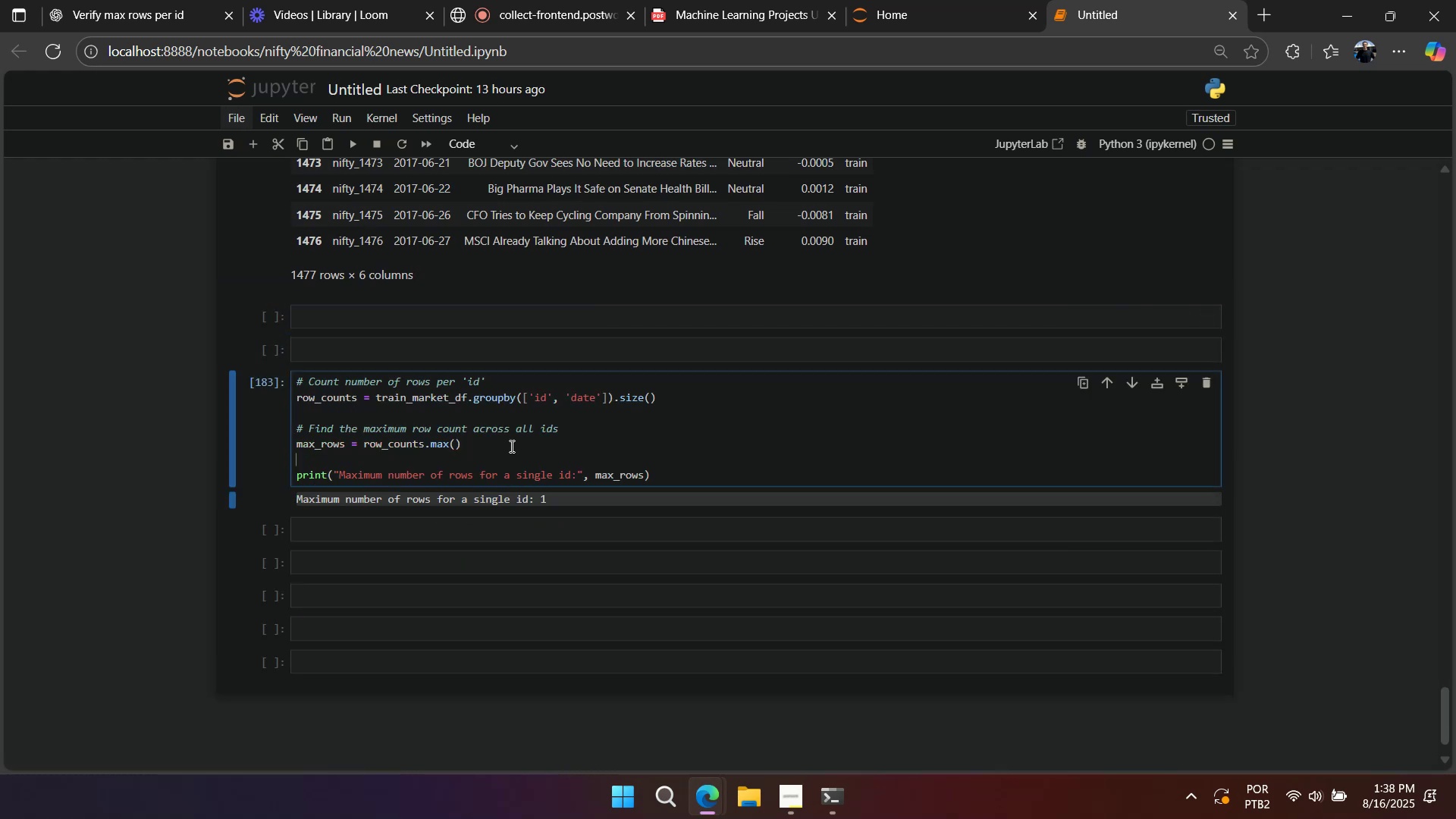 
key(Control+Z)
 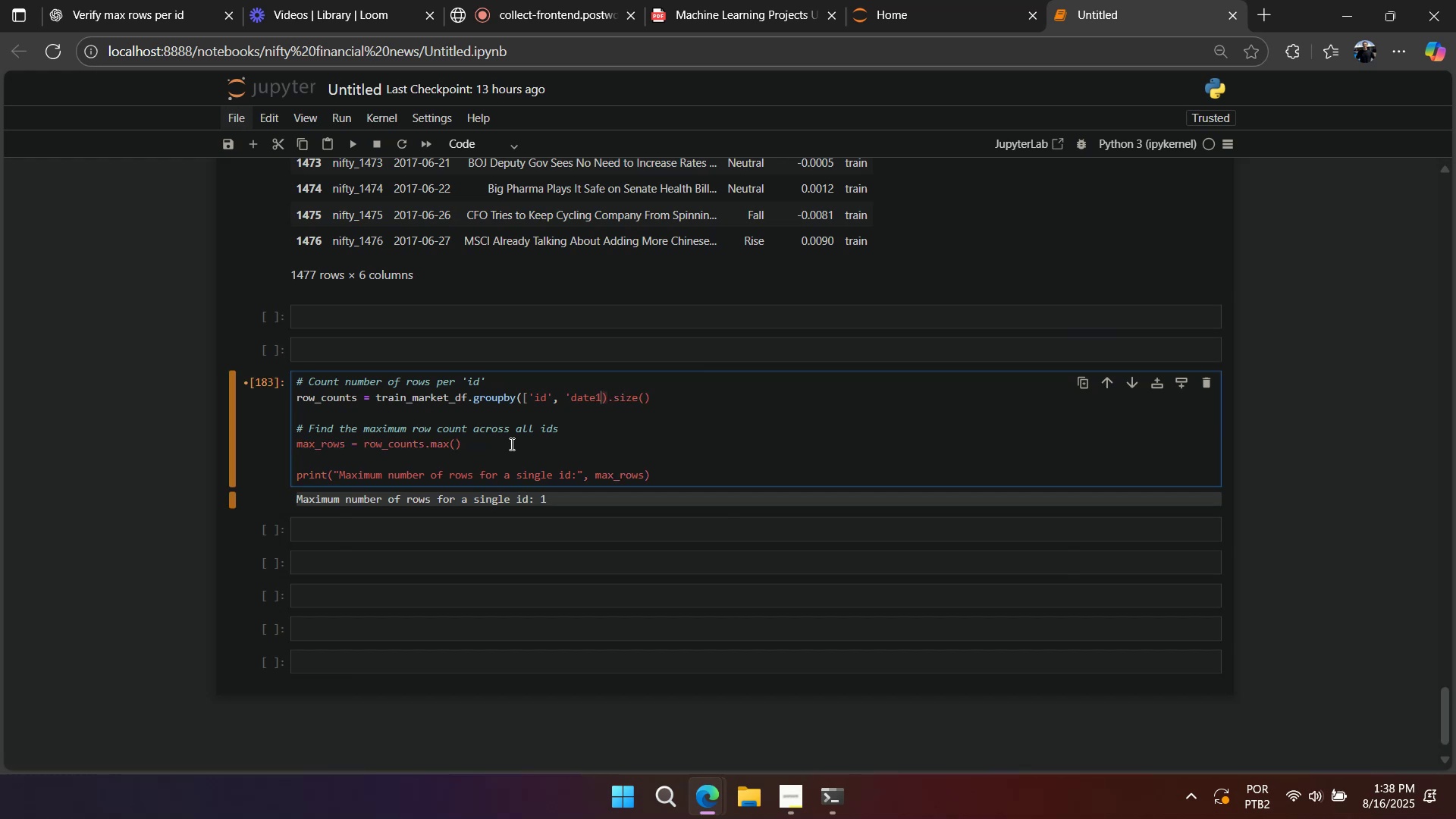 
key(Control+Z)
 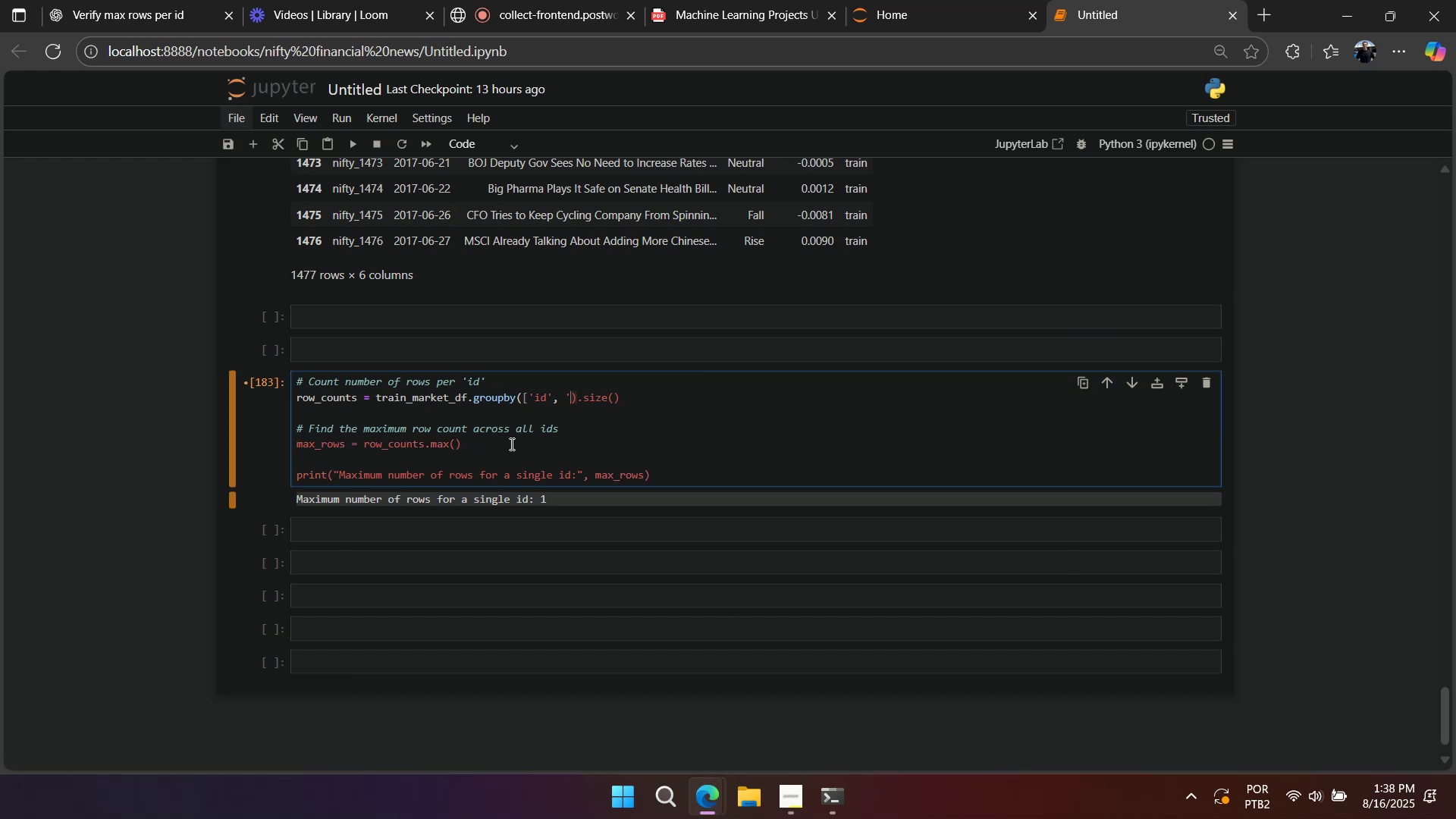 
key(Control+Z)
 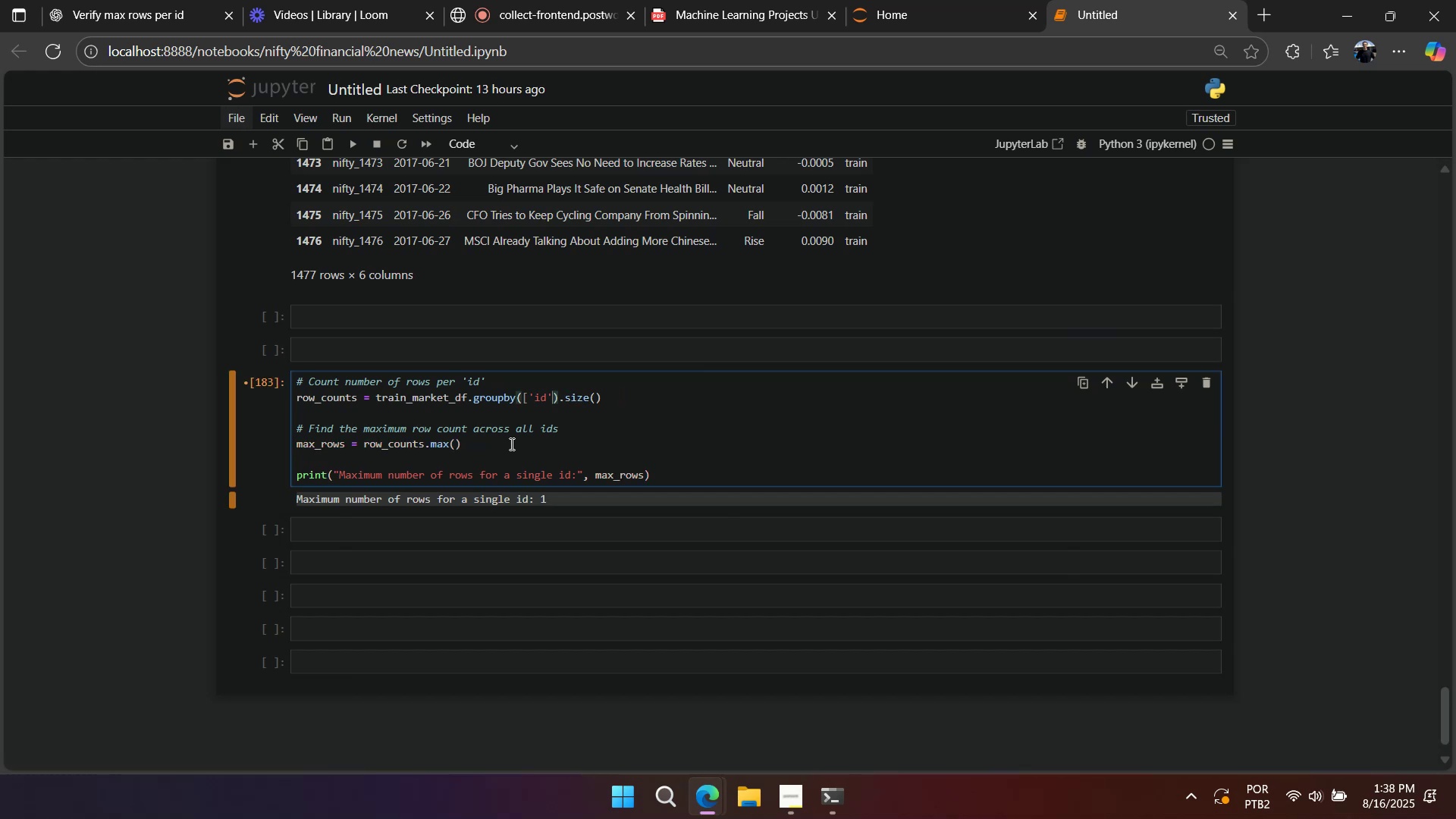 
key(Control+Z)
 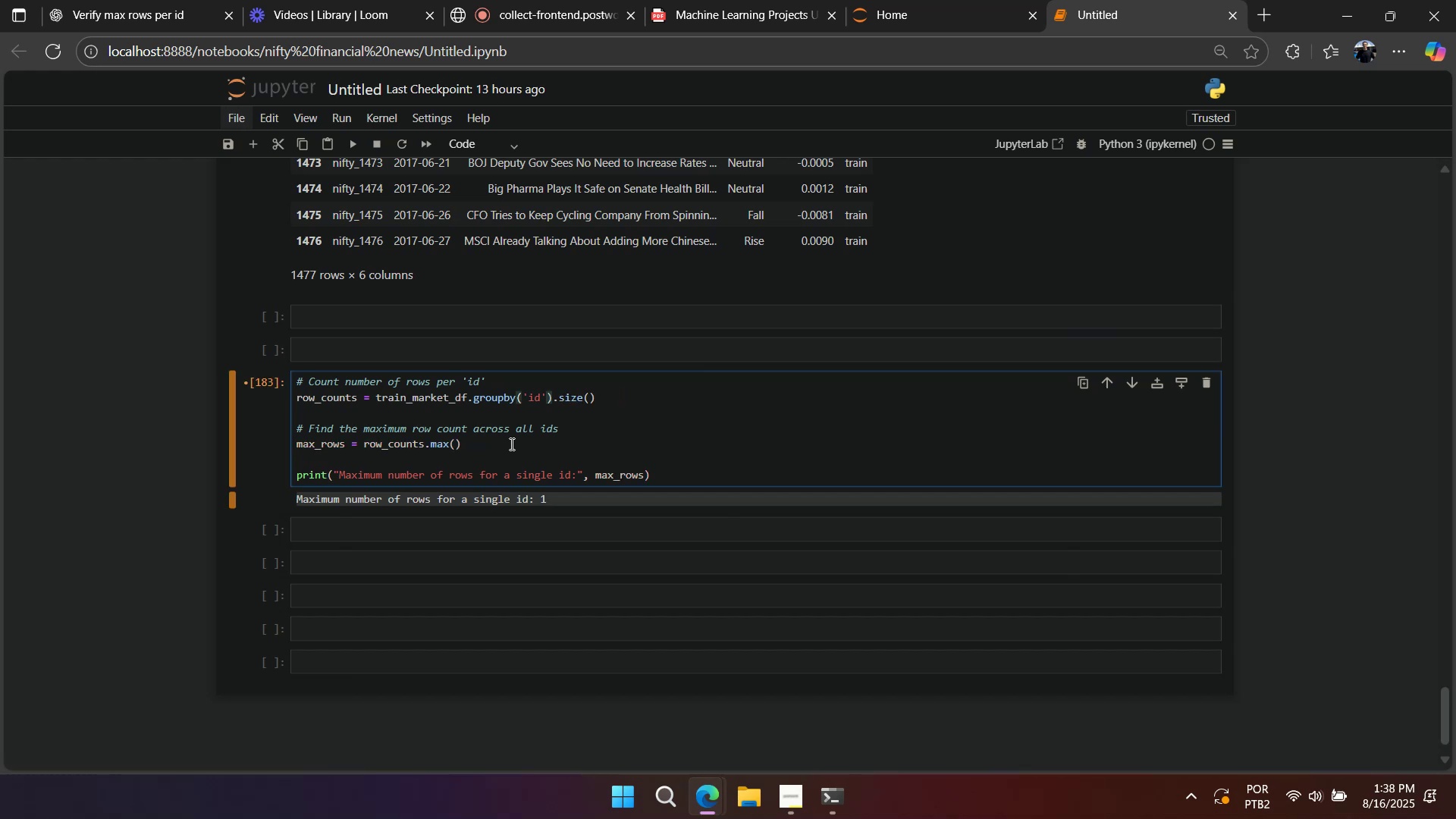 
key(Shift+Enter)
 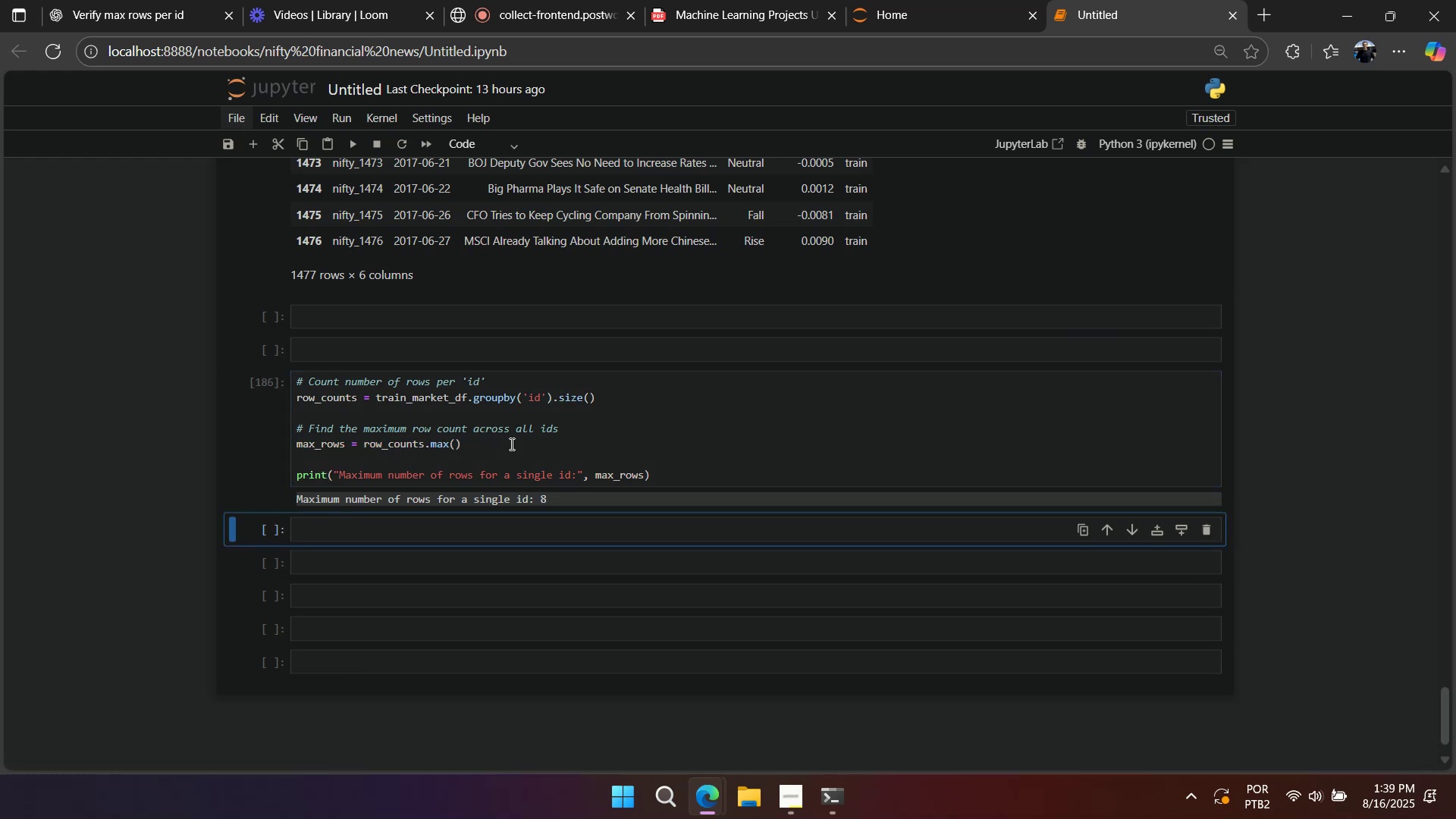 
wait(6.34)
 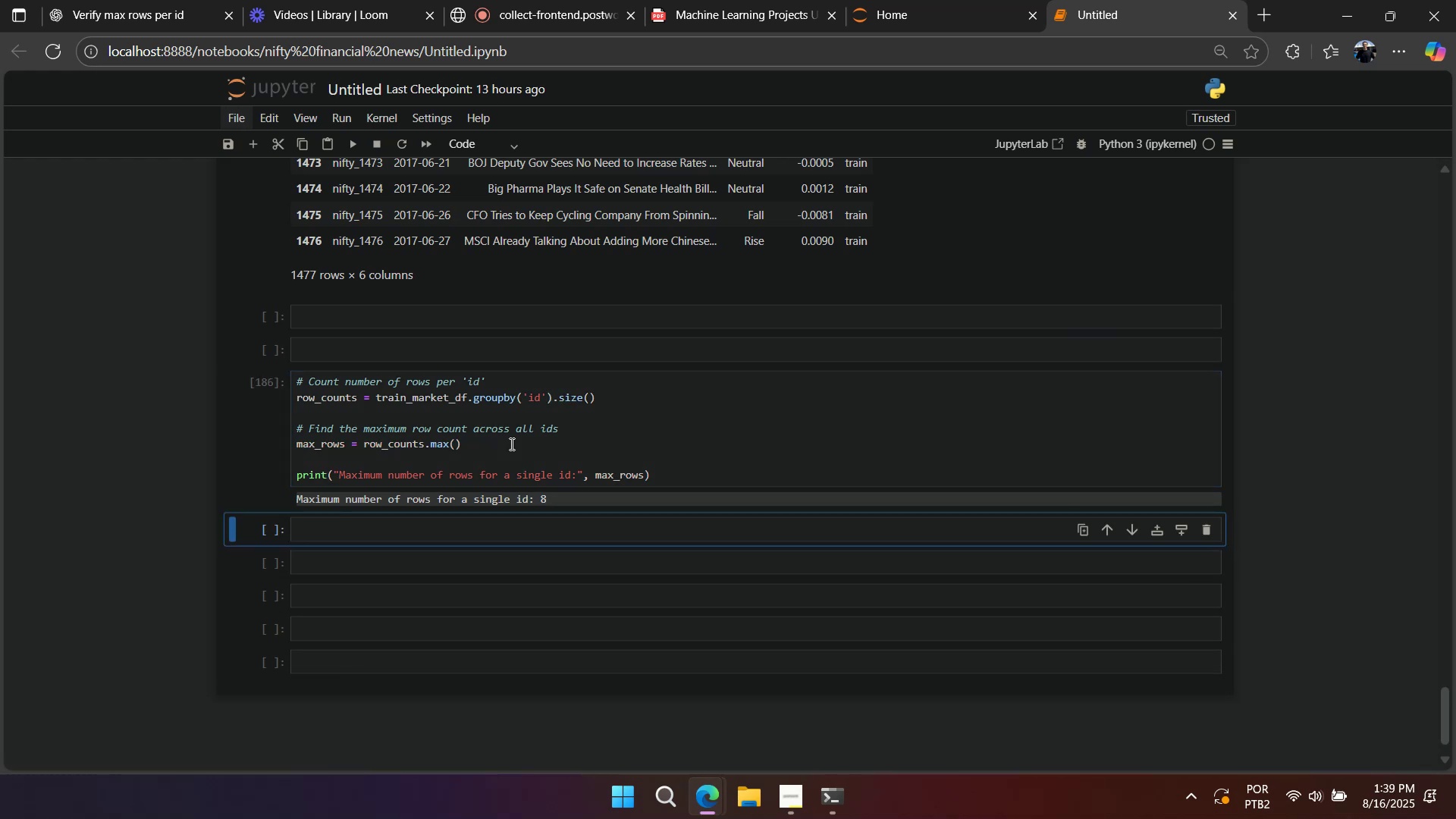 
left_click([510, 444])
 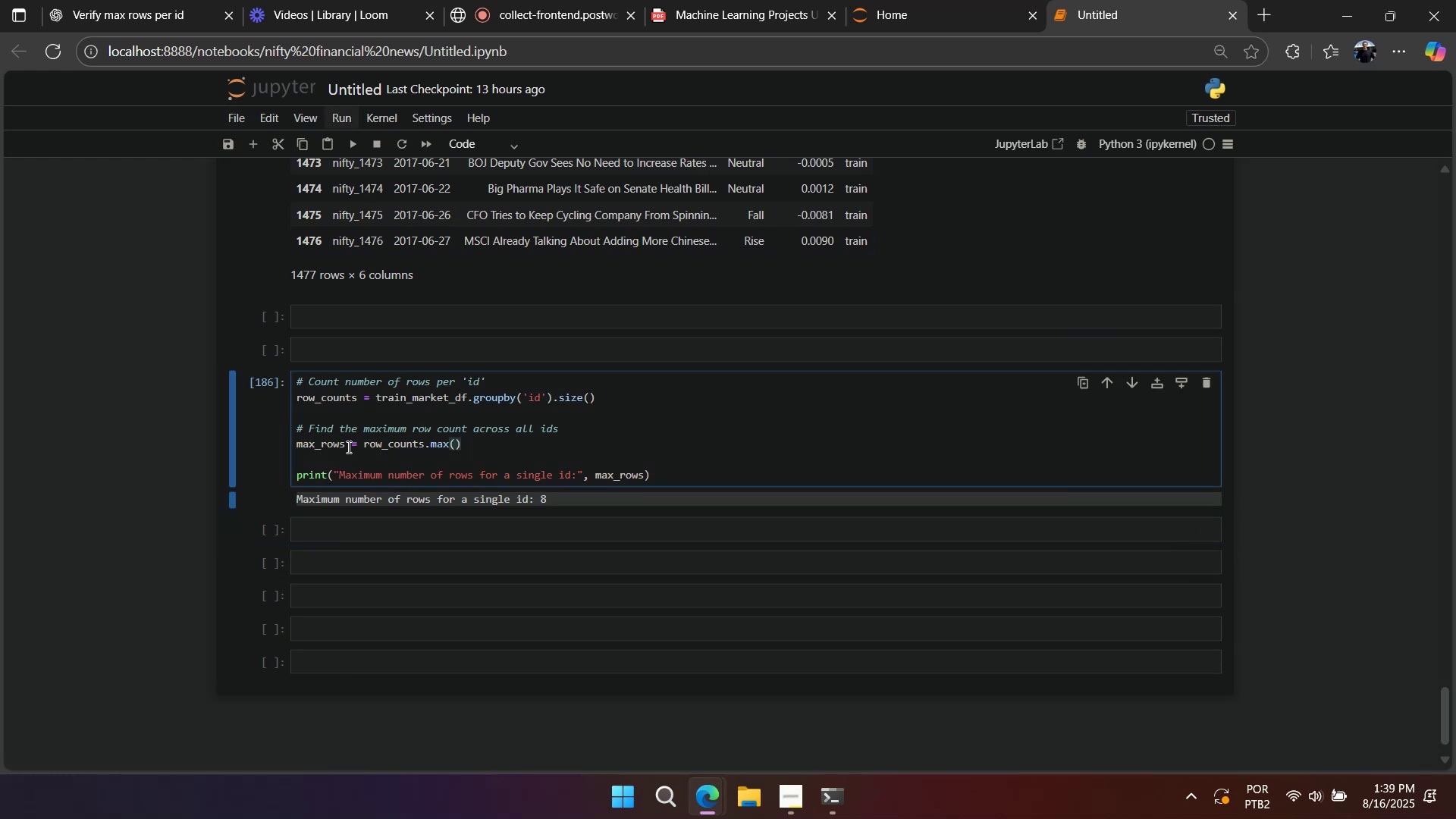 
double_click([338, 446])
 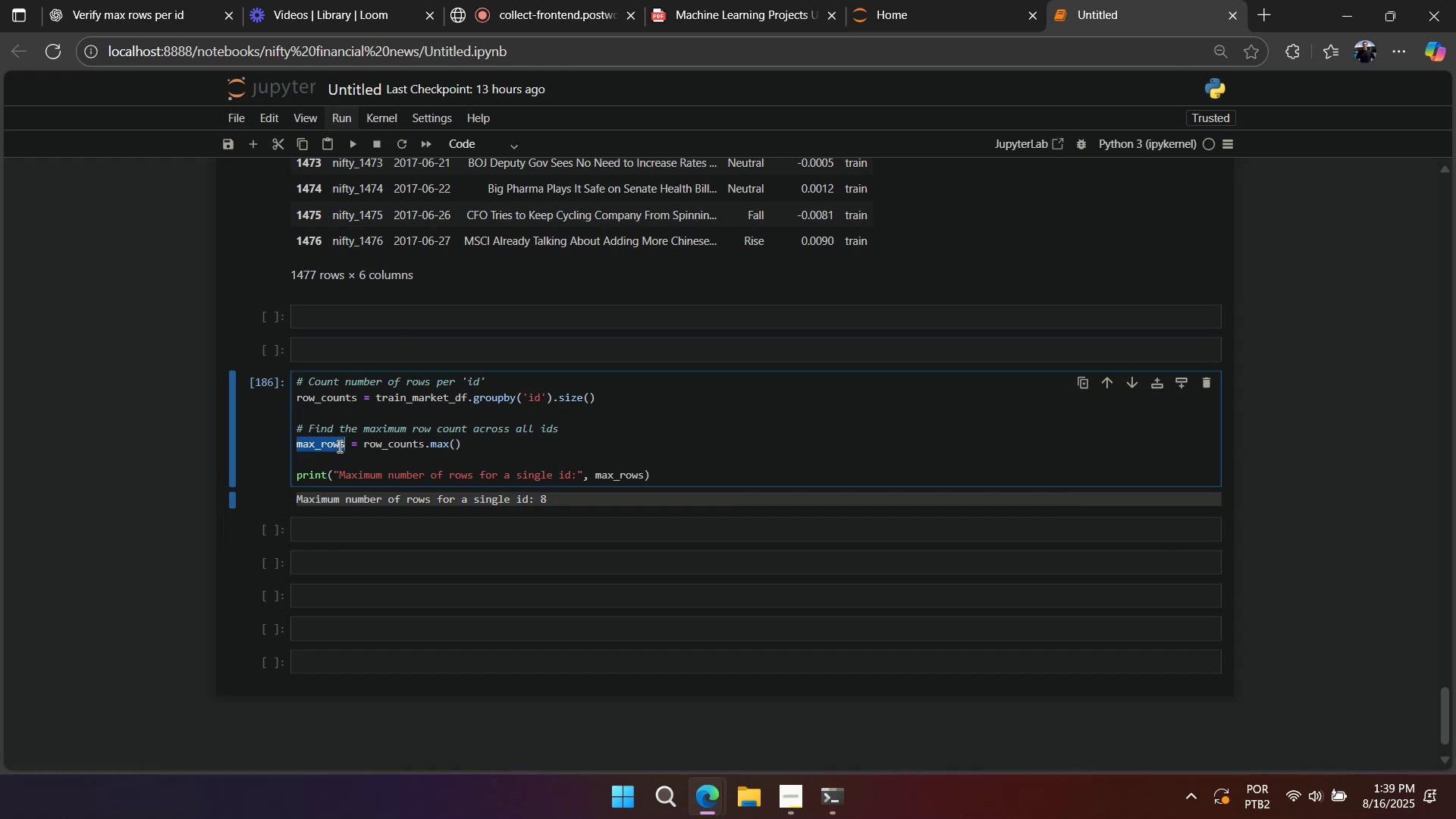 
hold_key(key=ControlLeft, duration=0.35)
 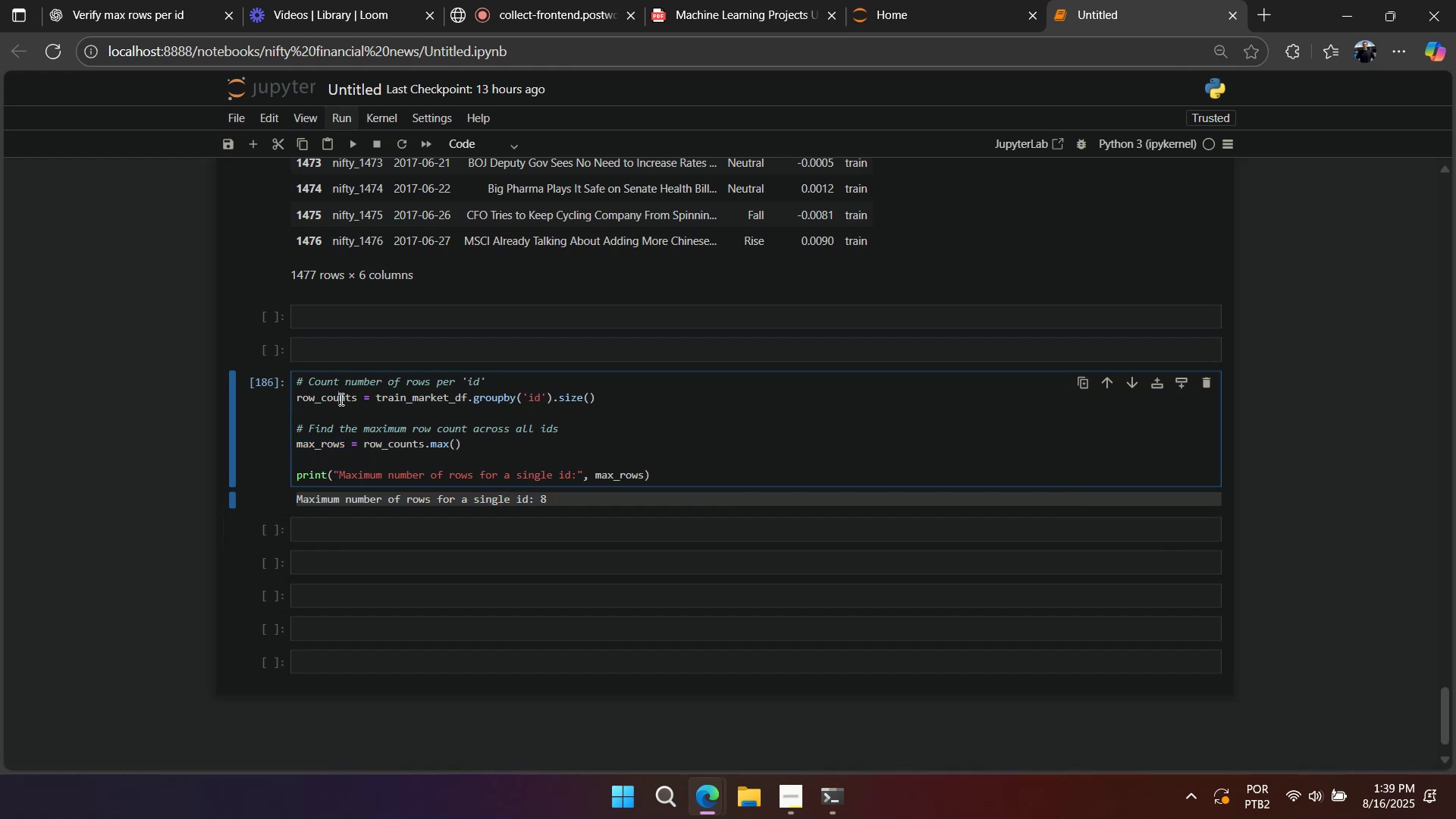 
double_click([340, 394])
 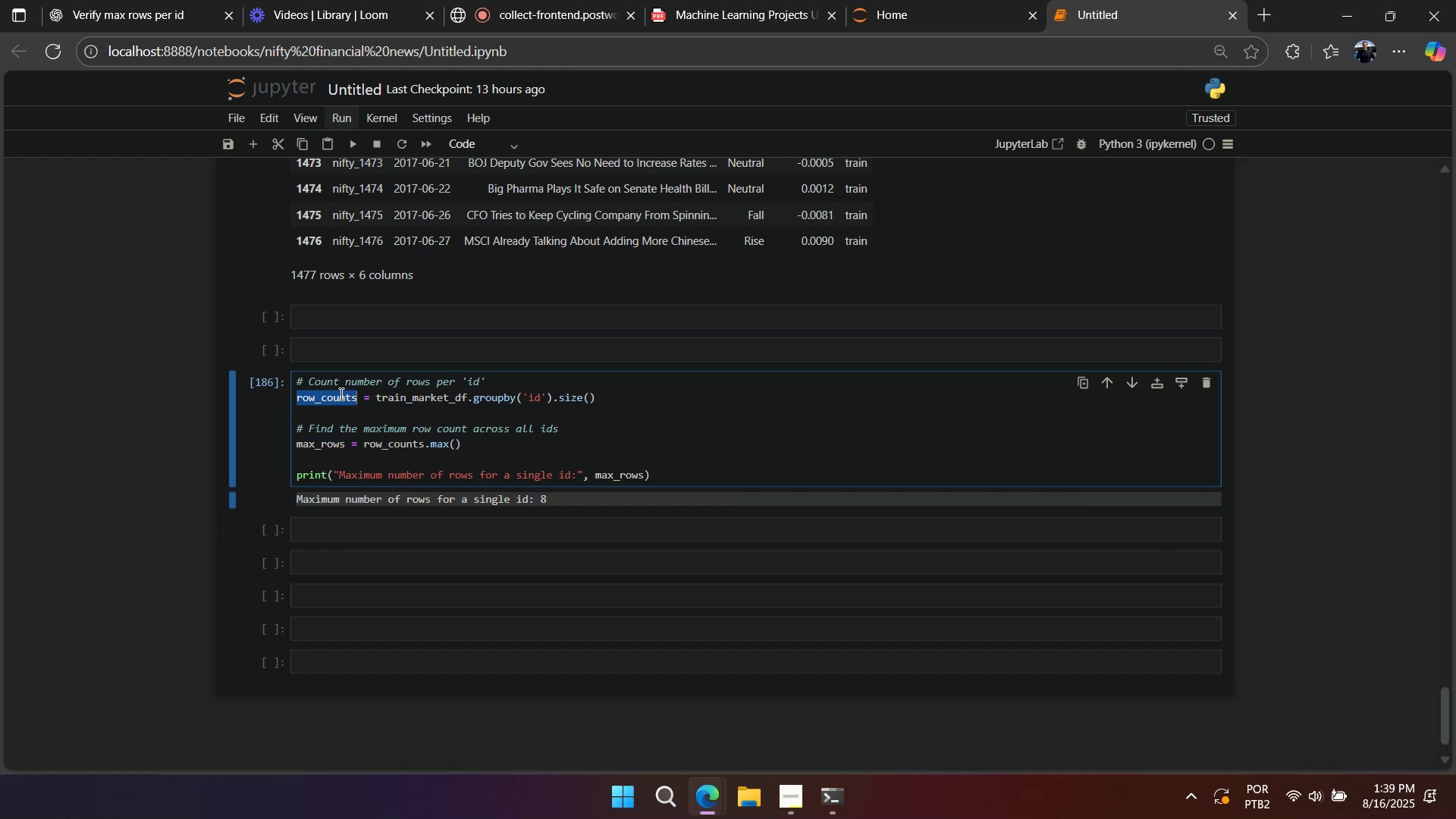 
triple_click([340, 394])
 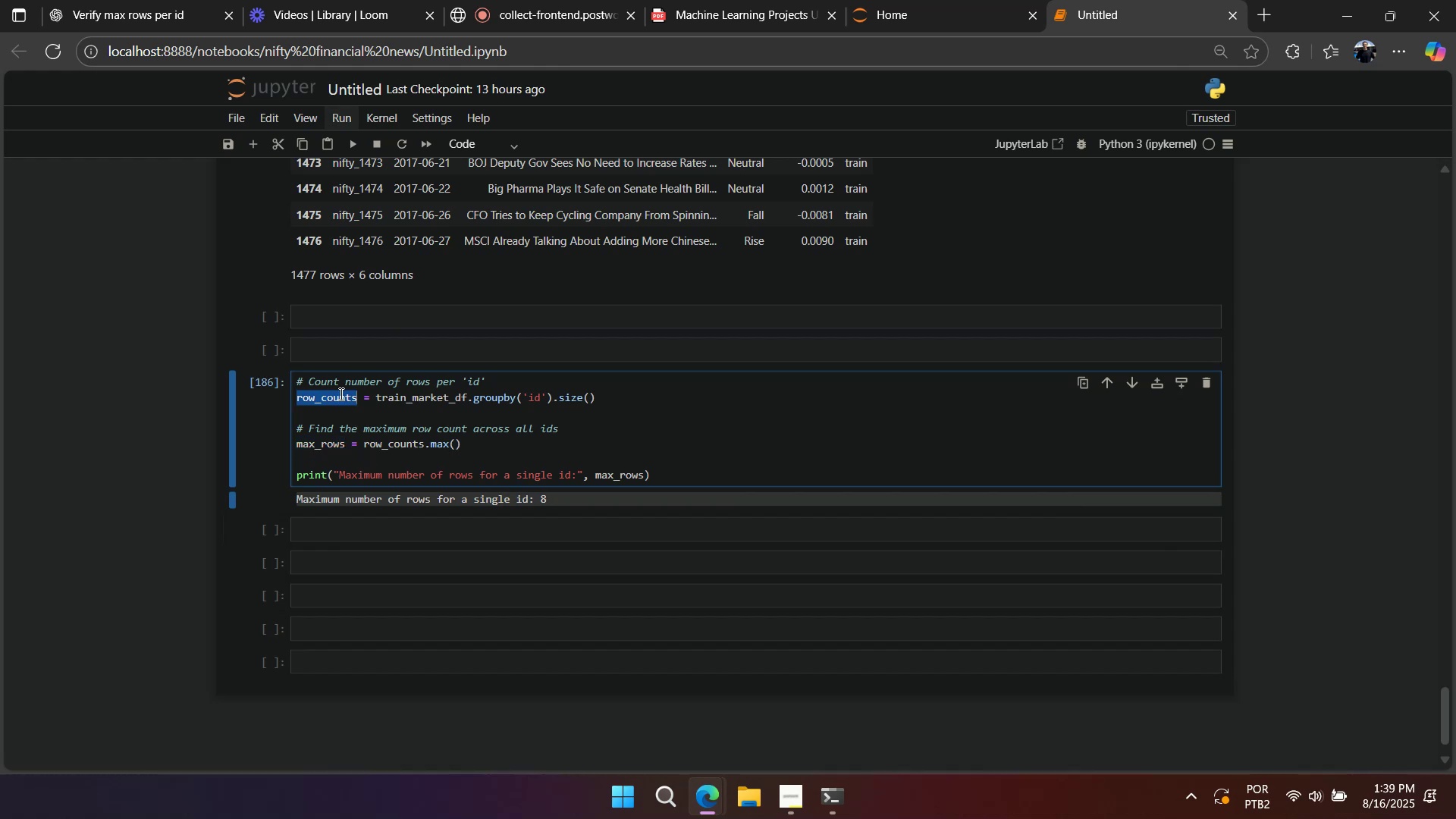 
key(Control+C)
 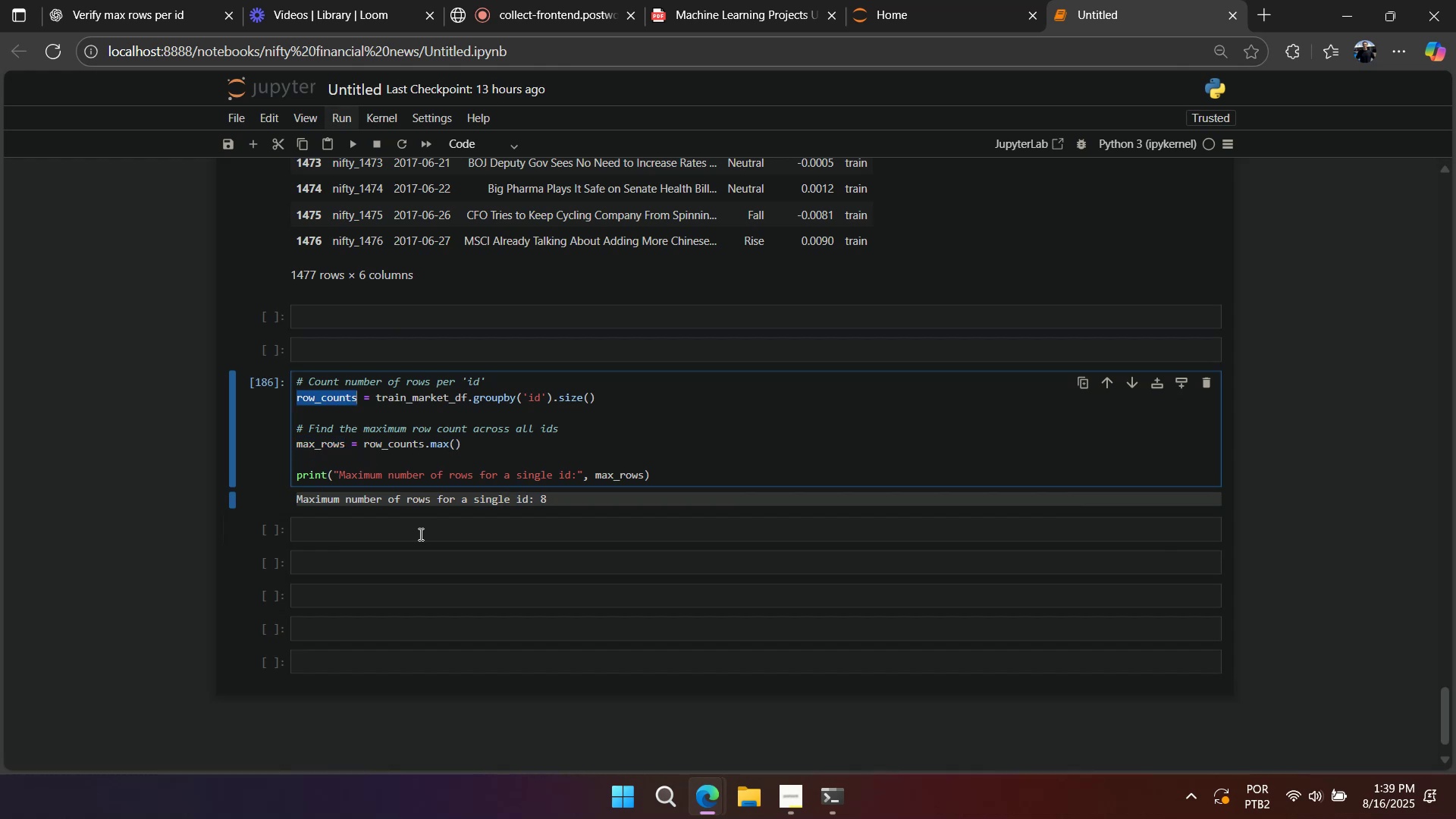 
left_click([419, 534])
 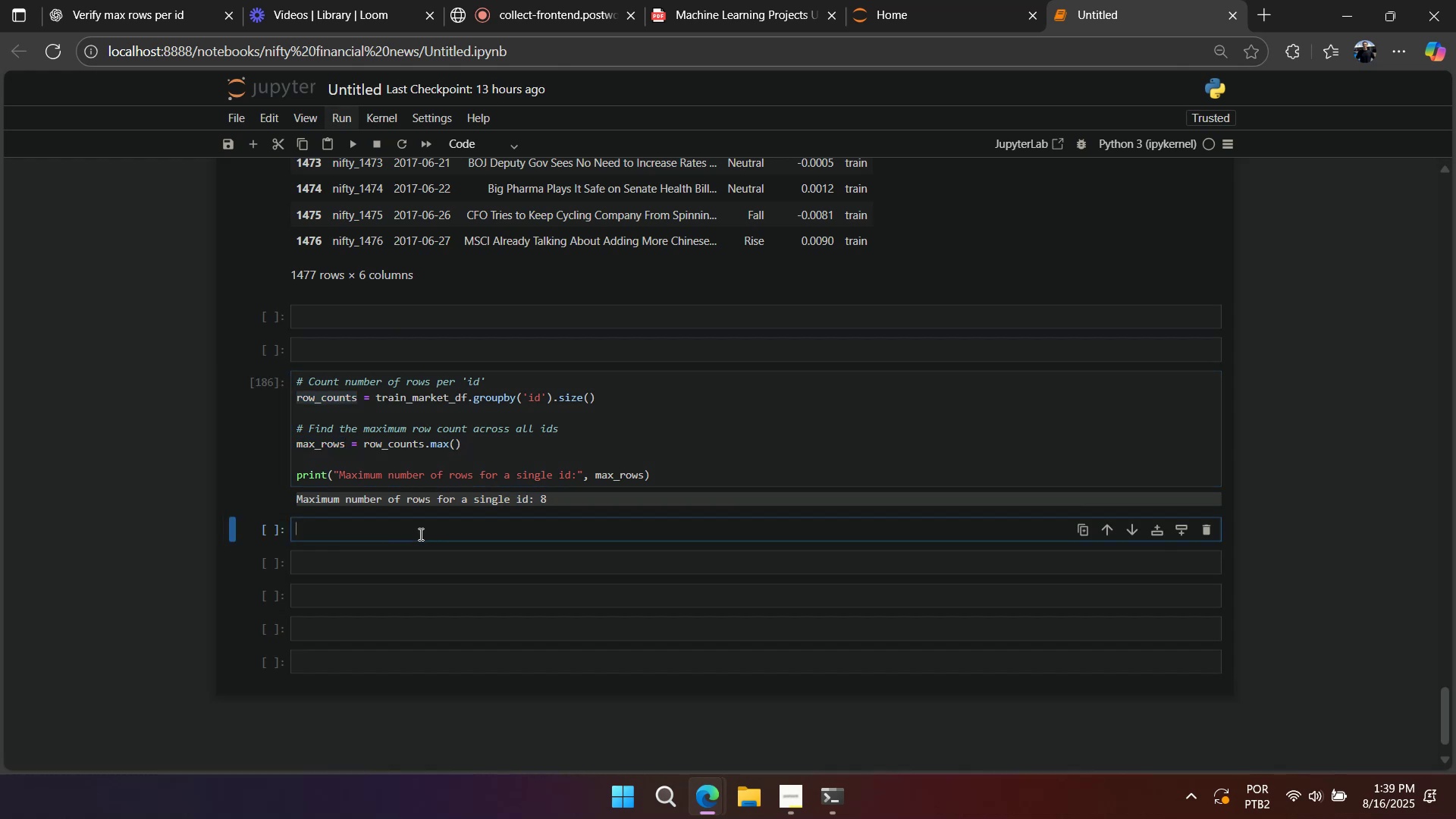 
key(Control+ControlLeft)
 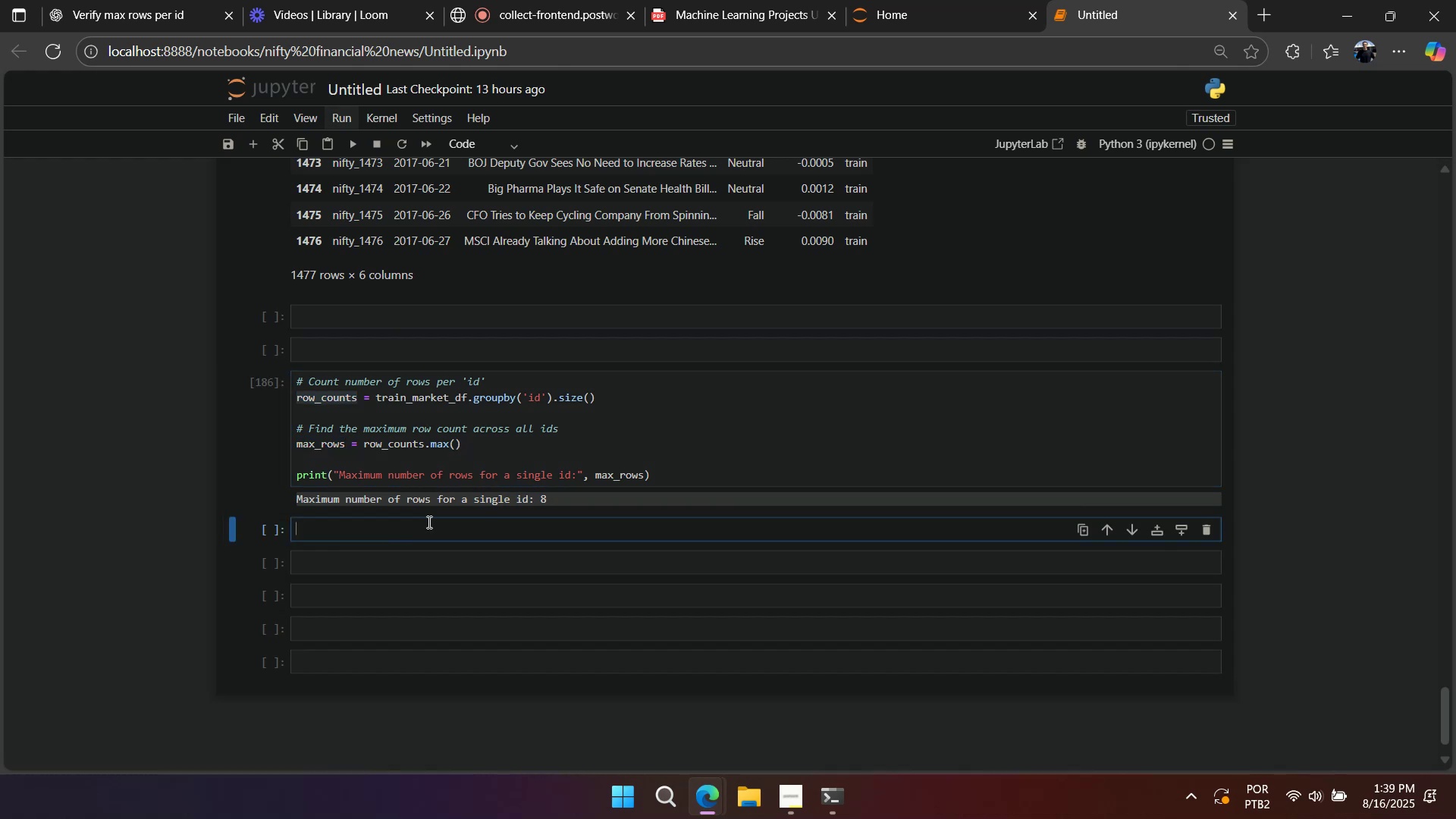 
key(Control+V)
 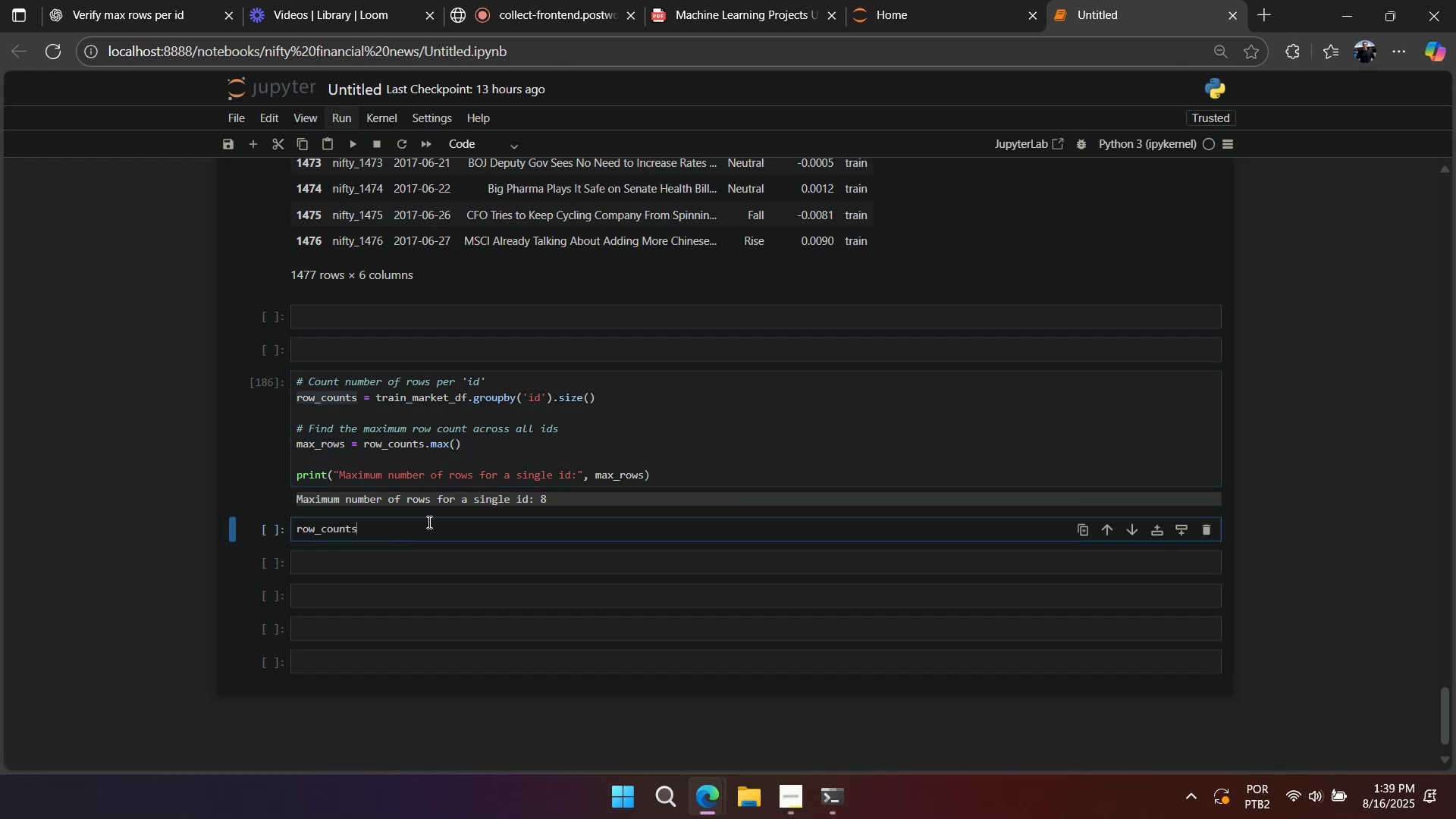 
key(Shift+Enter)
 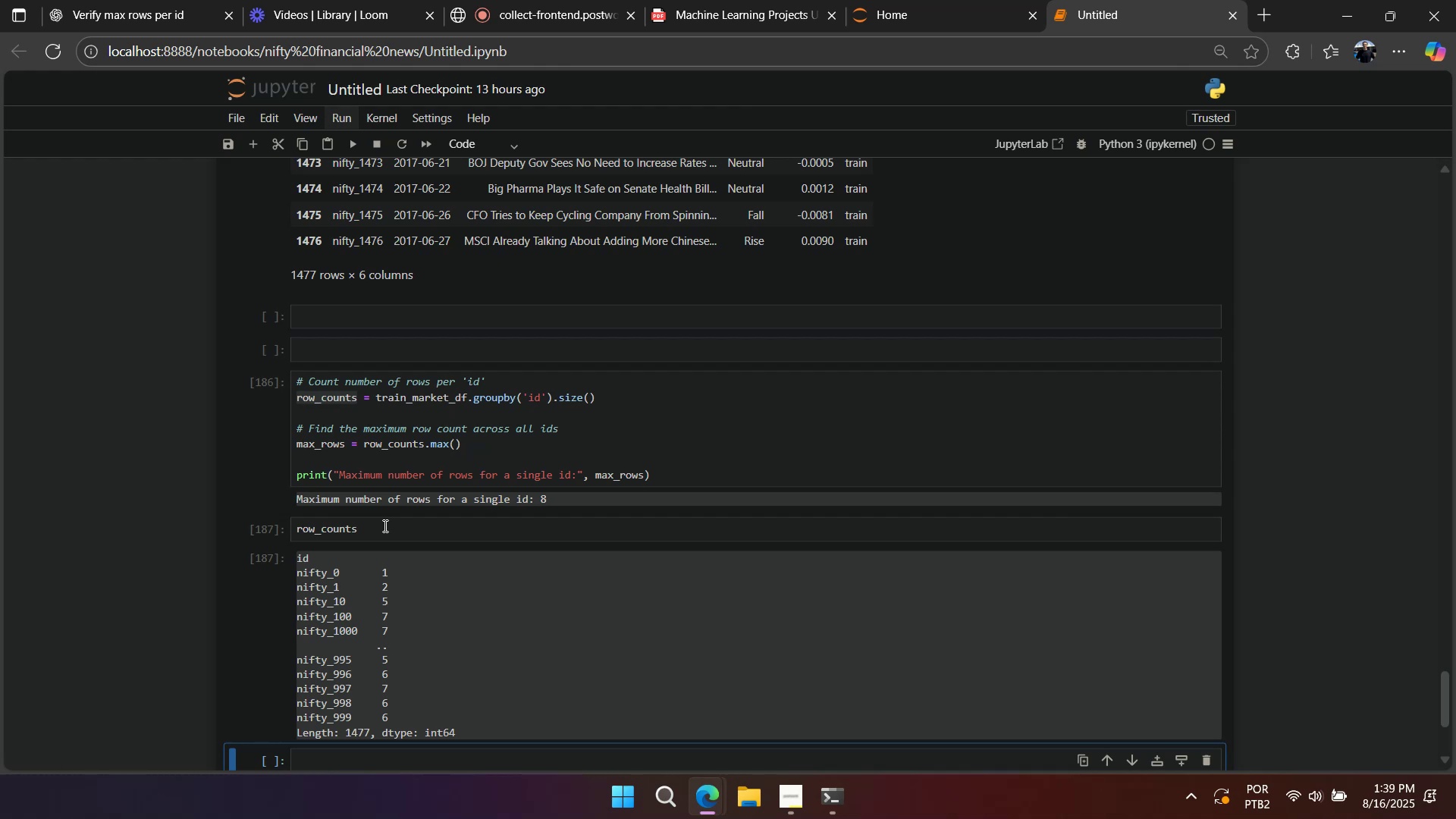 
wait(13.47)
 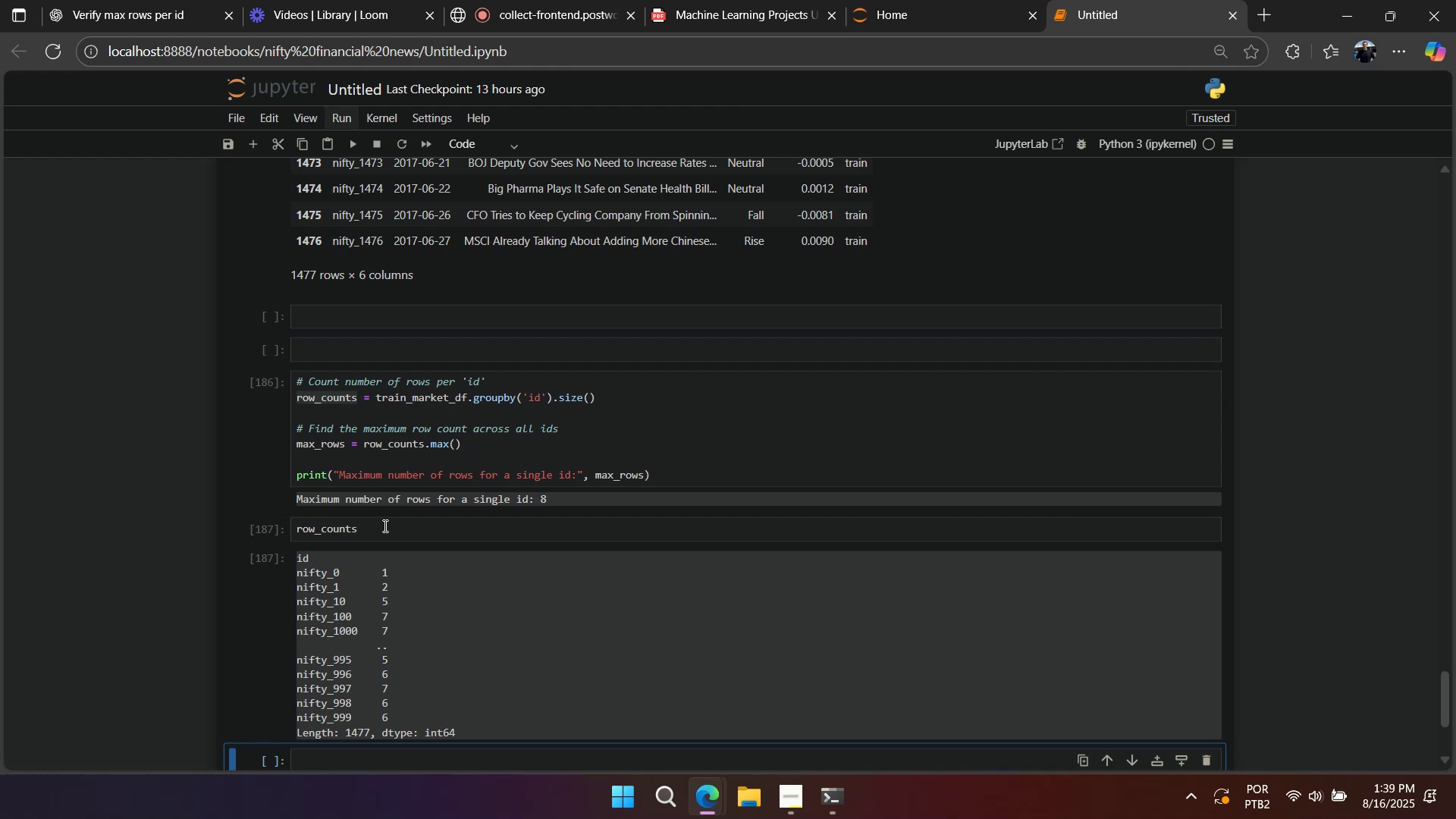 
scroll: coordinate [387, 569], scroll_direction: up, amount: 12.0
 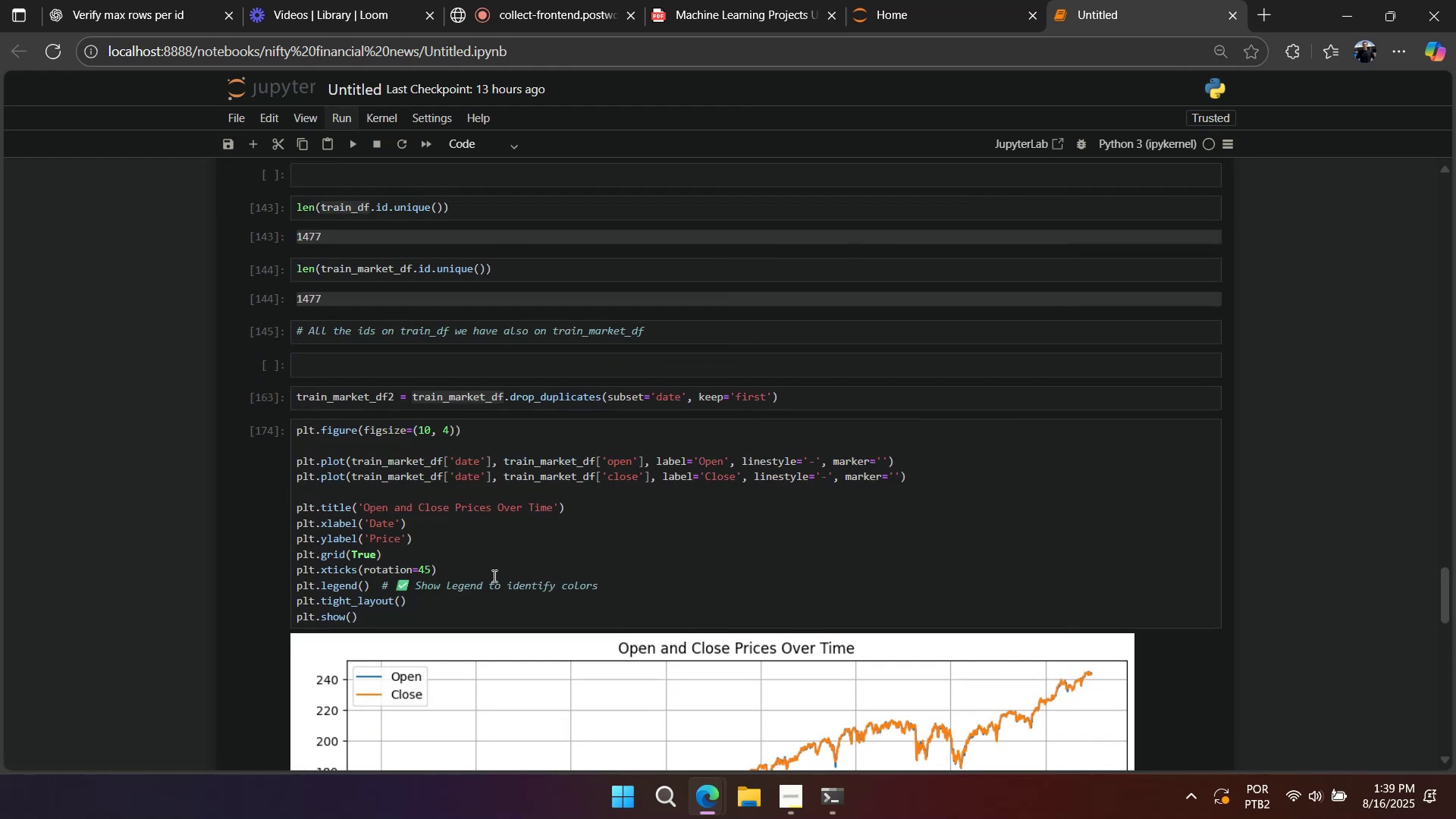 
scroll: coordinate [507, 537], scroll_direction: down, amount: 1.0
 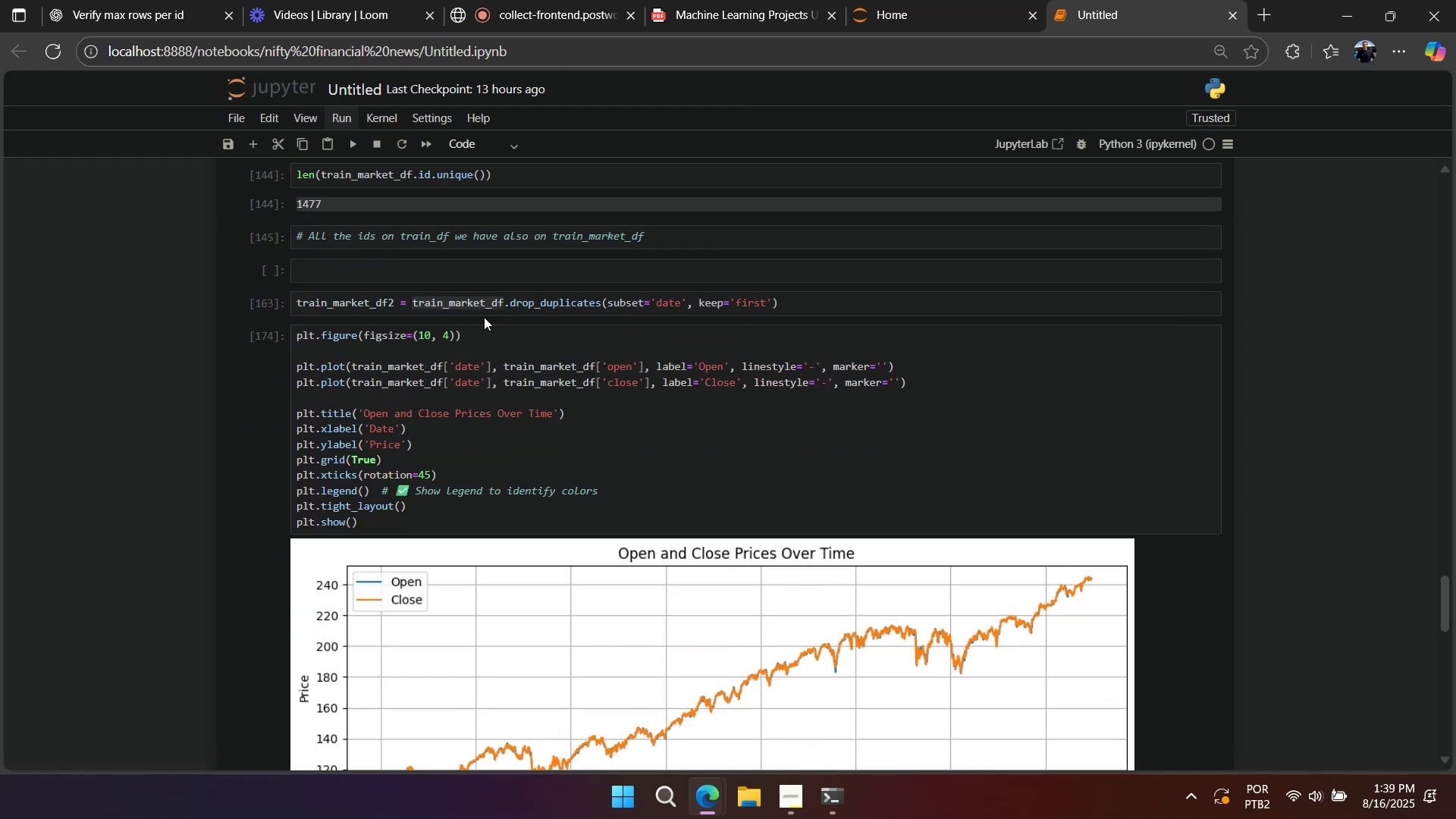 
left_click([482, 304])
 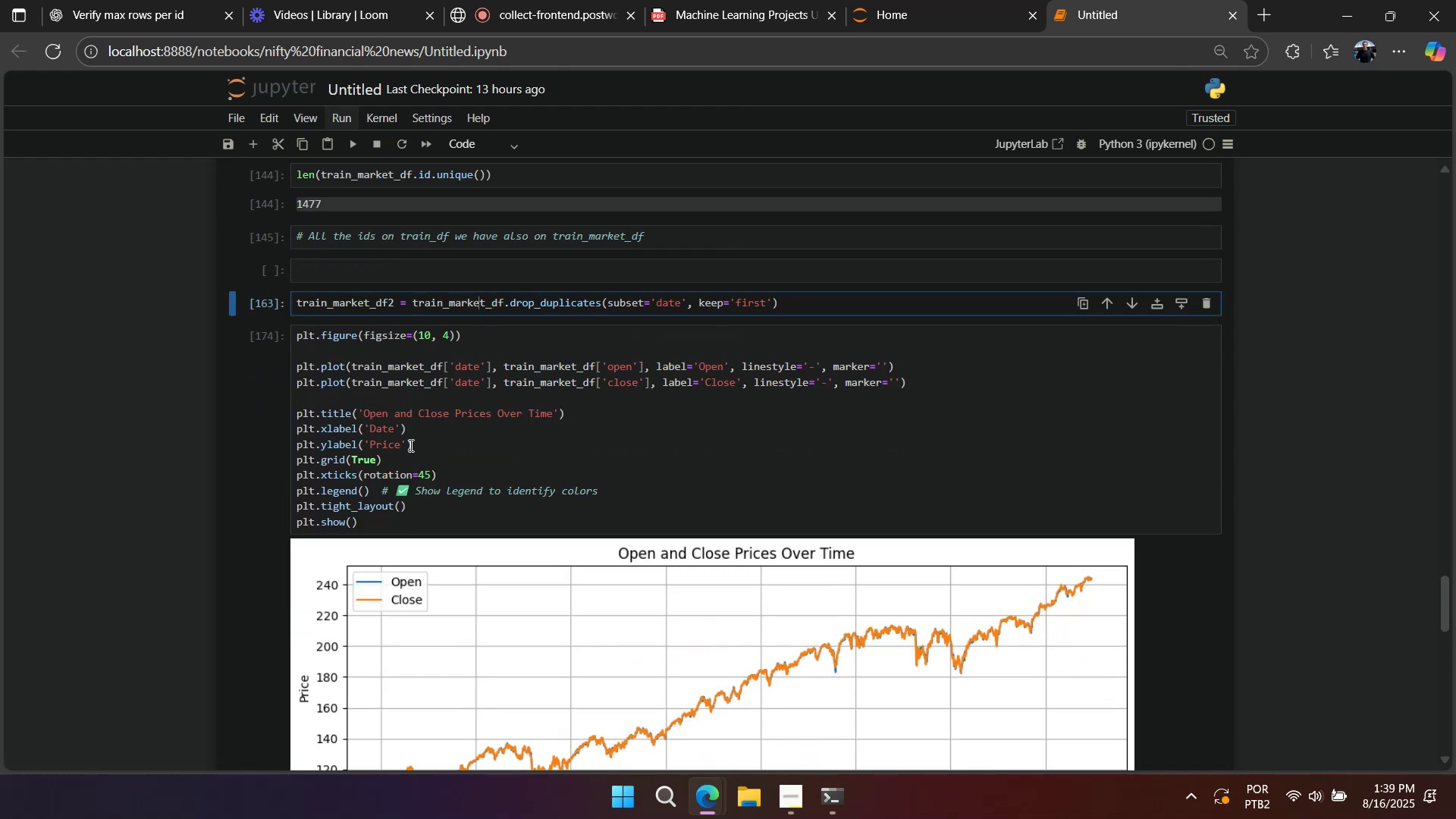 
left_click([416, 460])
 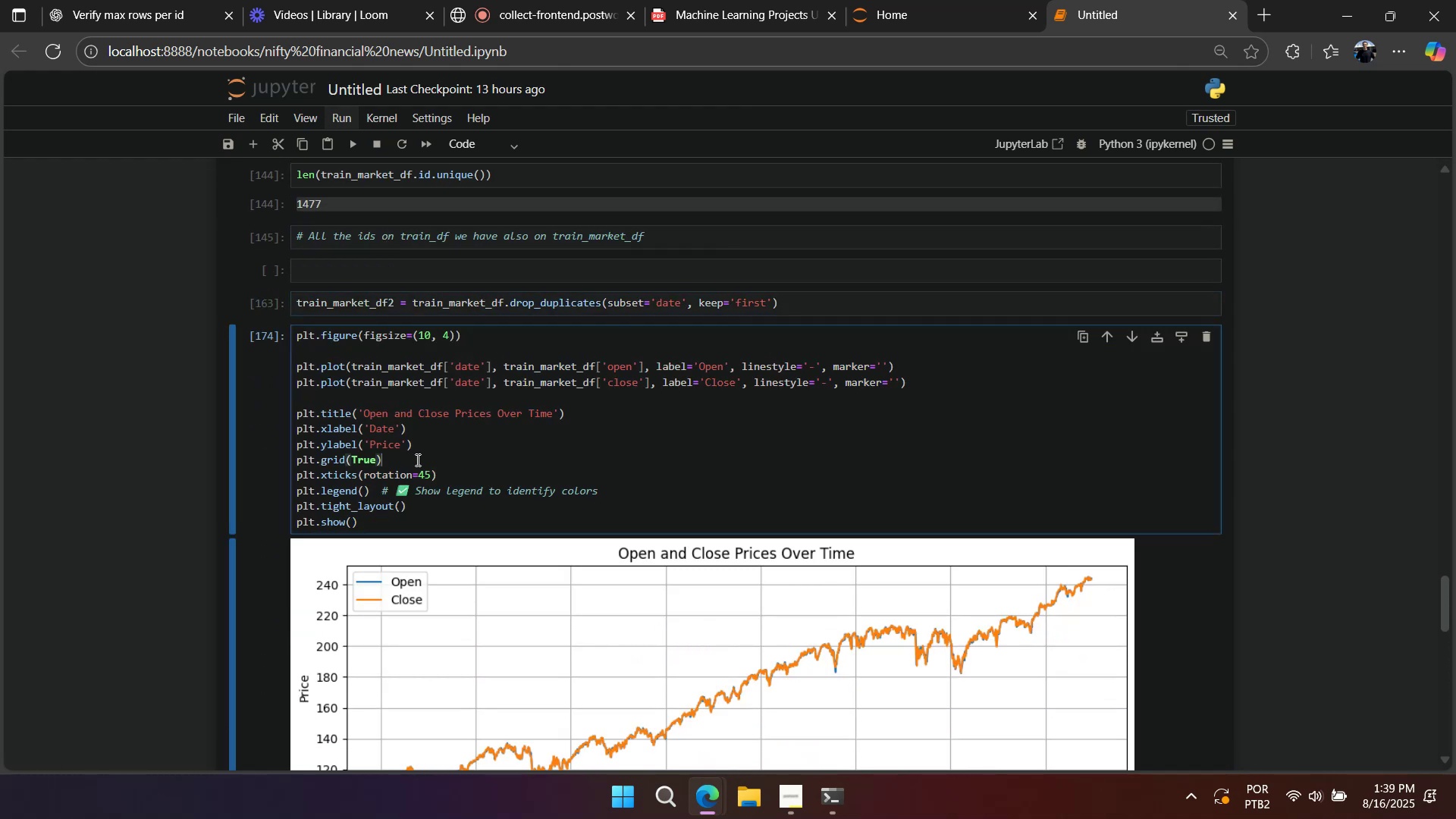 
key(Control+A)
 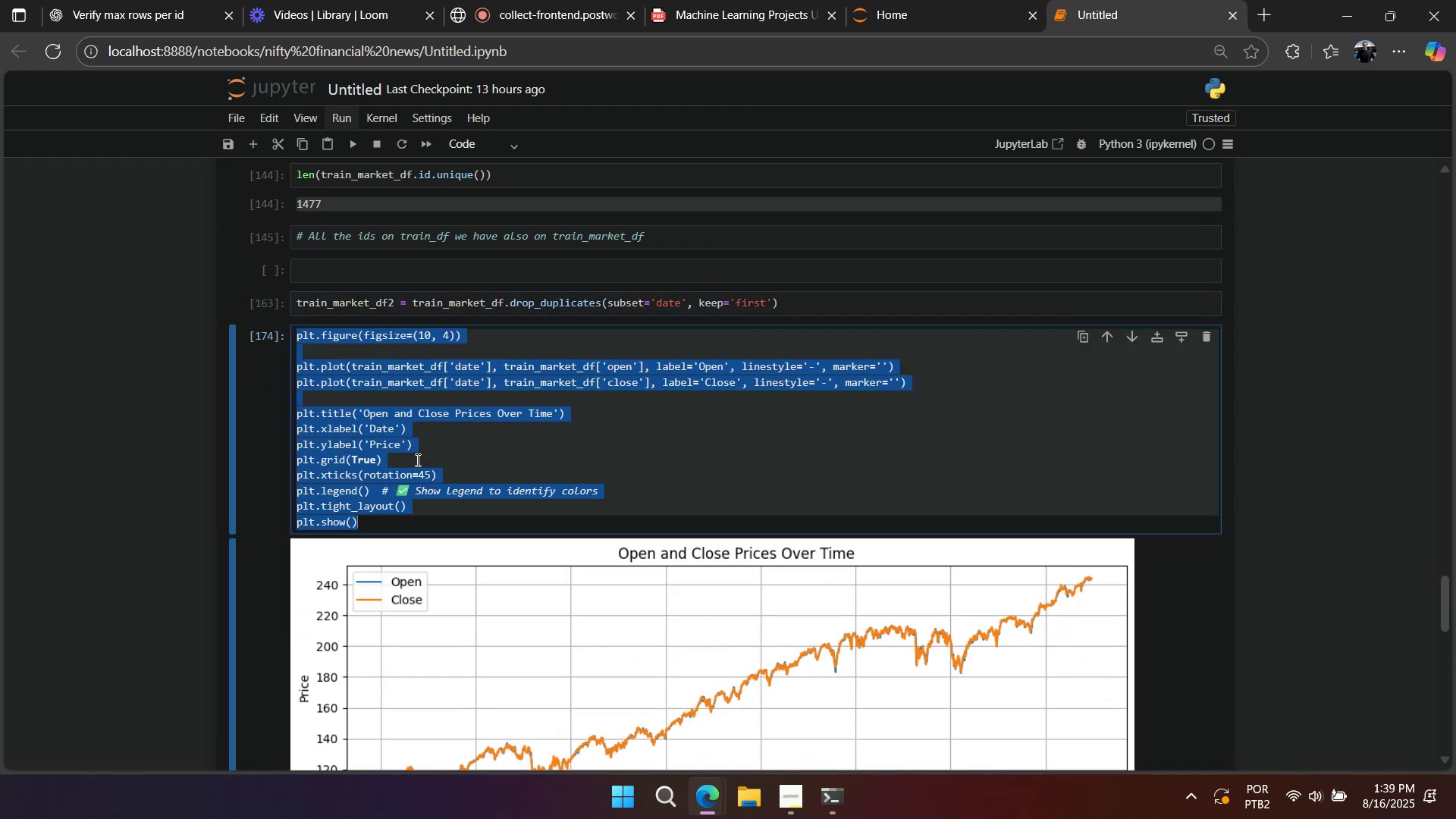 
key(Control+C)
 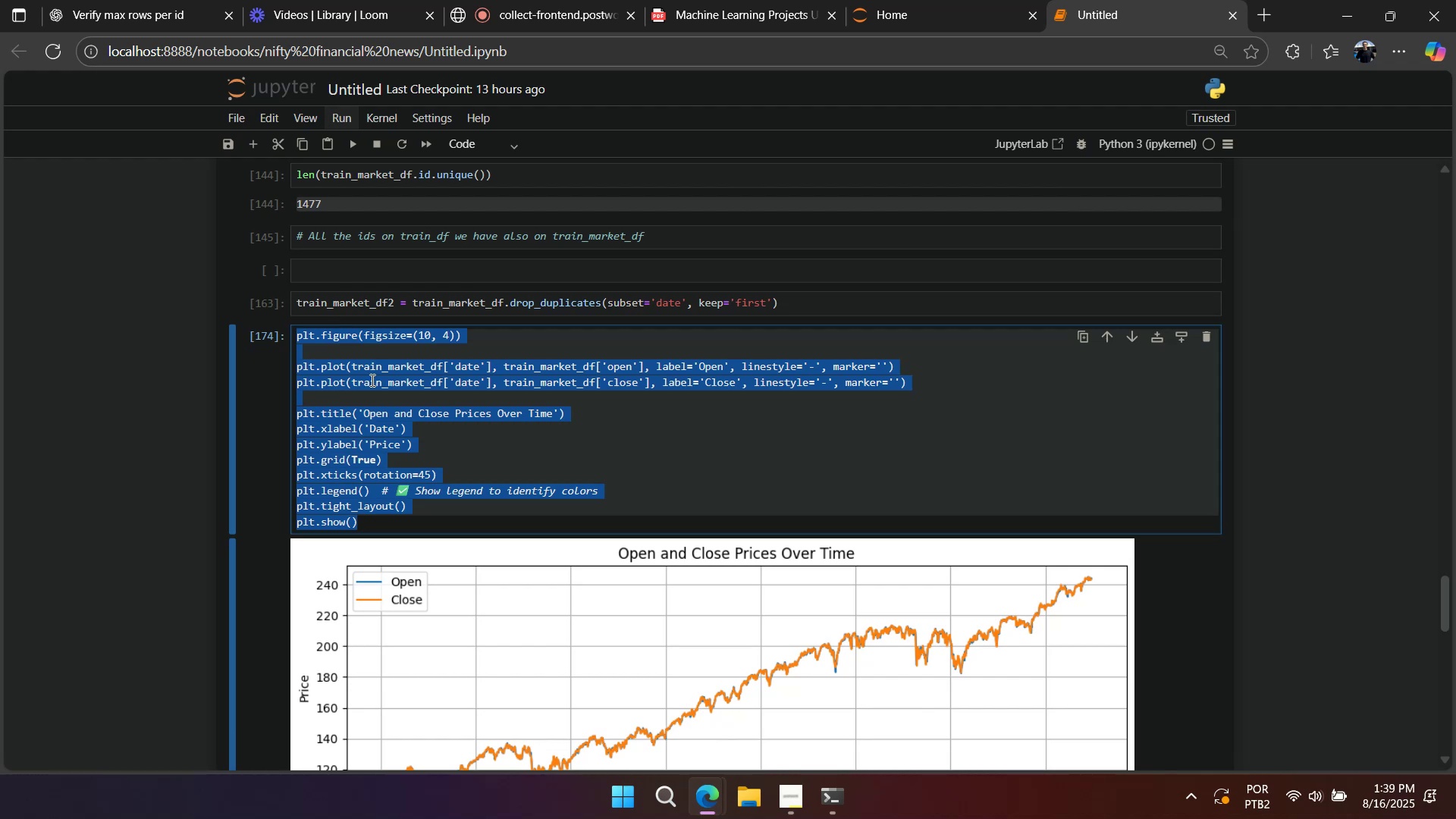 
scroll: coordinate [497, 491], scroll_direction: down, amount: 13.0
 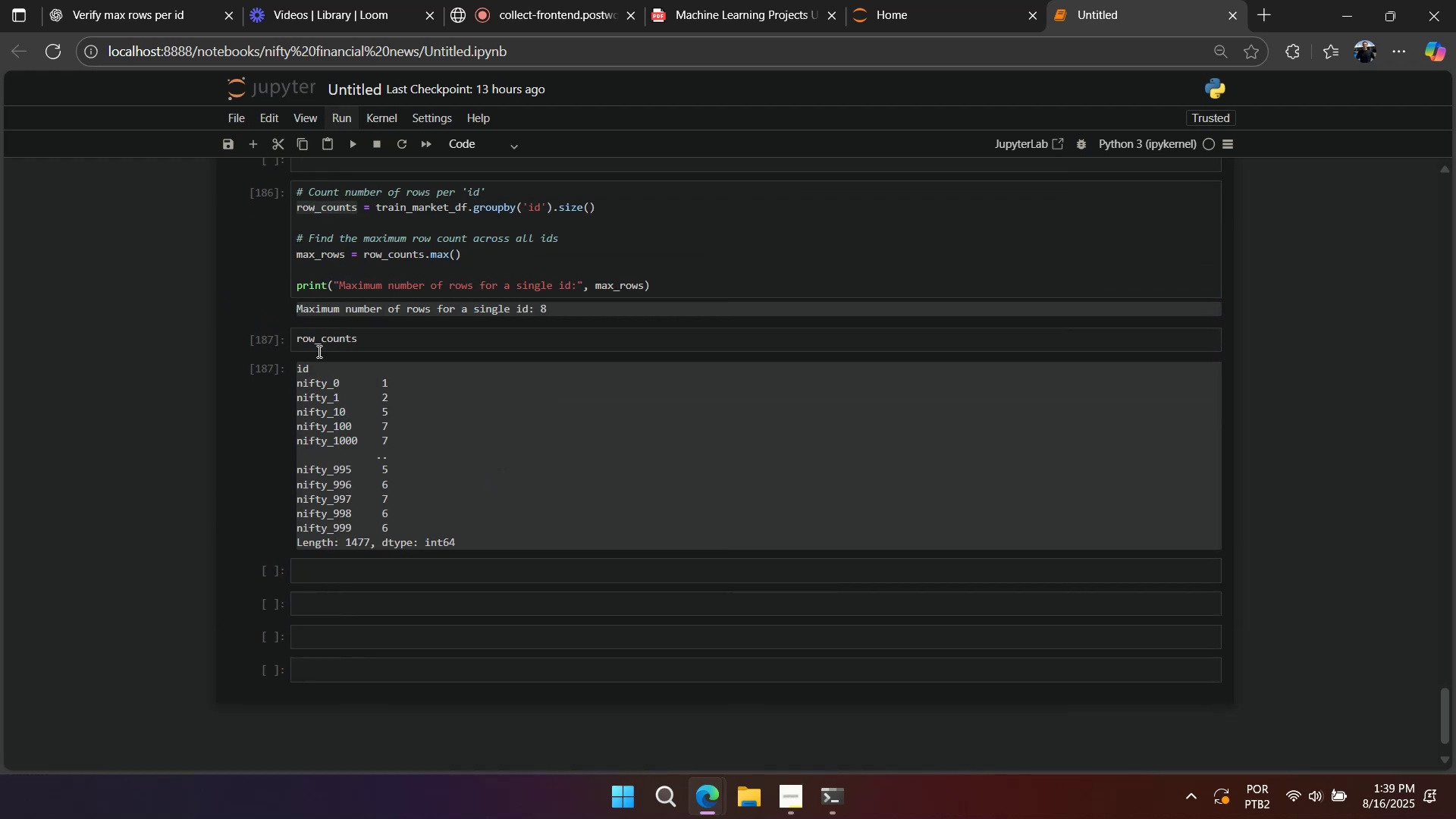 
left_click([338, 339])
 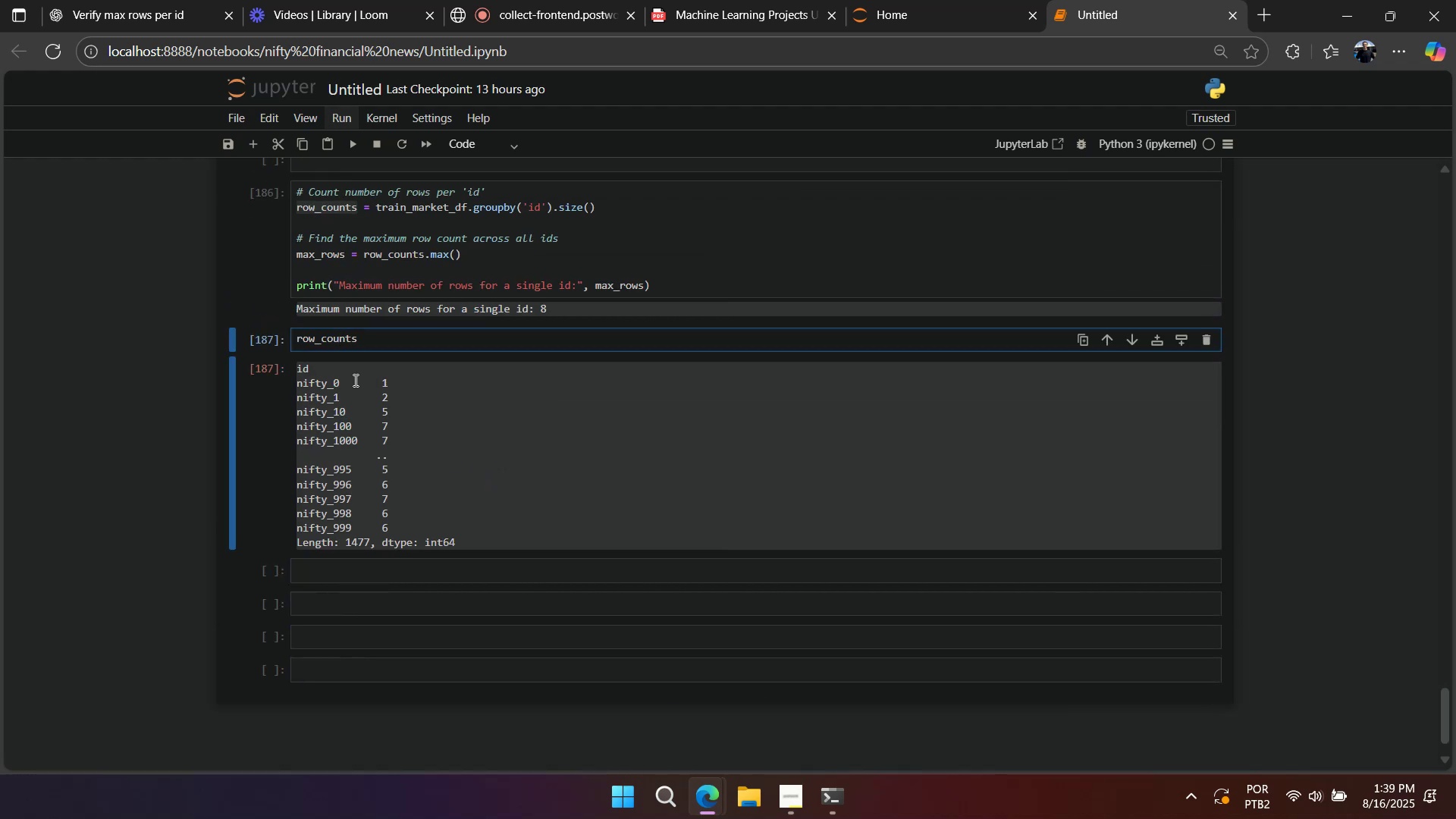 
key(Control+A)
 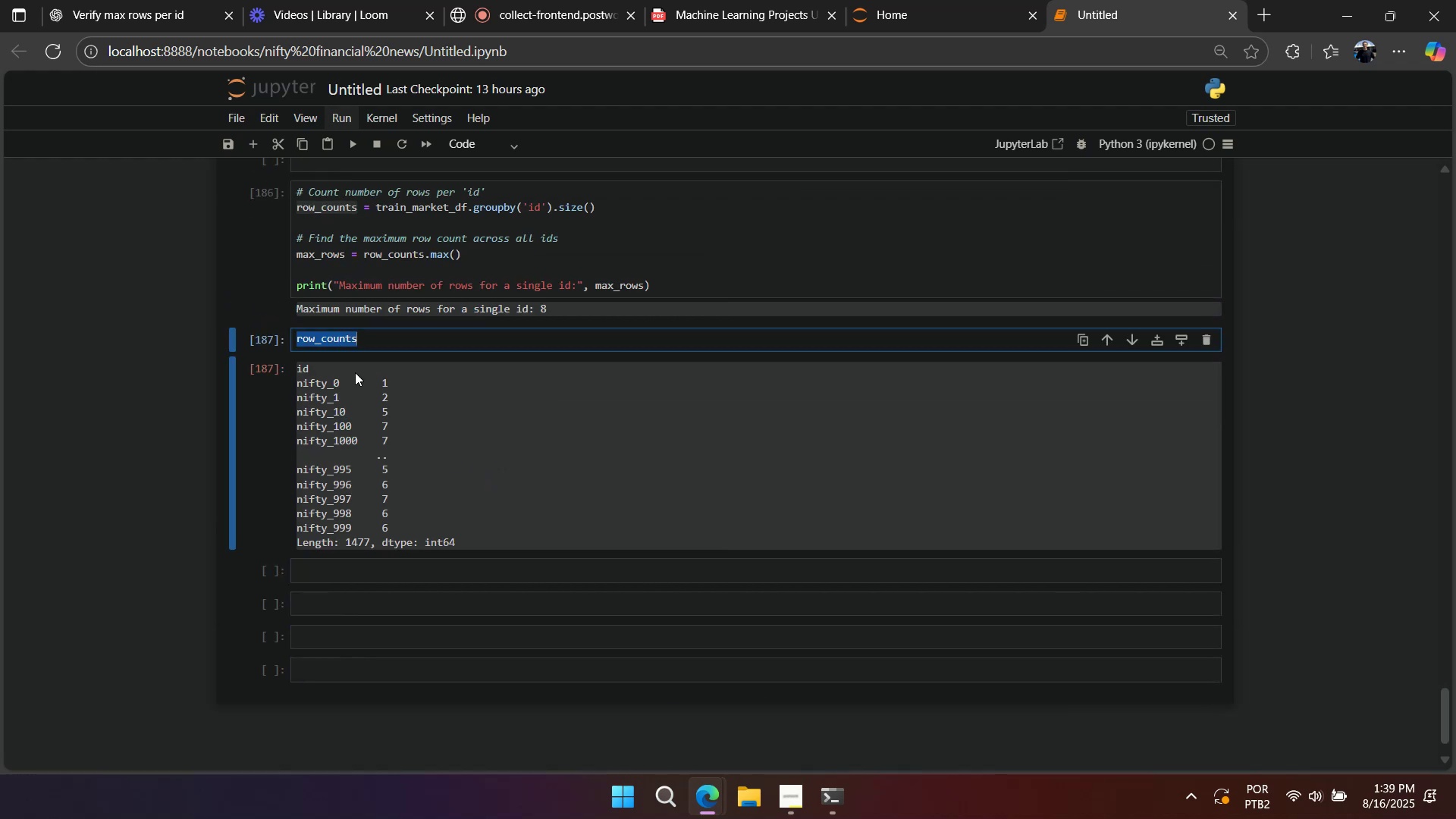 
key(Control+V)
 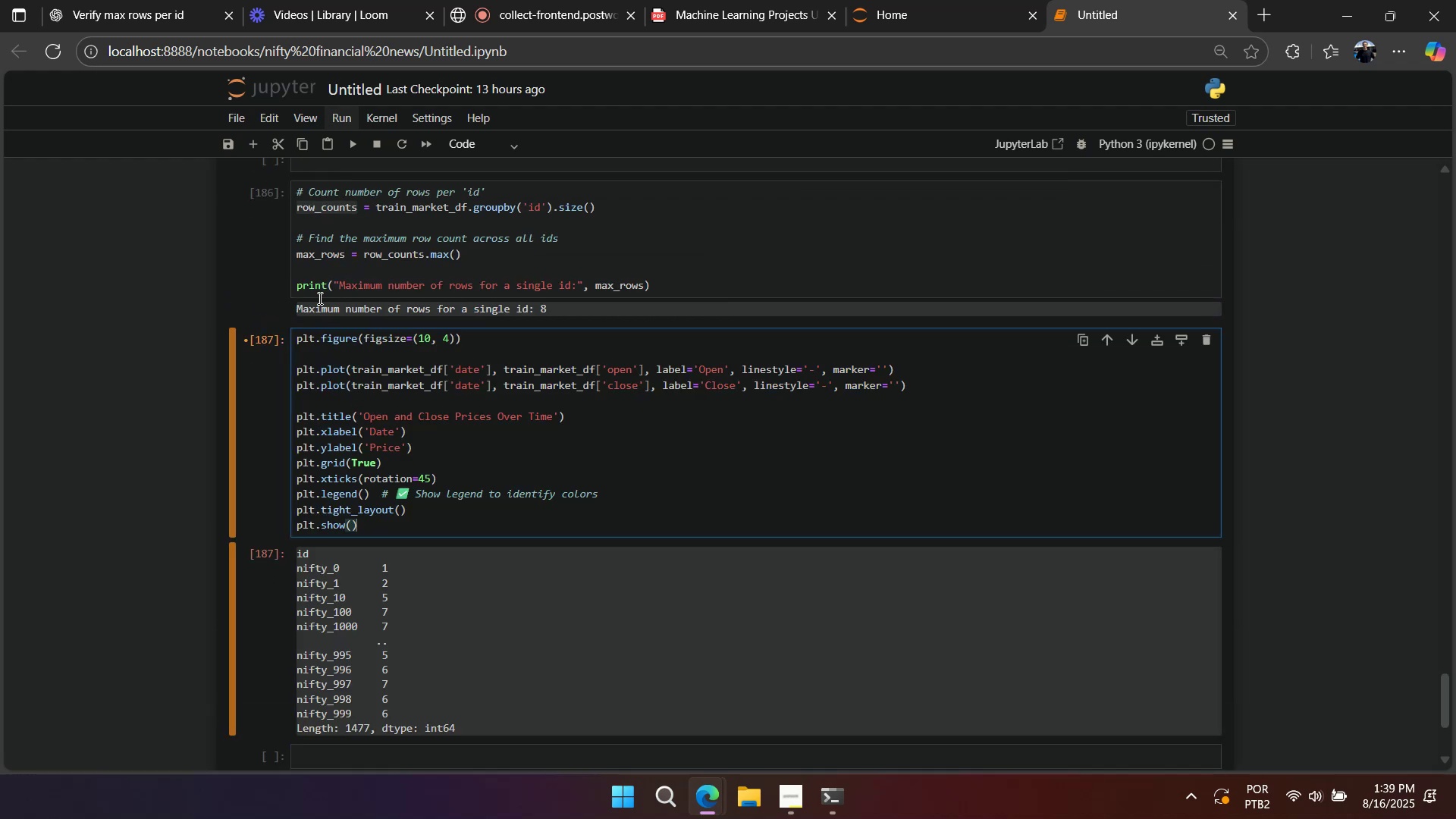 
double_click([338, 383])
 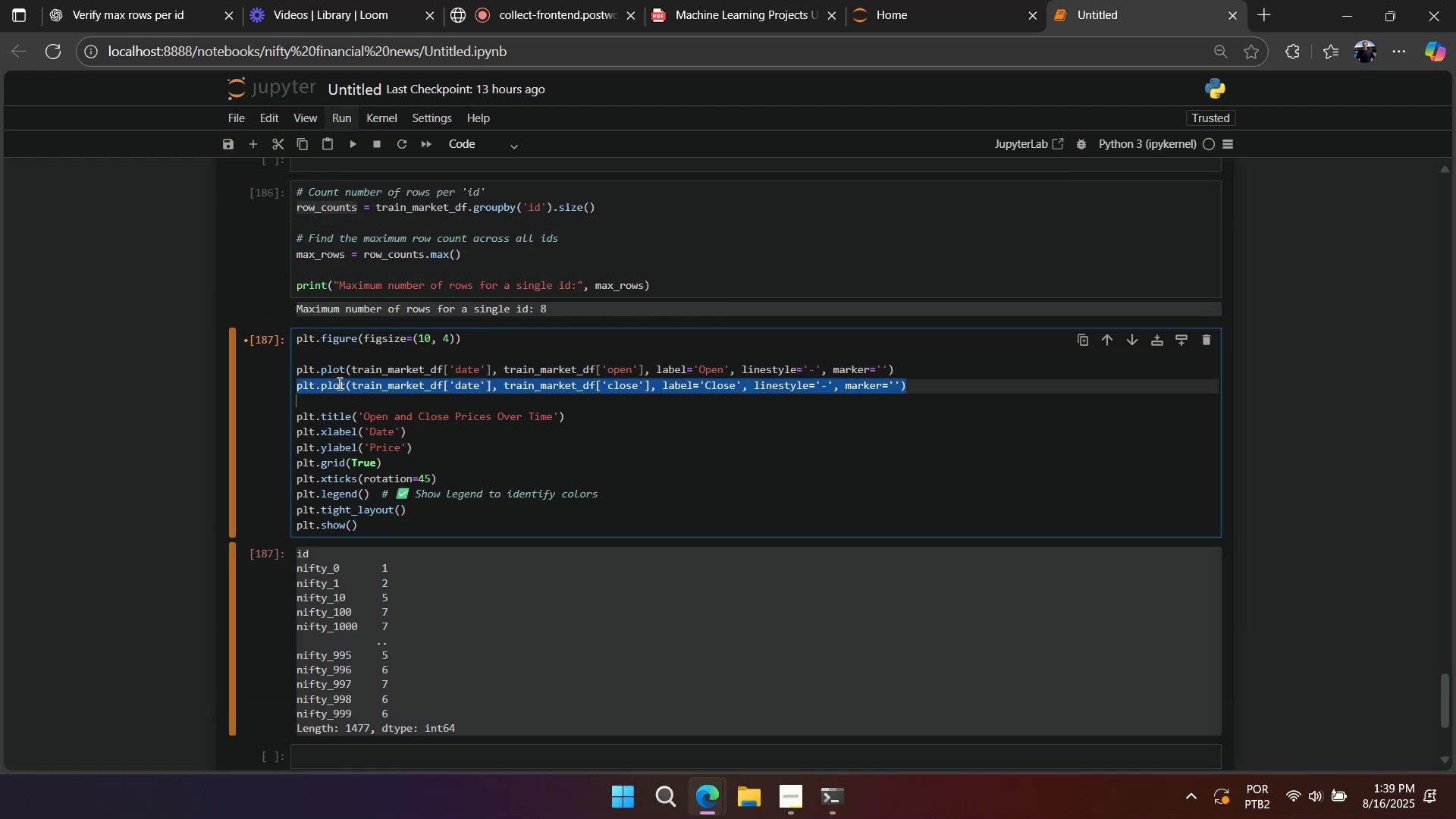 
triple_click([338, 383])
 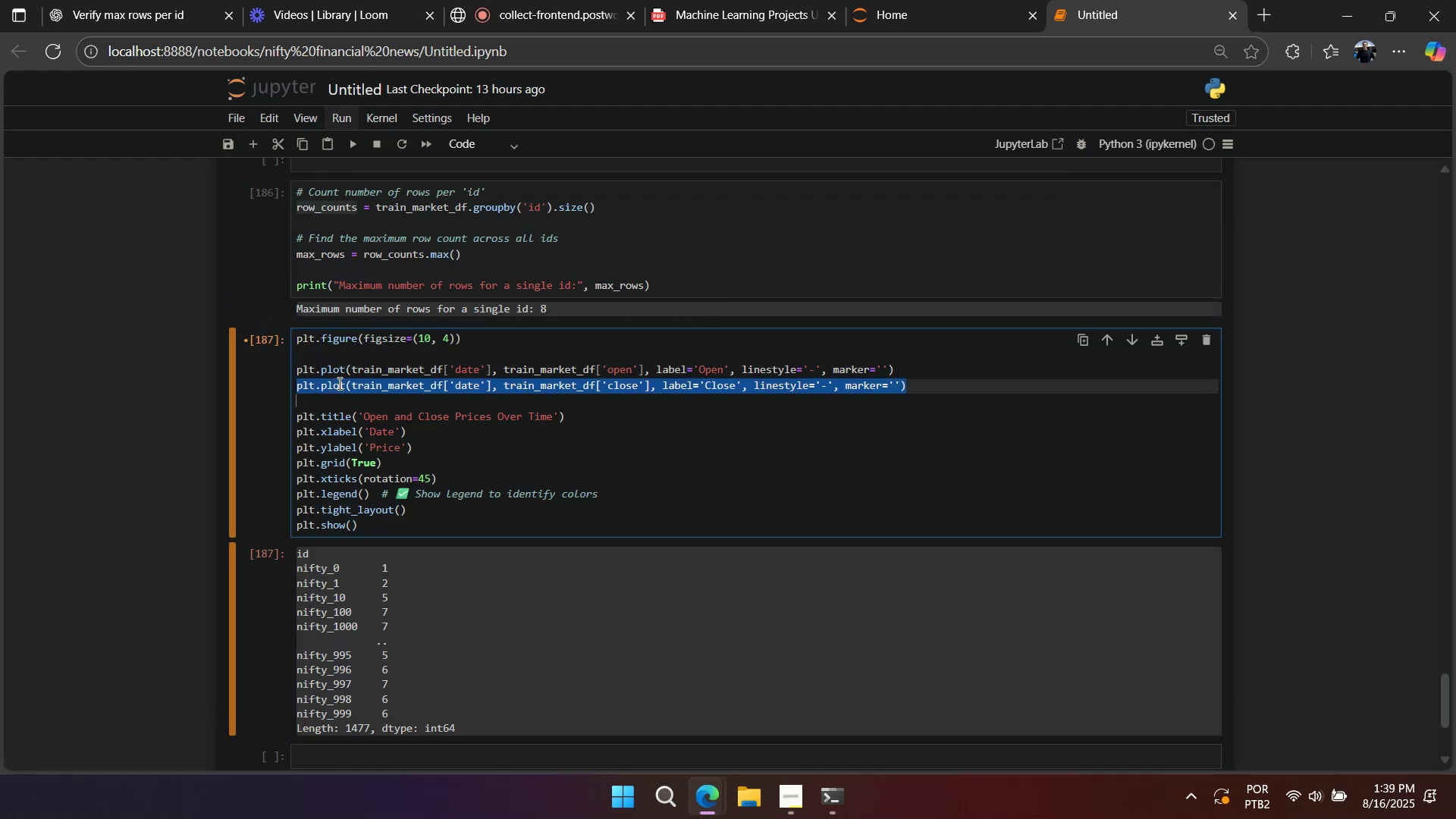 
key(Backspace)
 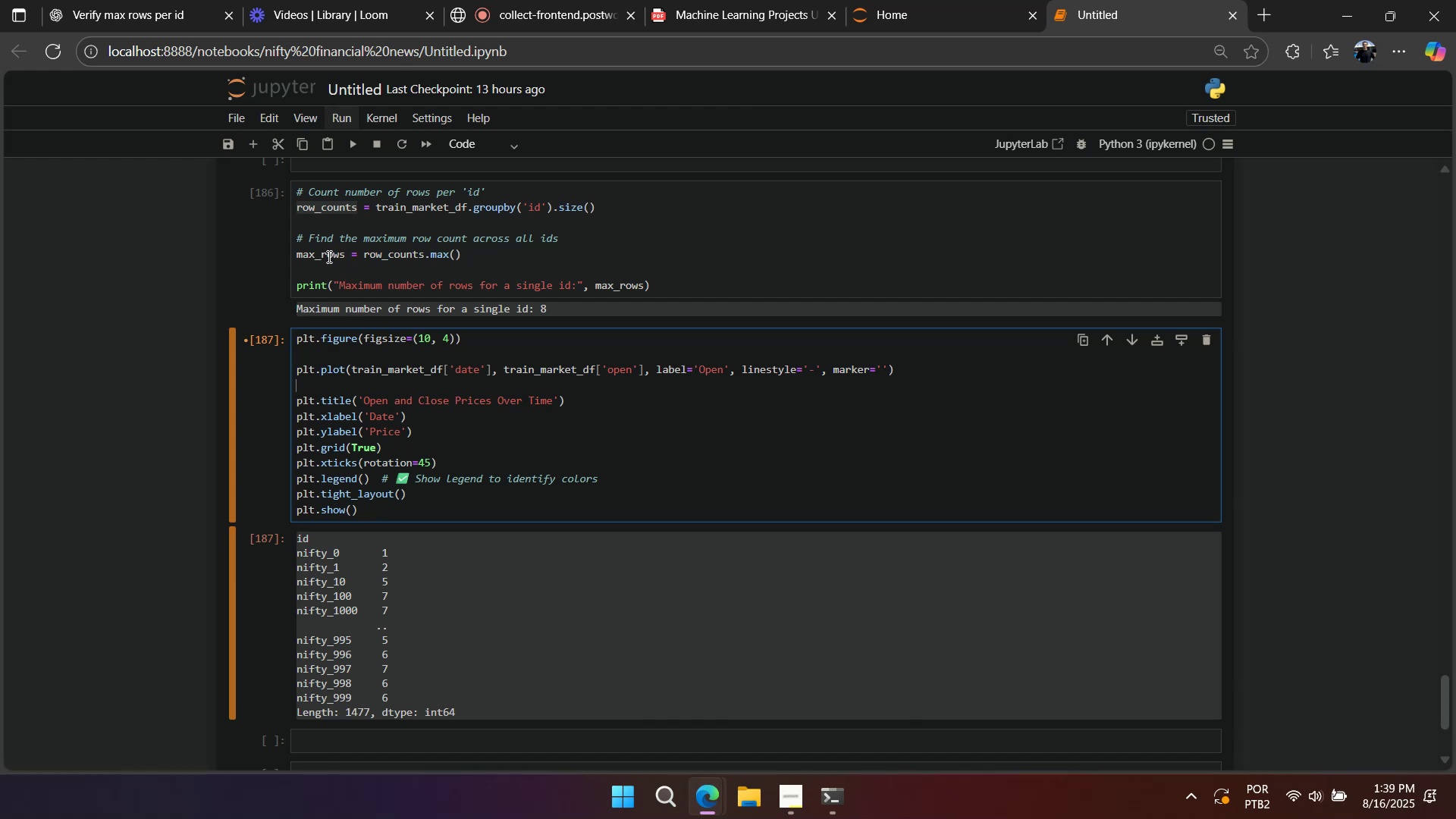 
wait(13.48)
 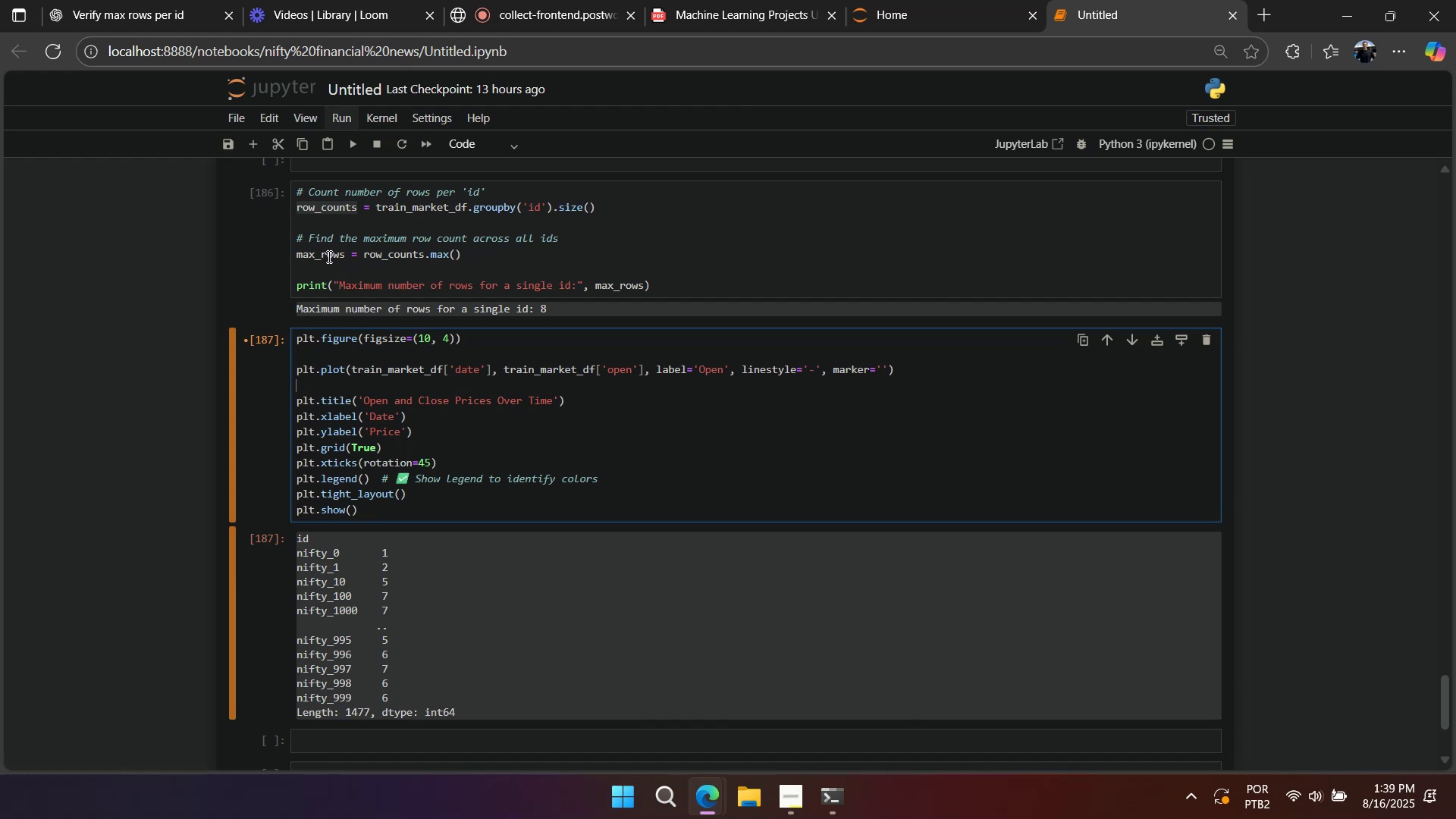 
left_click([191, 14])
 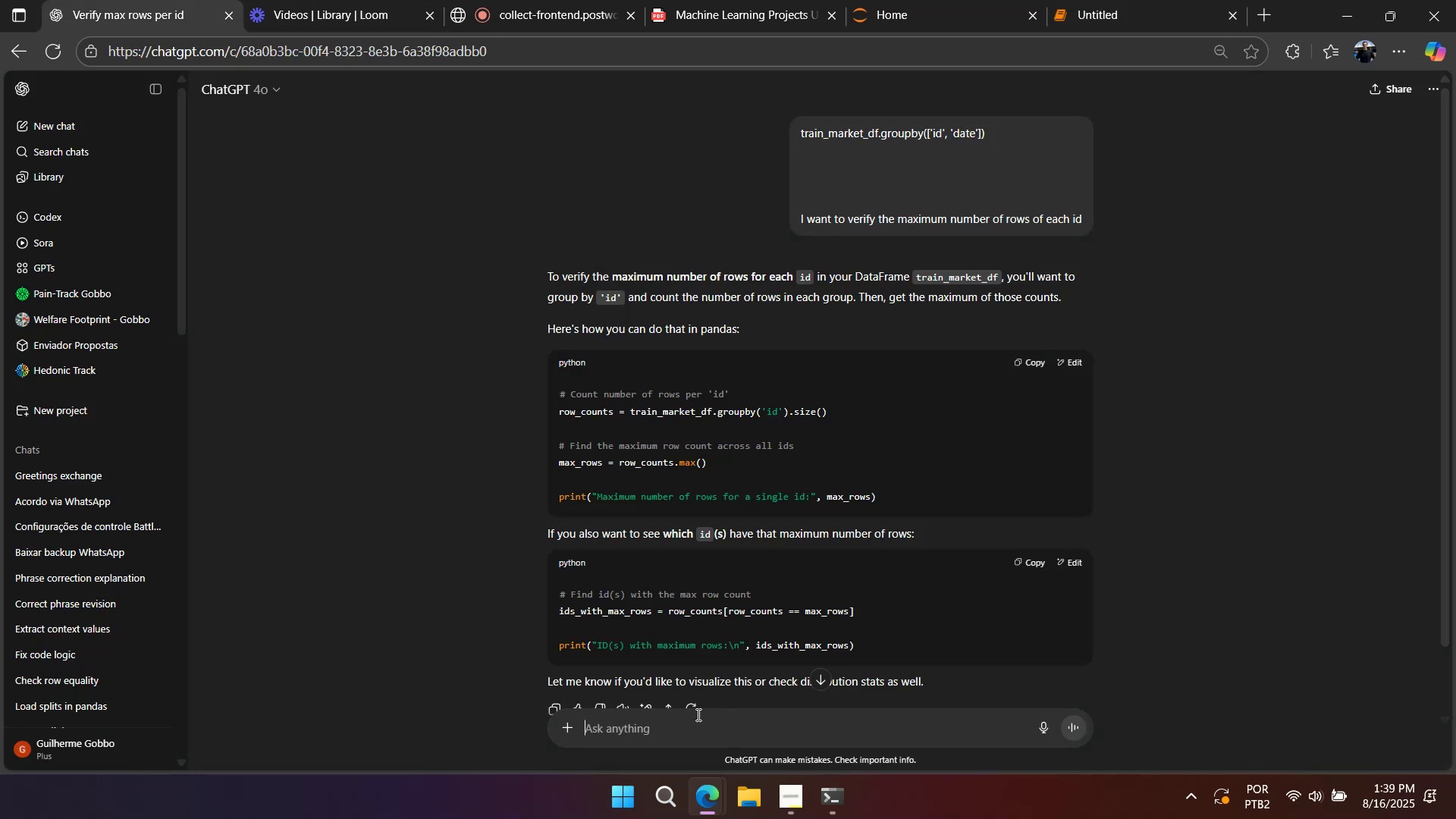 
type(u)
key(Backspace)
key(Backspace)
key(Backspace)
type(create a matplotlib graph showing the cou)
key(Backspace)
key(Backspace)
key(Backspace)
type(tao)
key(Backspace)
key(Backspace)
type(otal rows for each quantity)
 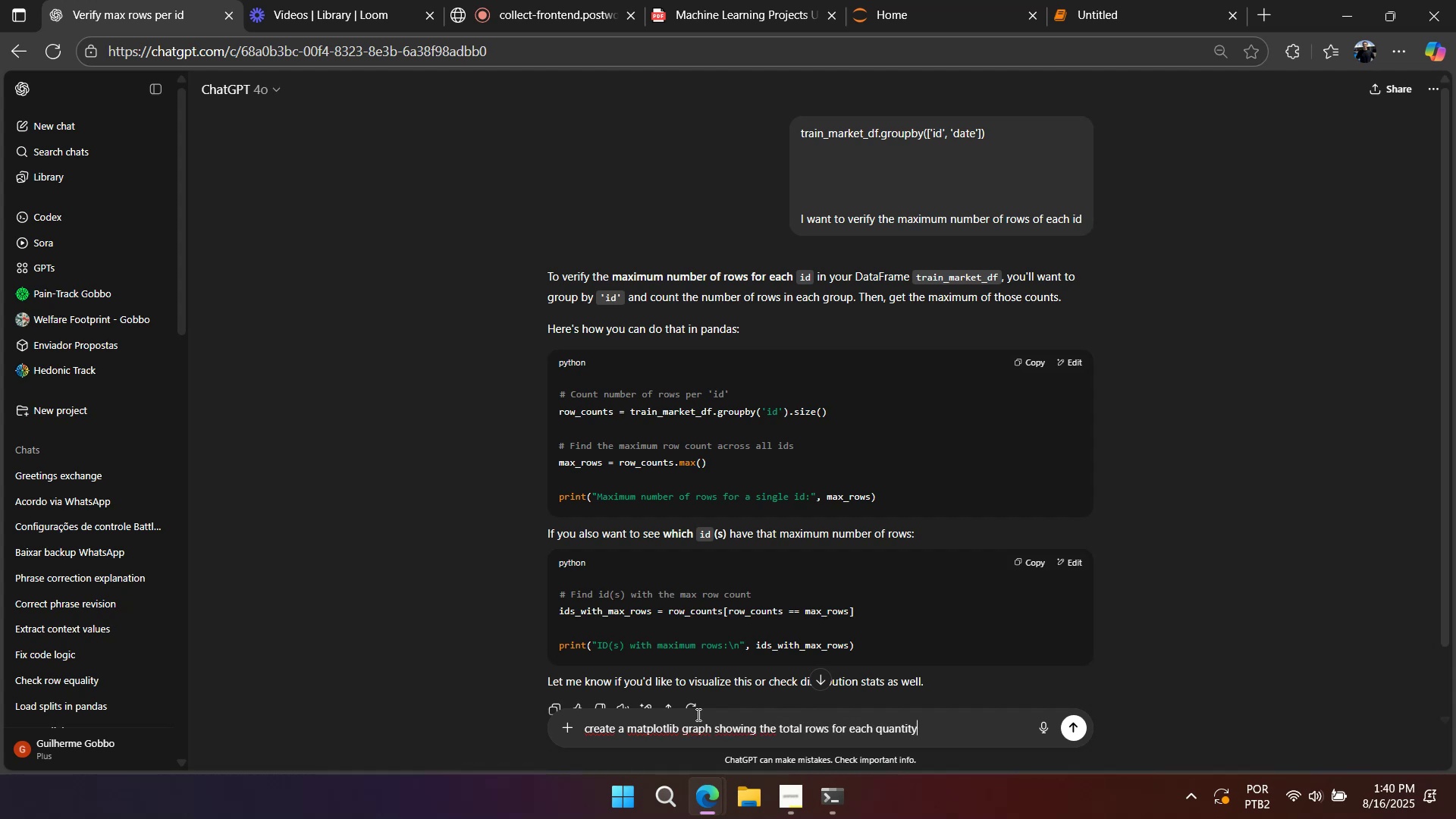 
key(Enter)
 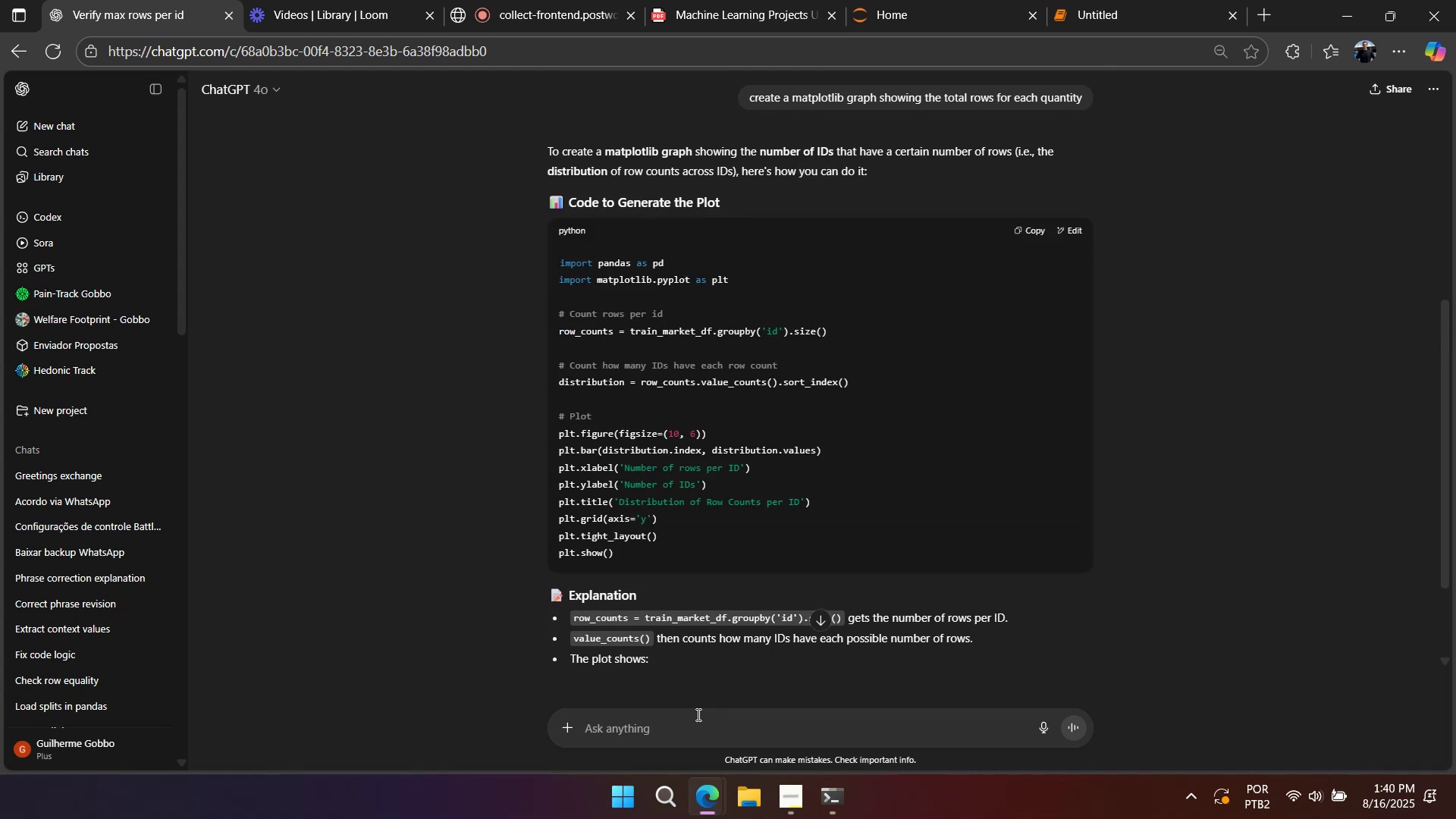 
wait(14.47)
 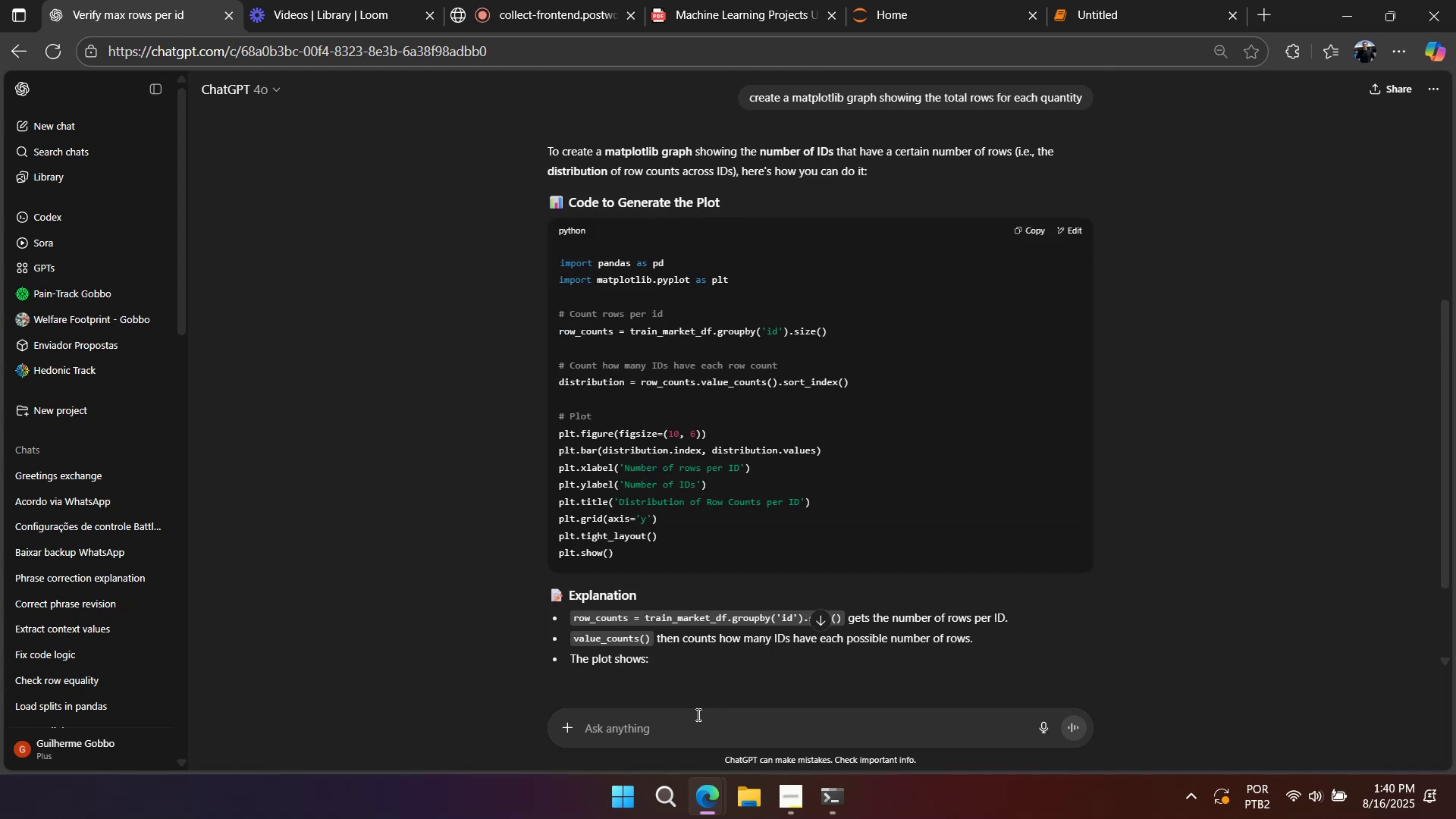 
double_click([704, 381])
 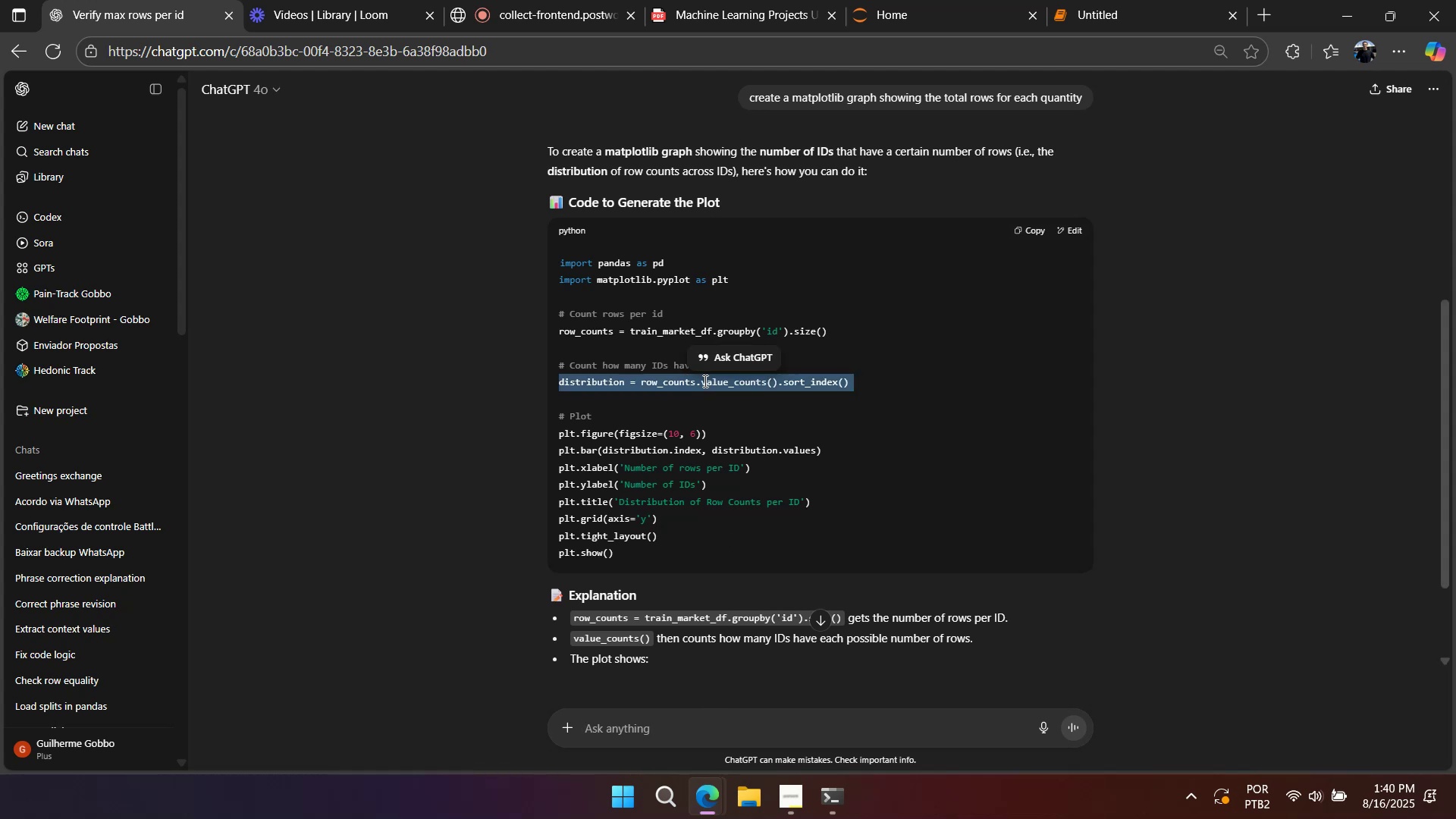 
triple_click([704, 381])
 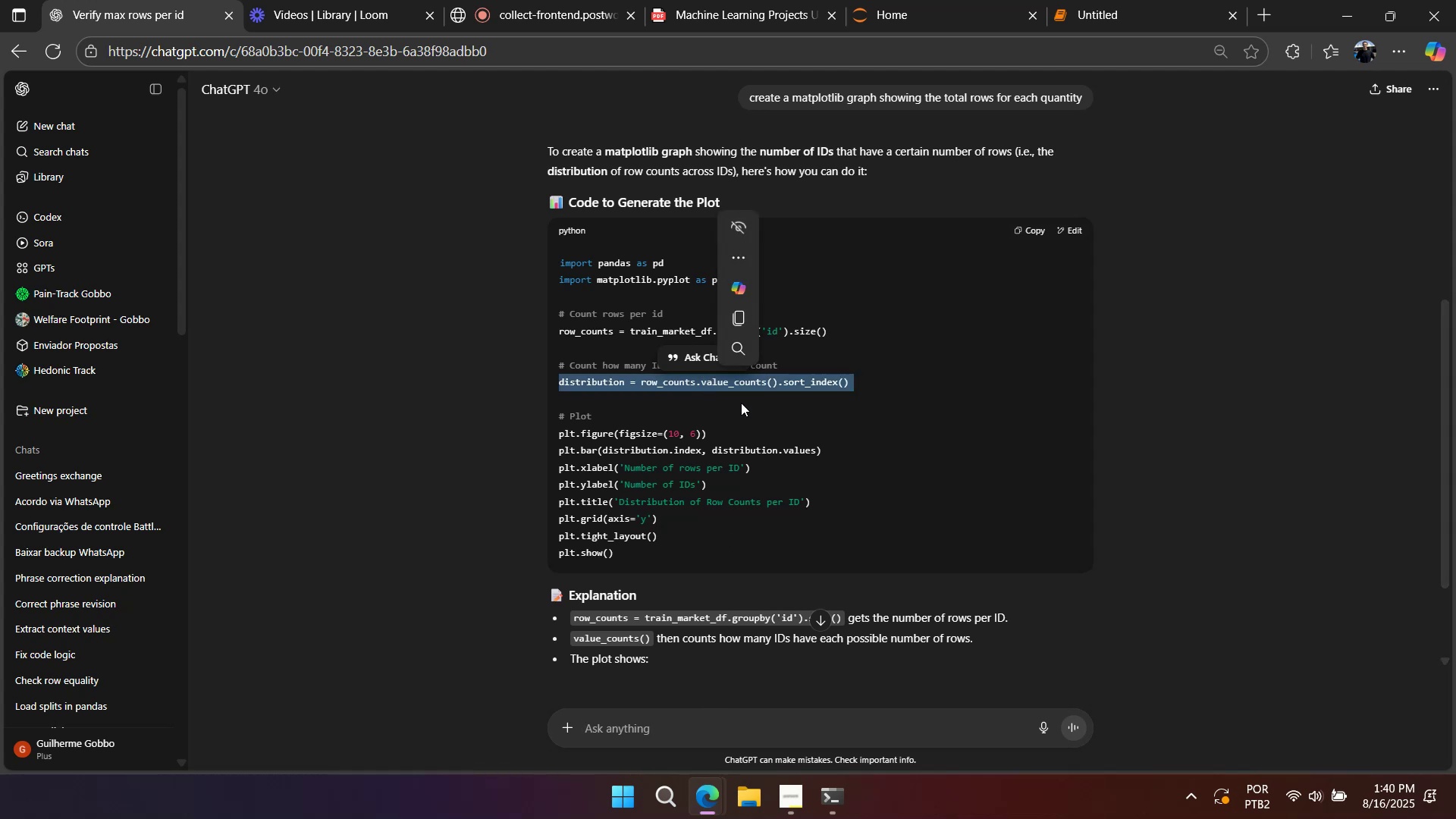 
key(Control+C)
 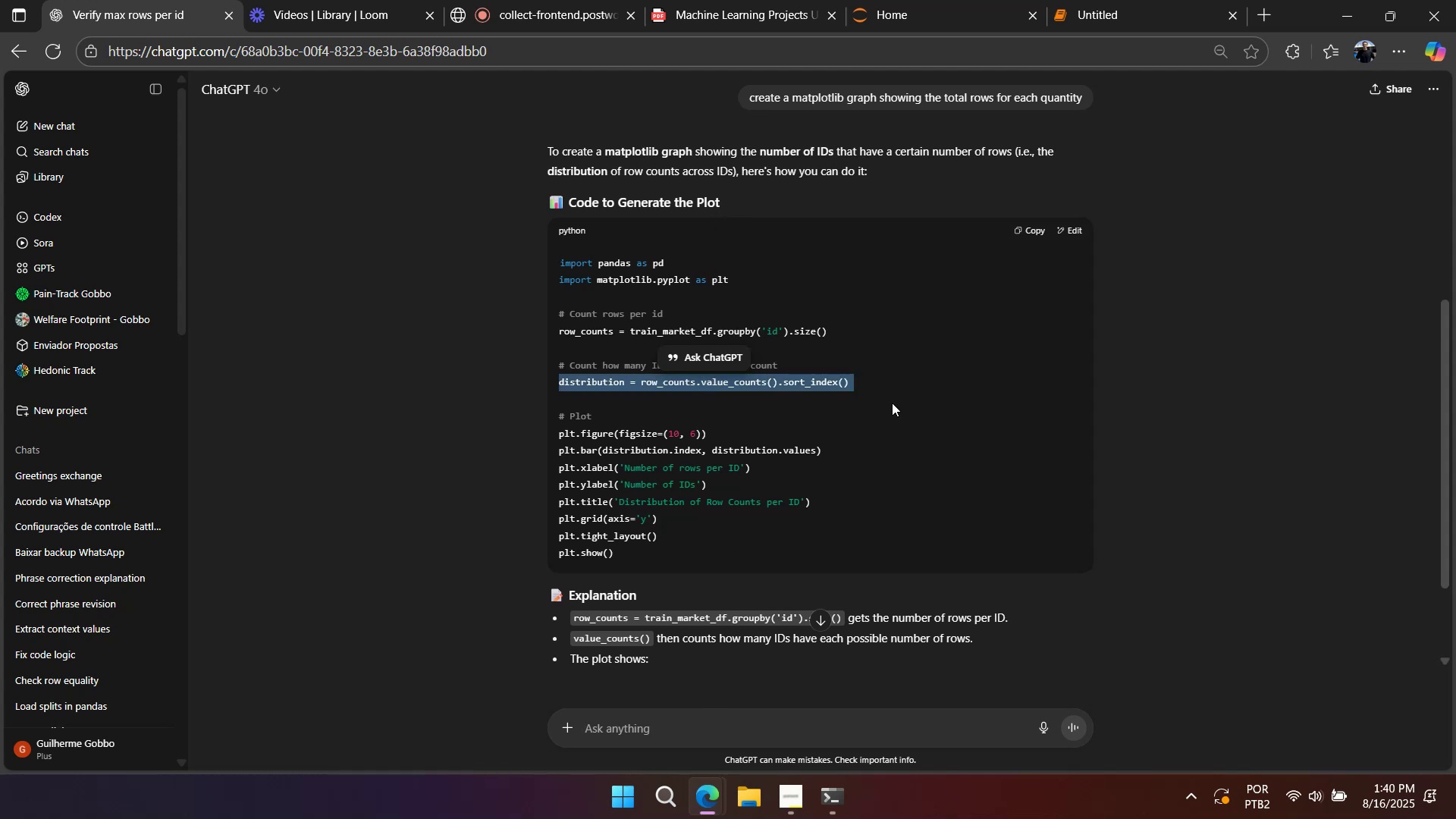 
left_click([892, 403])
 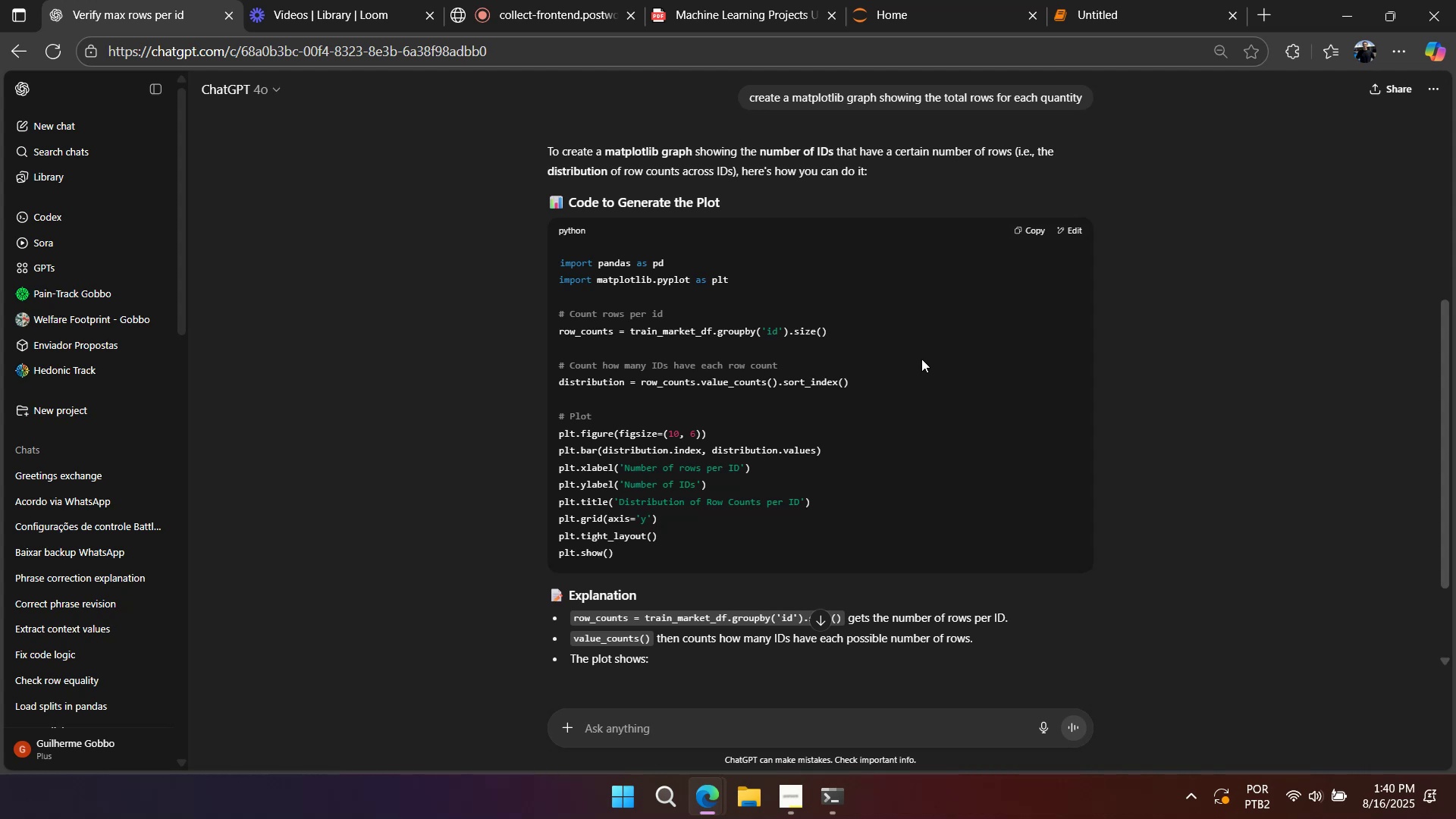 
wait(15.67)
 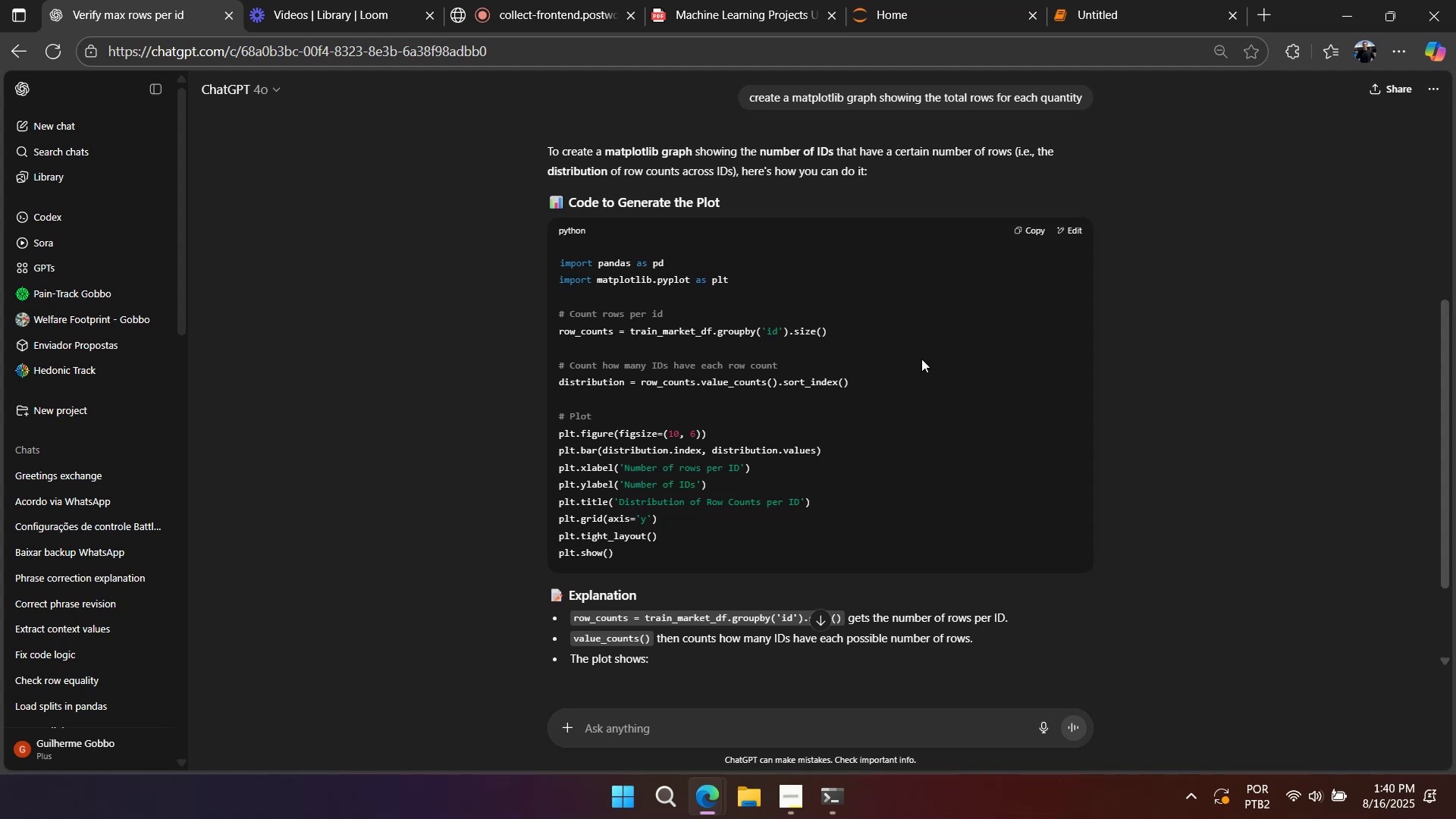 
double_click([772, 377])
 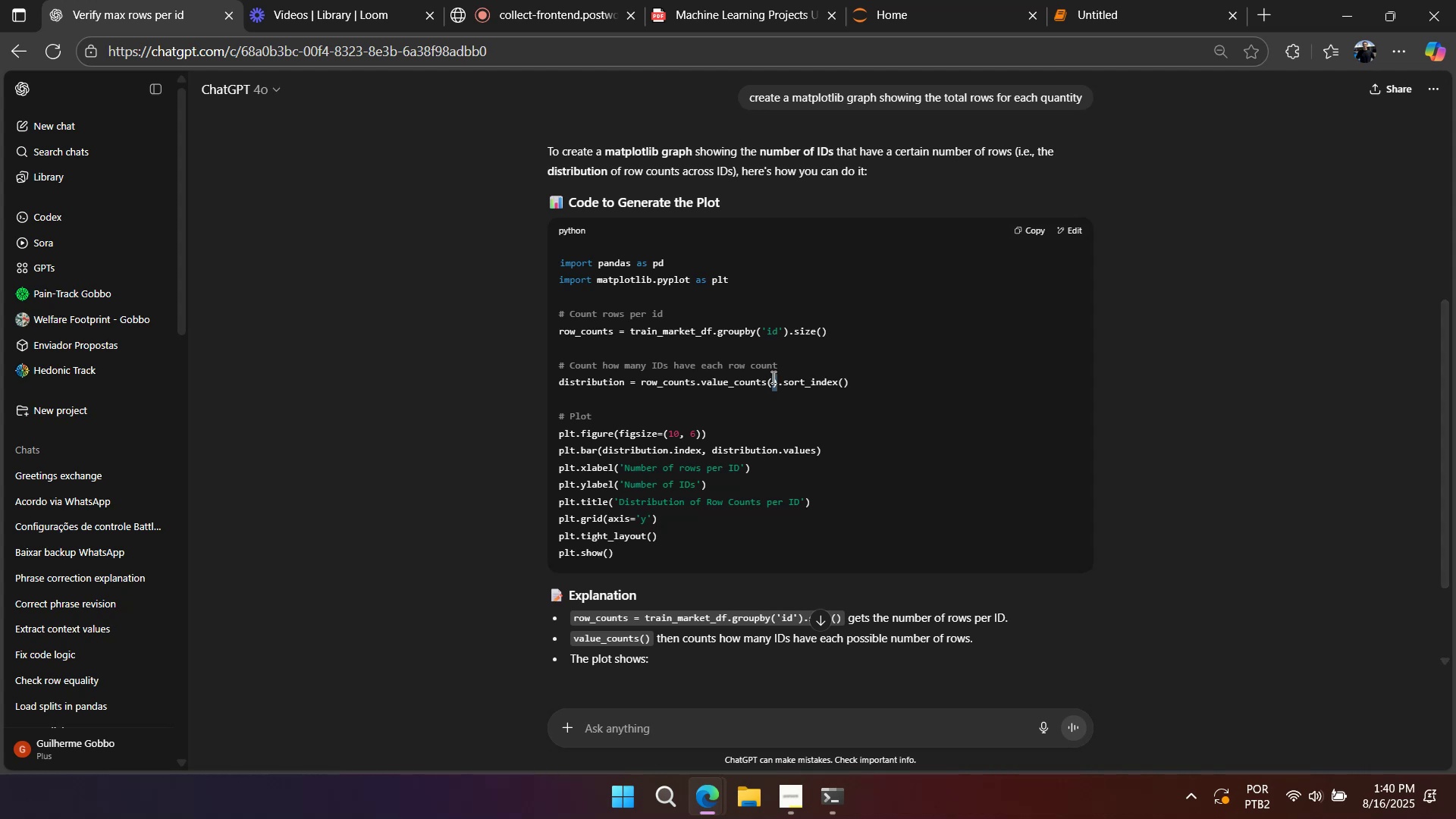 
triple_click([772, 377])
 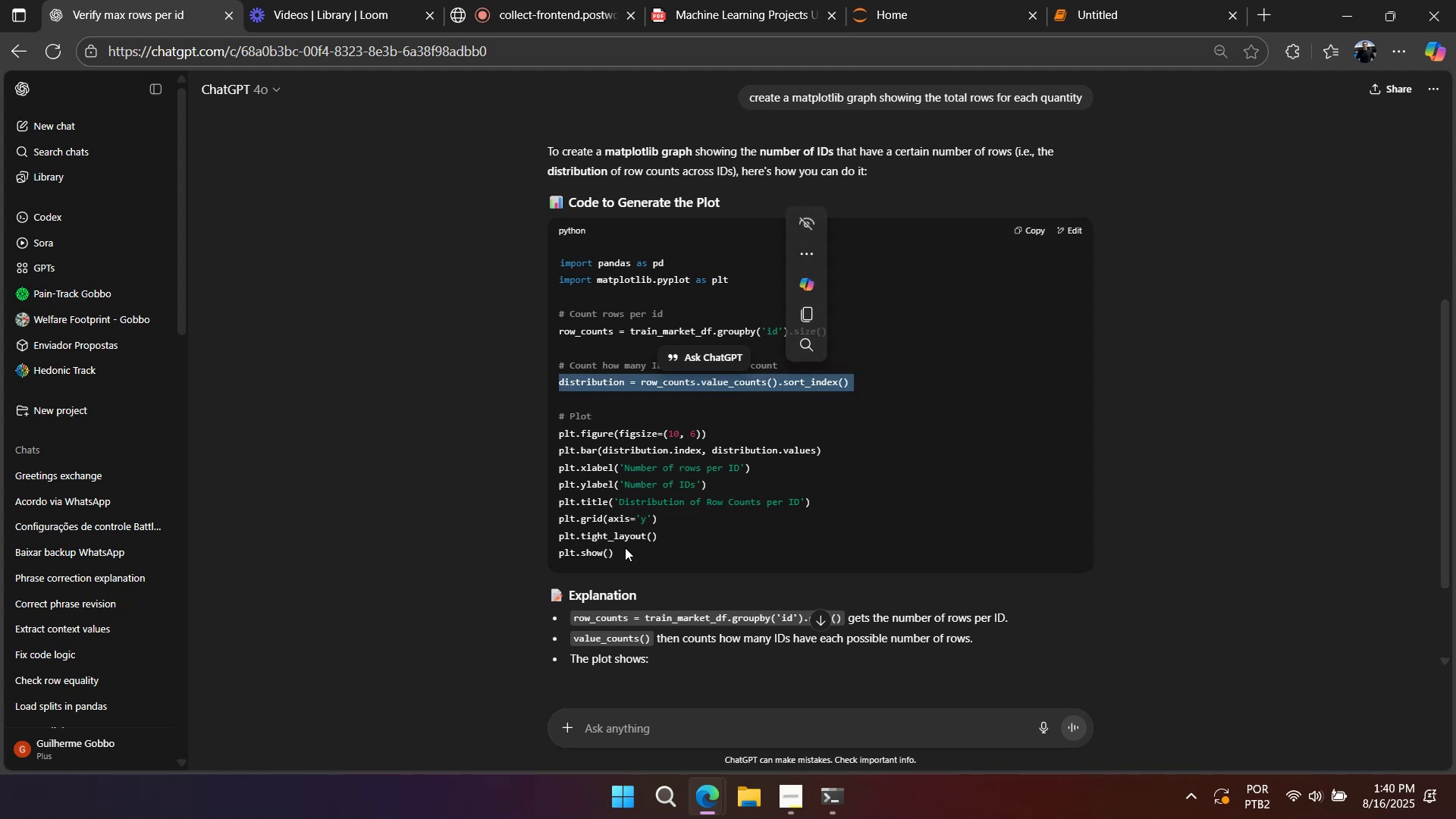 
left_click_drag(start_coordinate=[626, 553], to_coordinate=[532, 429])
 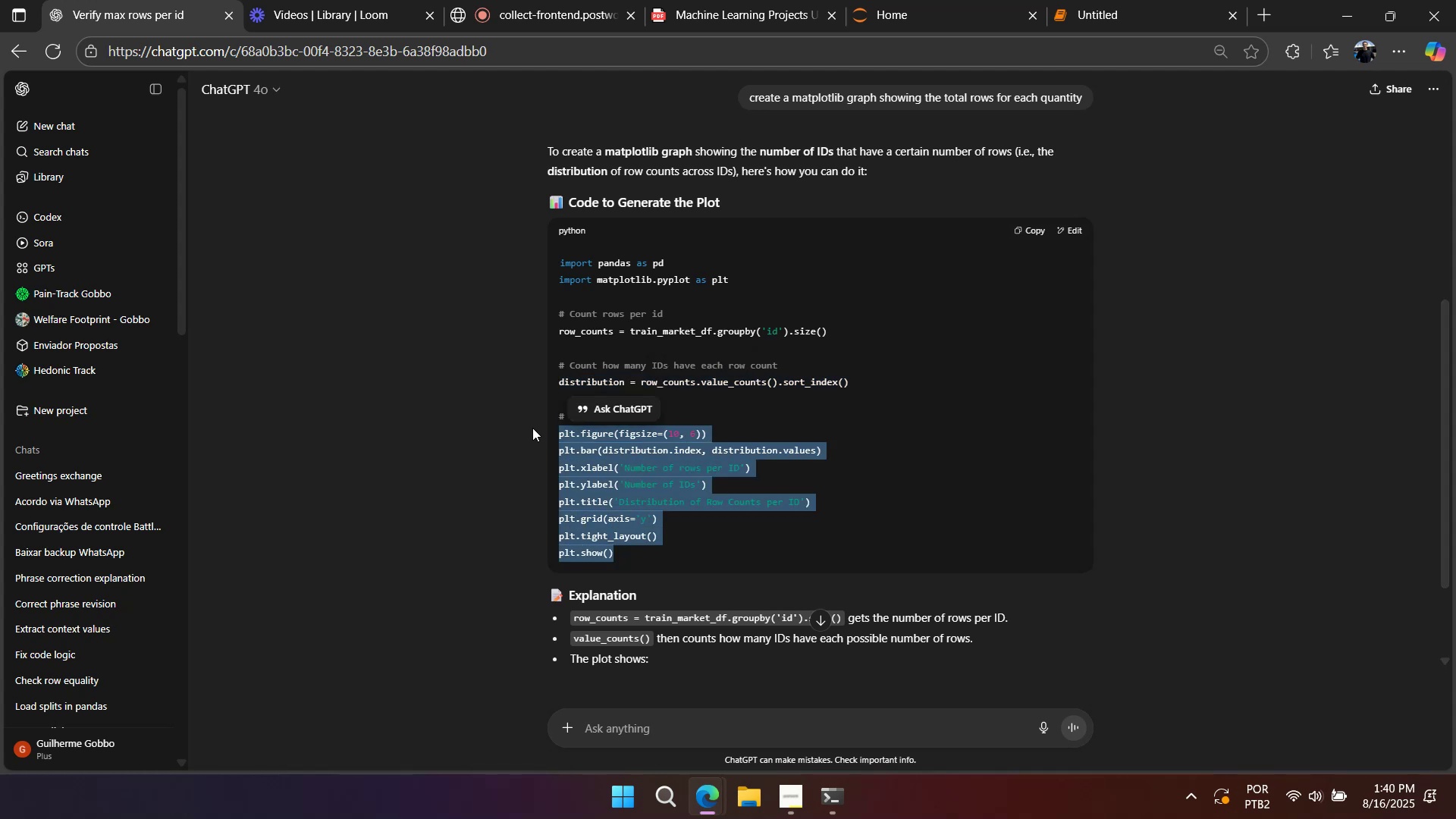 
key(Control+C)
 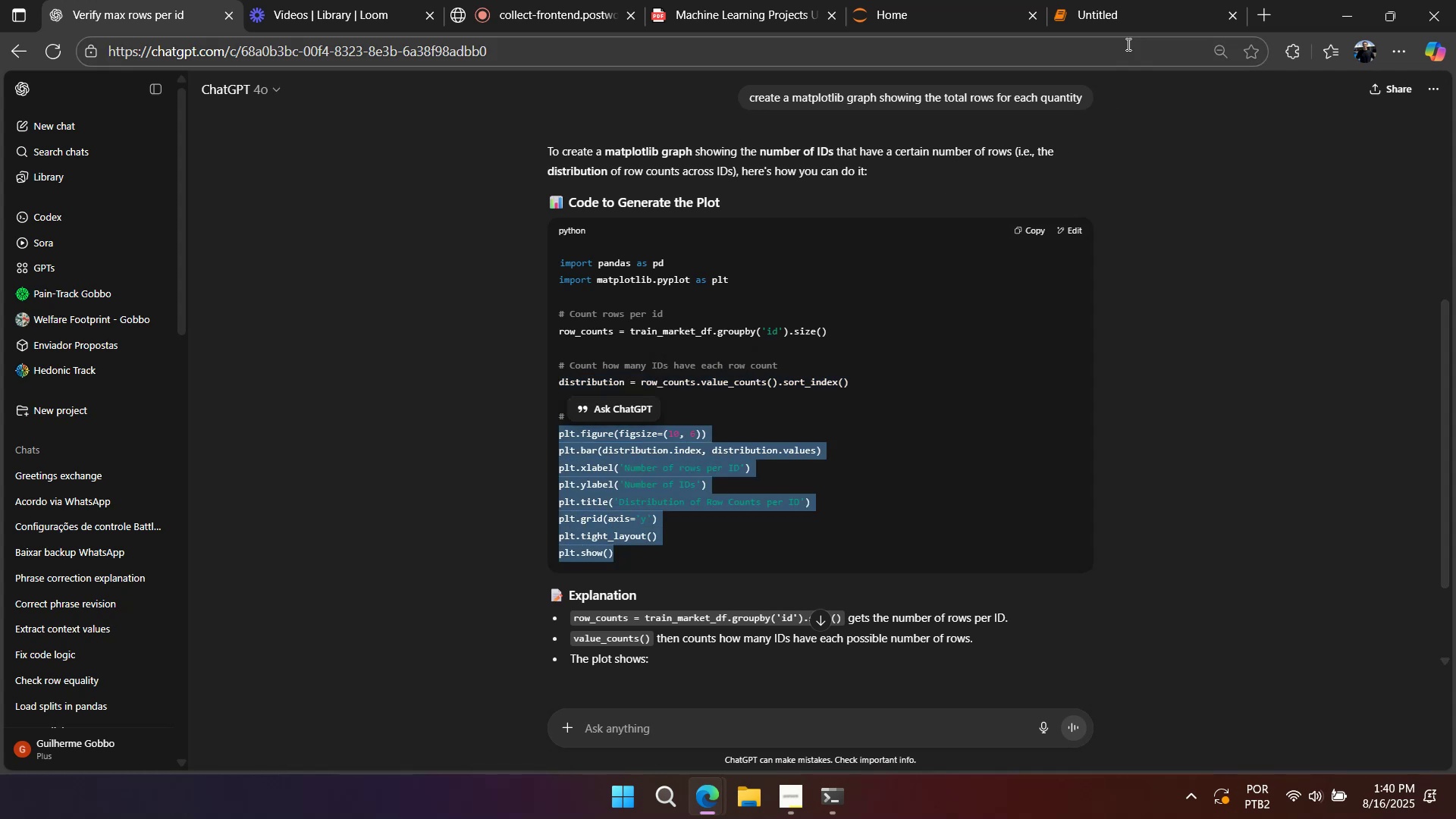 
key(Control+C)
 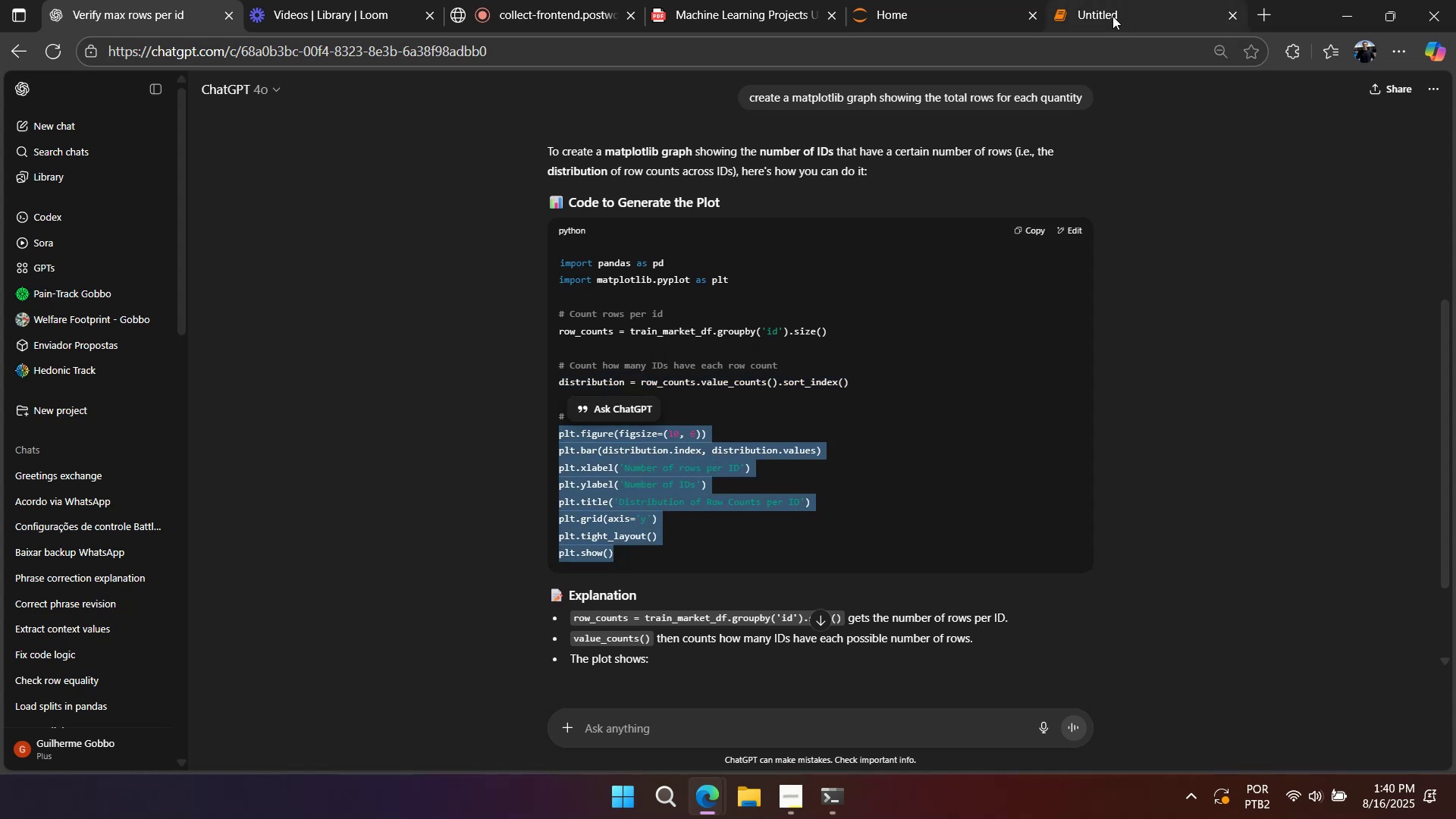 
left_click([1112, 16])
 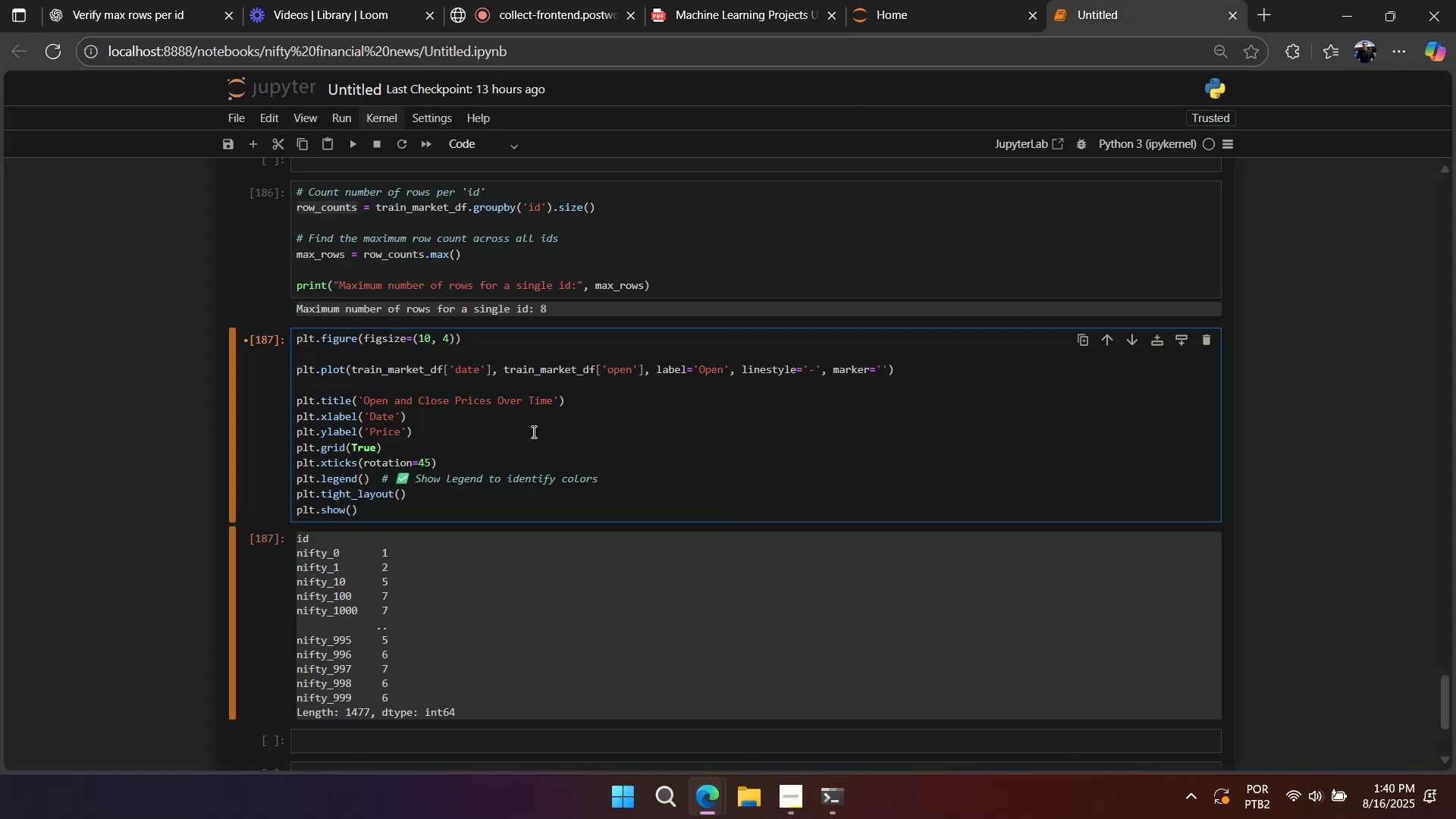 
left_click([532, 436])
 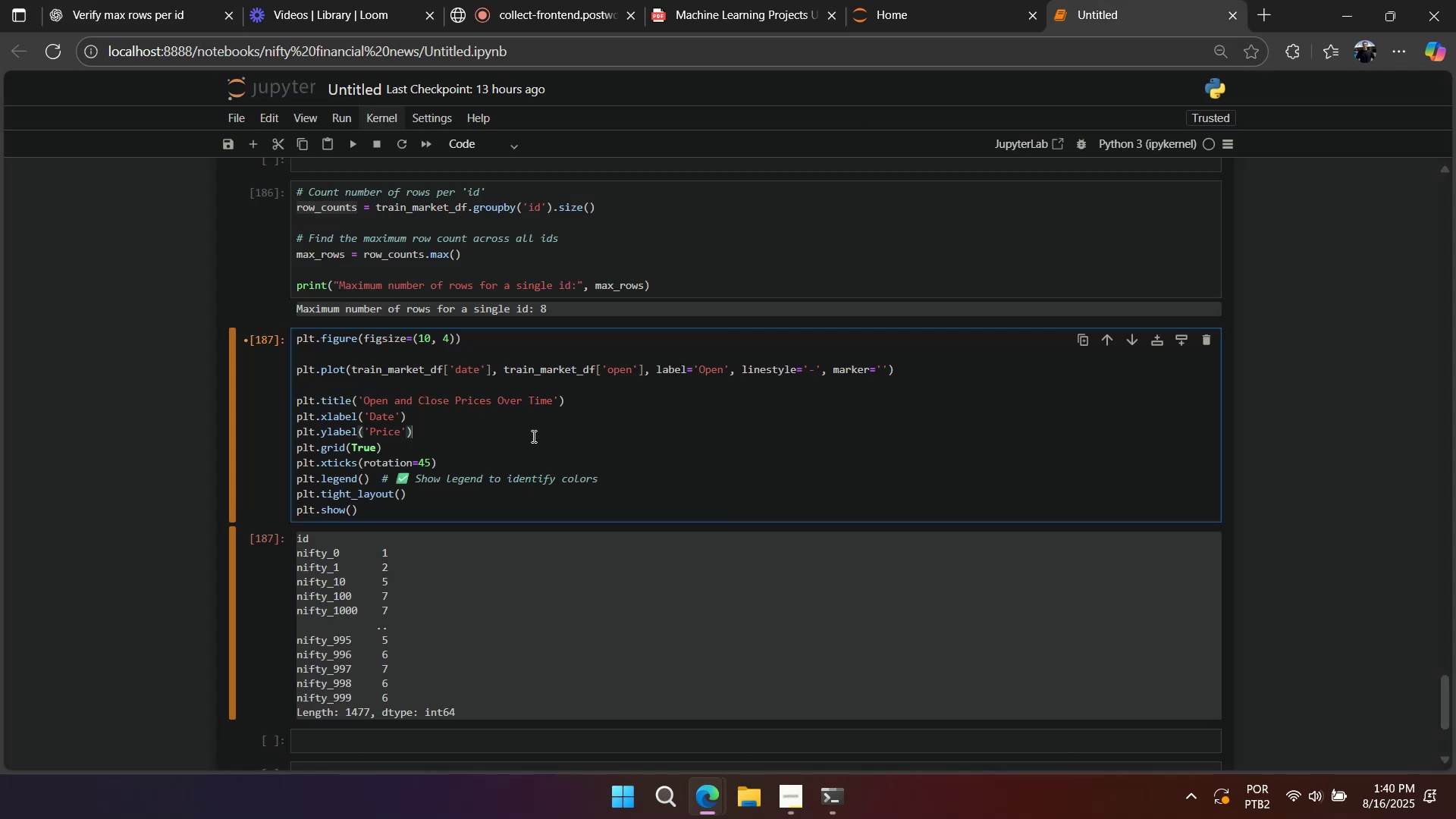 
key(Control+A)
 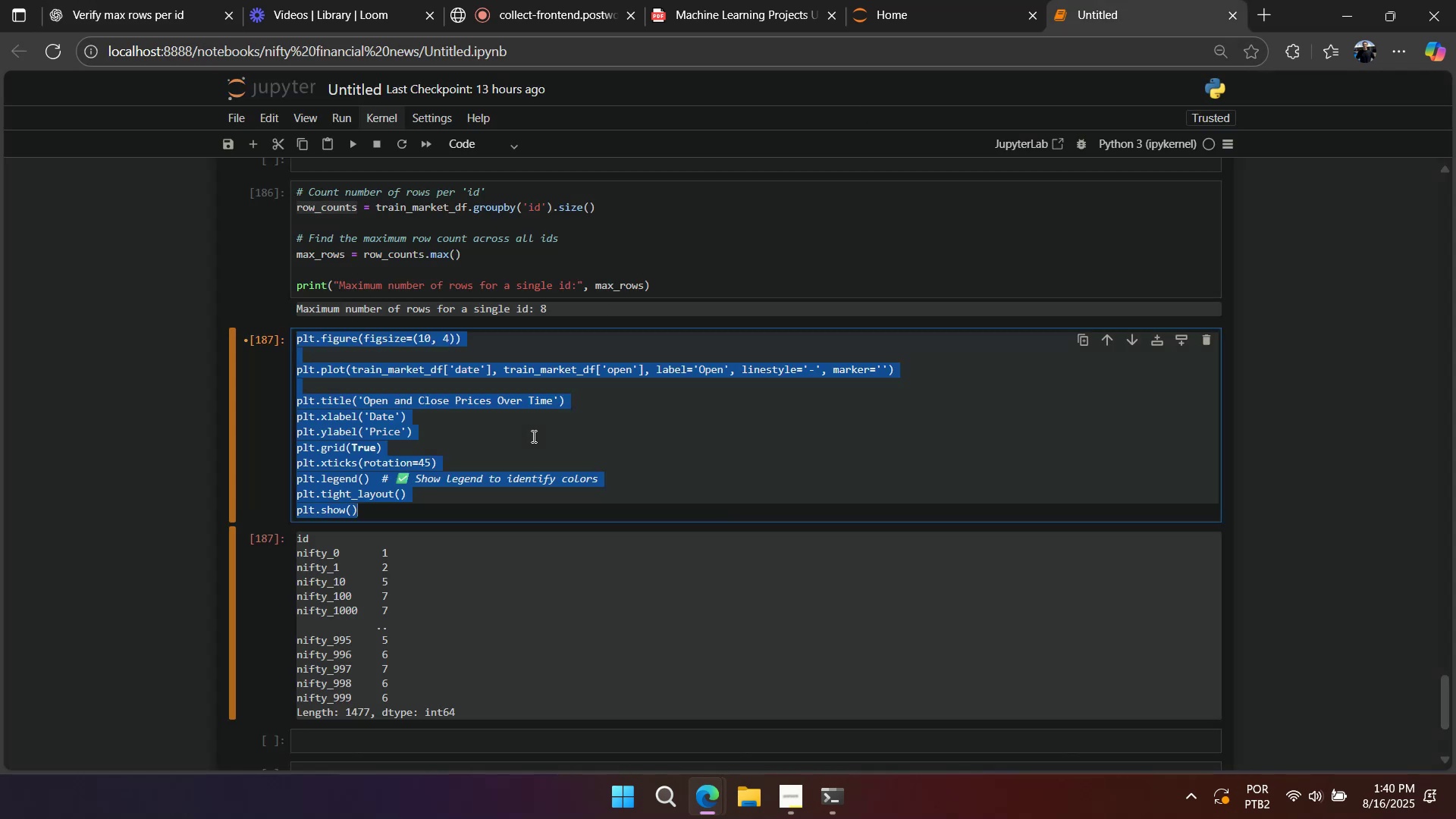 
key(Control+V)
 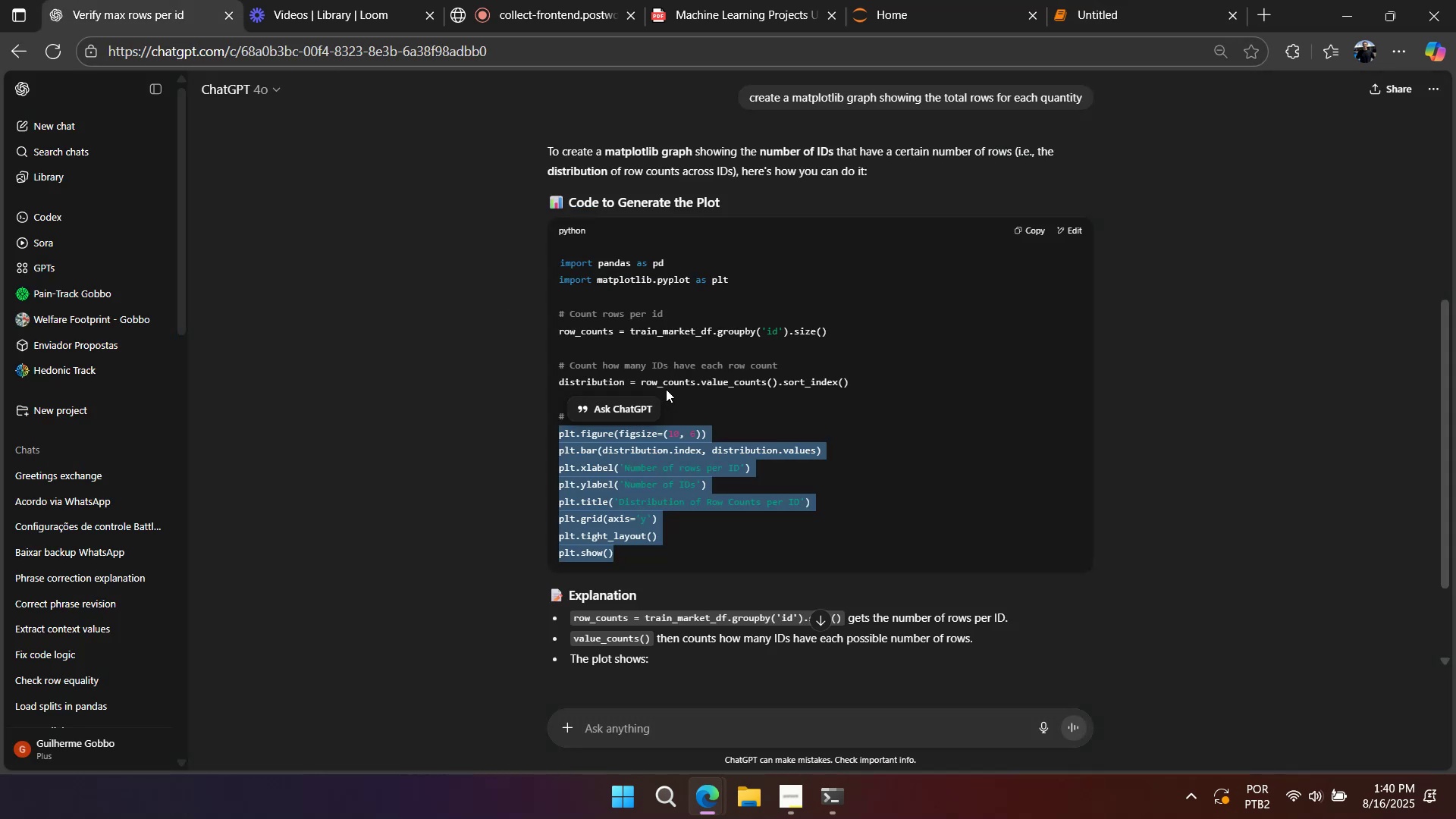 
double_click([673, 384])
 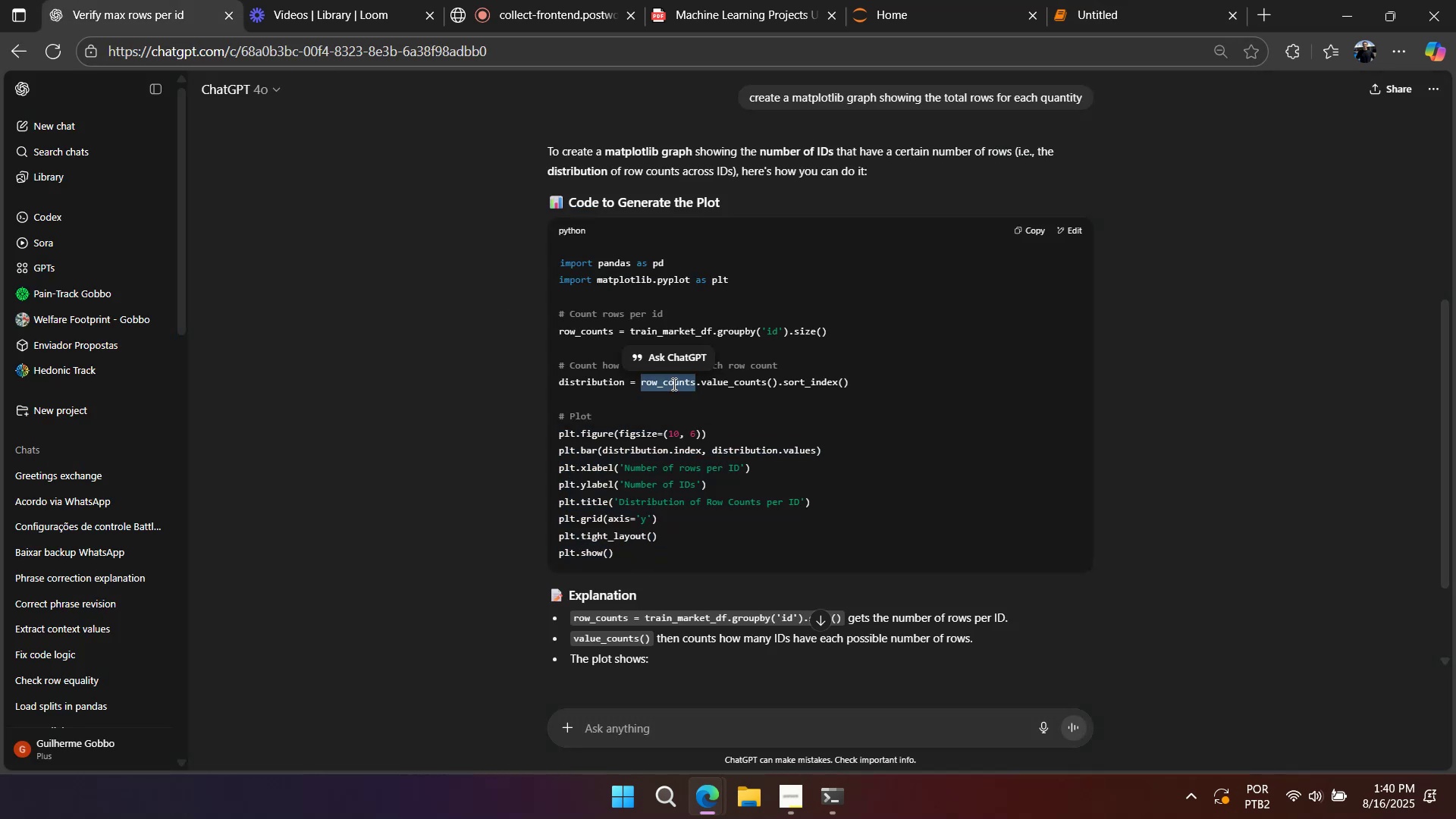 
triple_click([673, 384])
 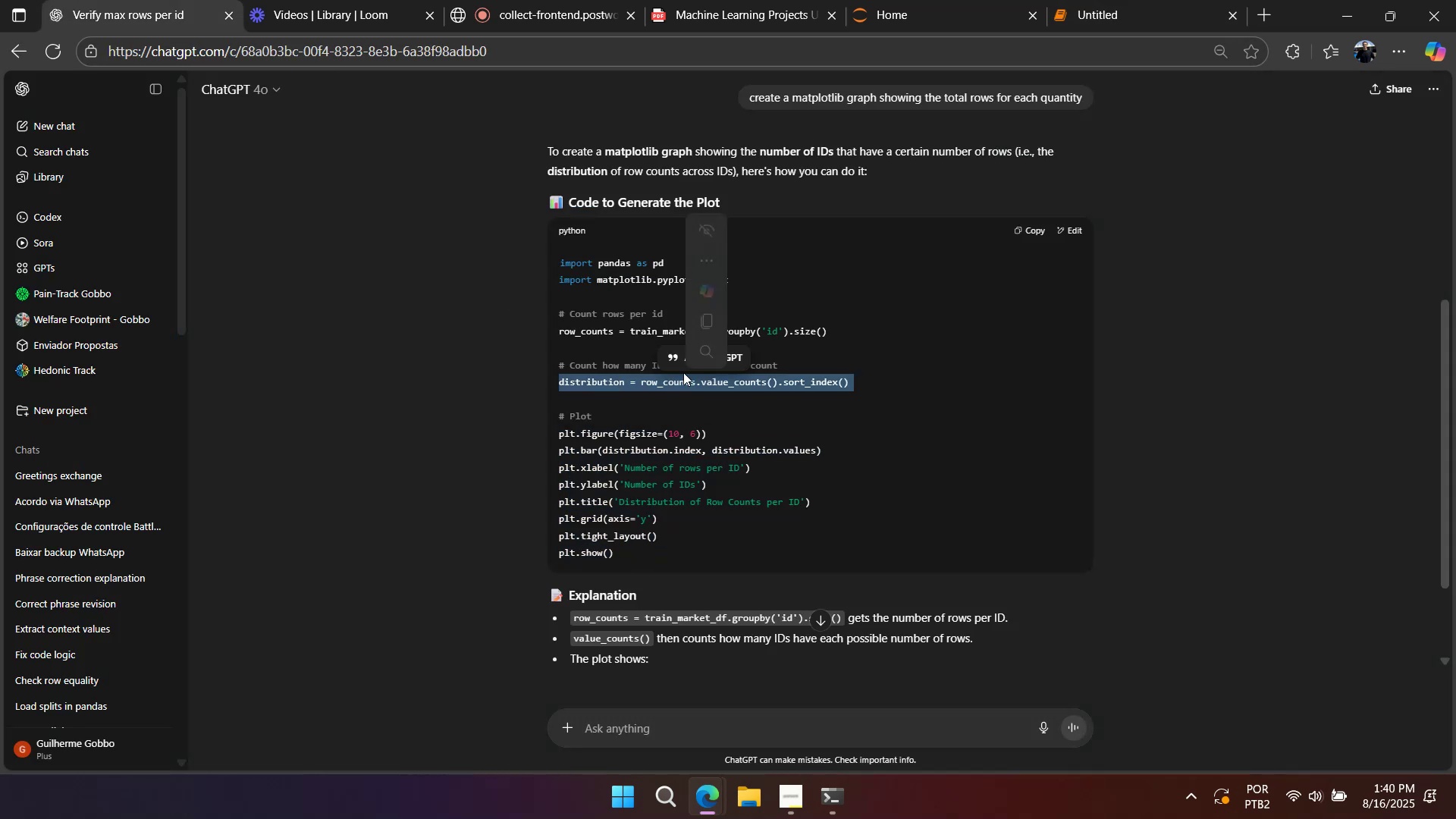 
key(Control+C)
 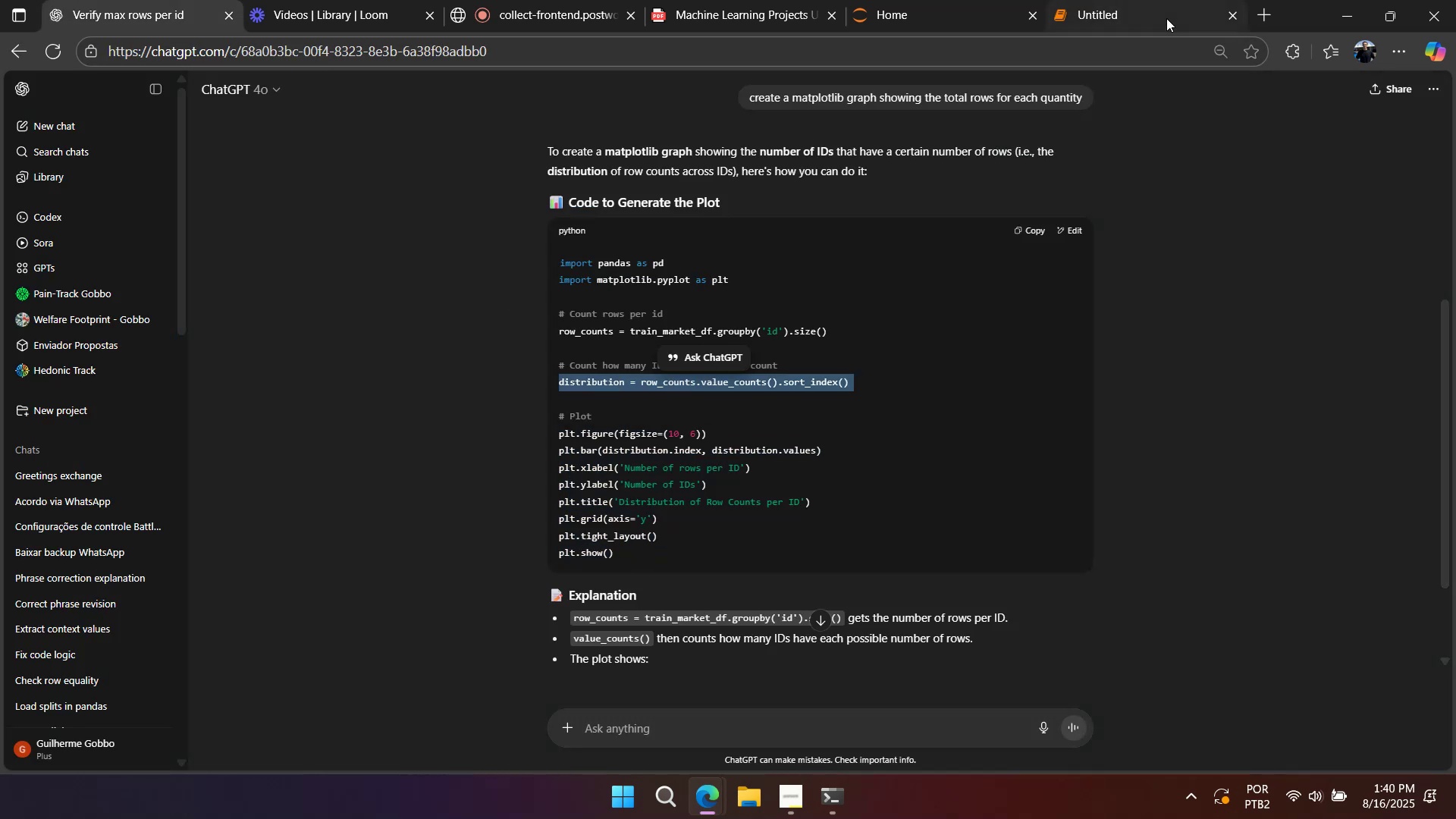 
left_click([1166, 18])
 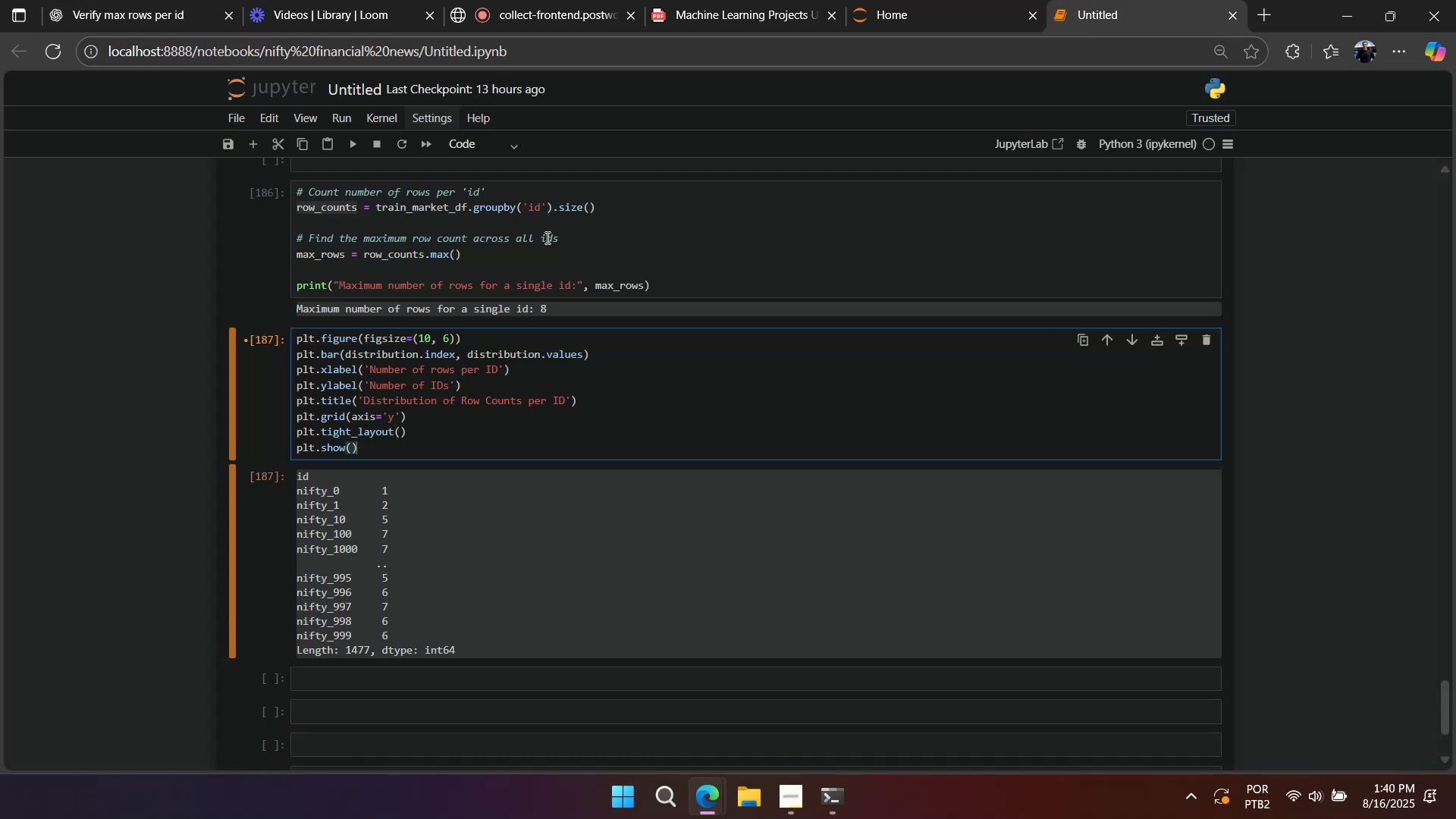 
left_click([548, 226])
 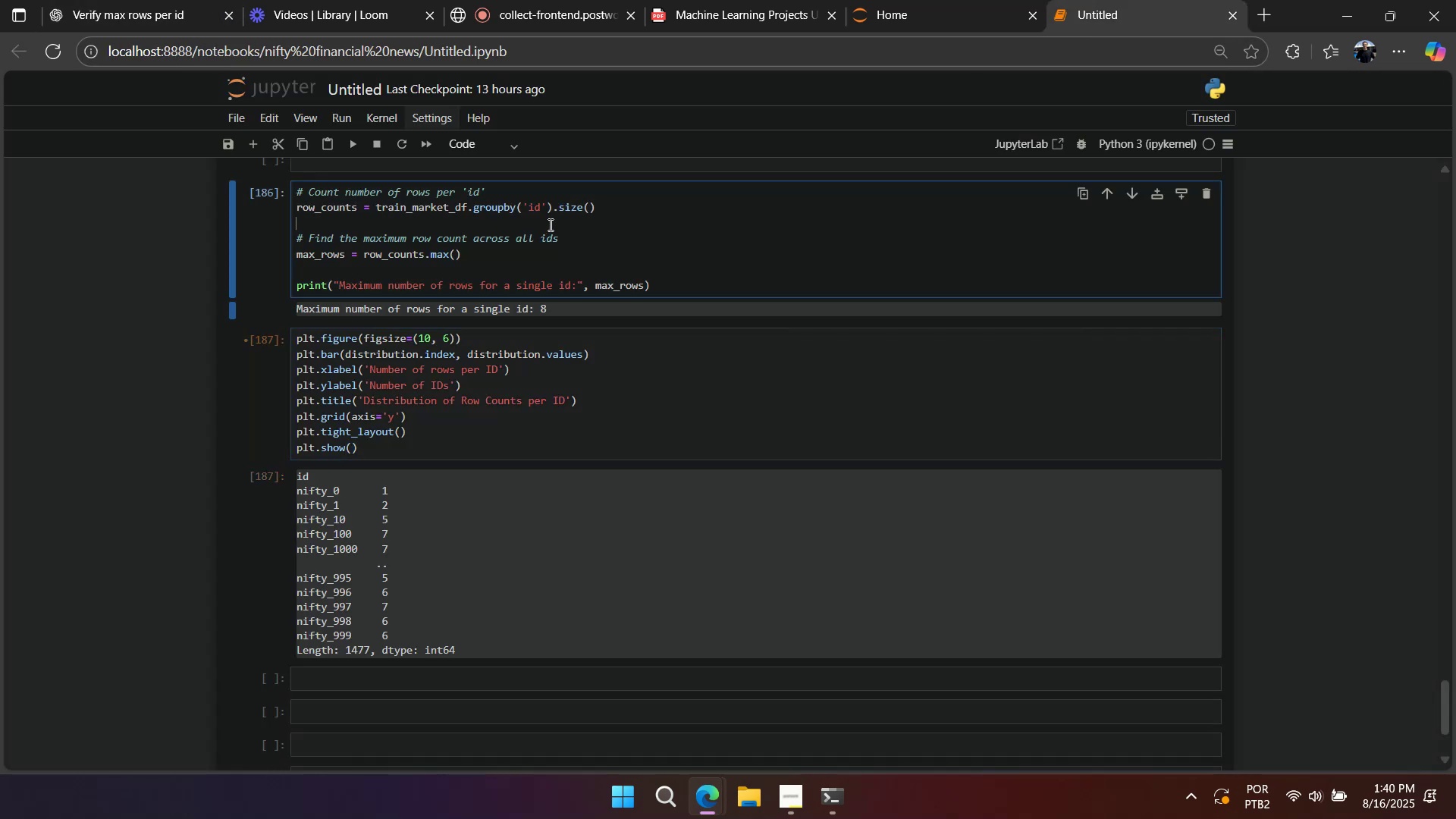 
key(Control+V)
 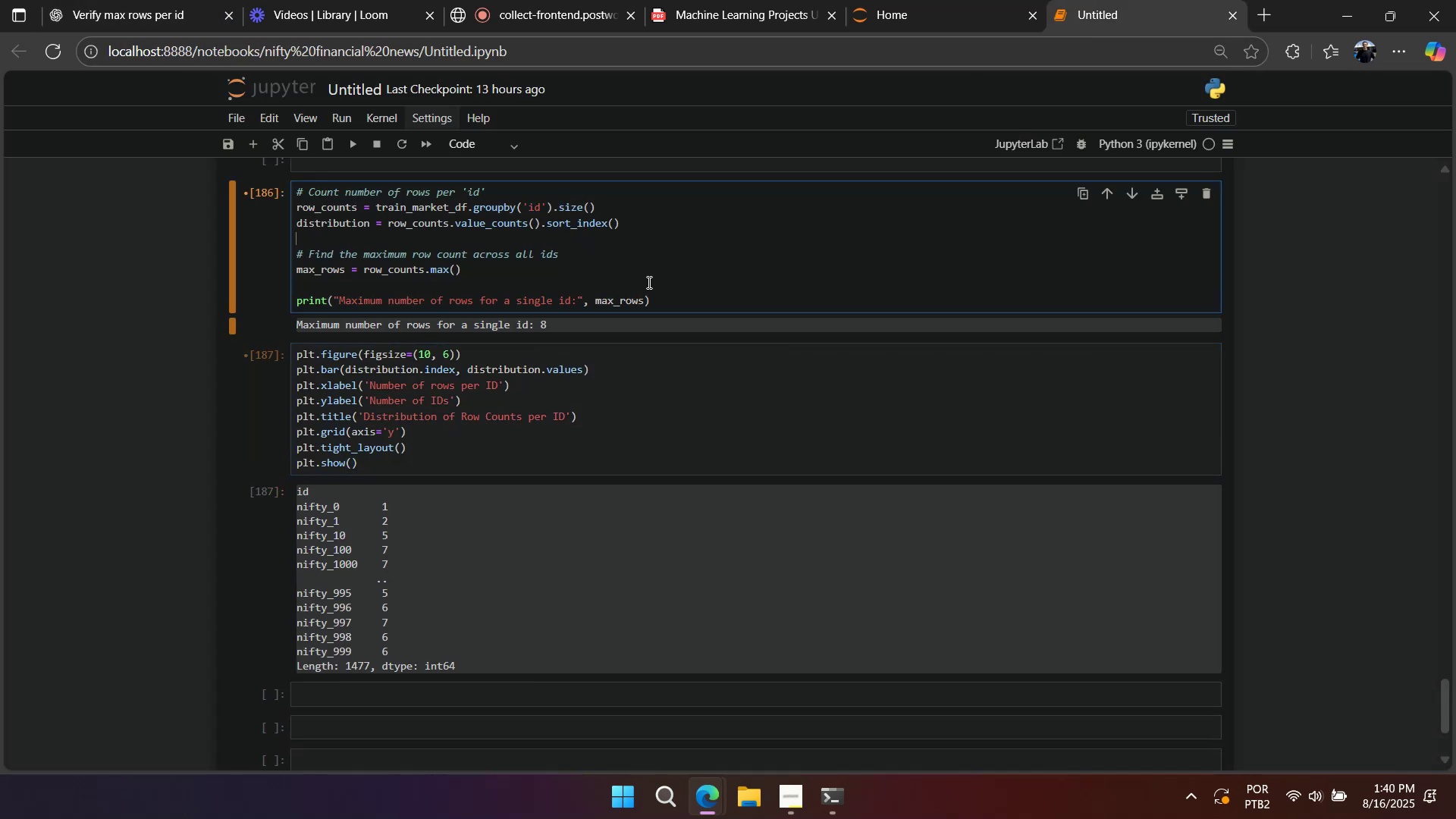 
left_click_drag(start_coordinate=[670, 304], to_coordinate=[686, 223])
 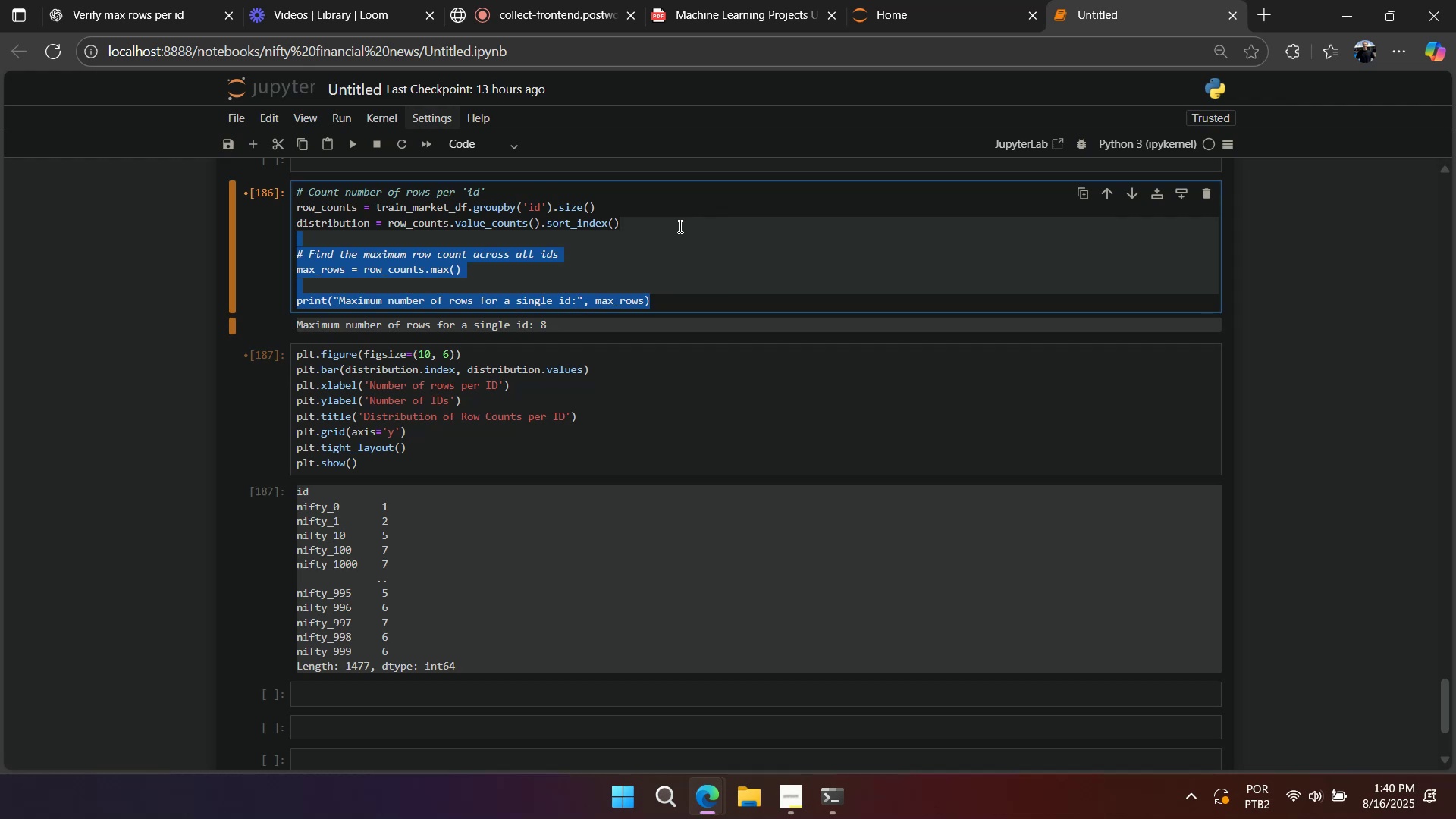 
key(Backspace)
 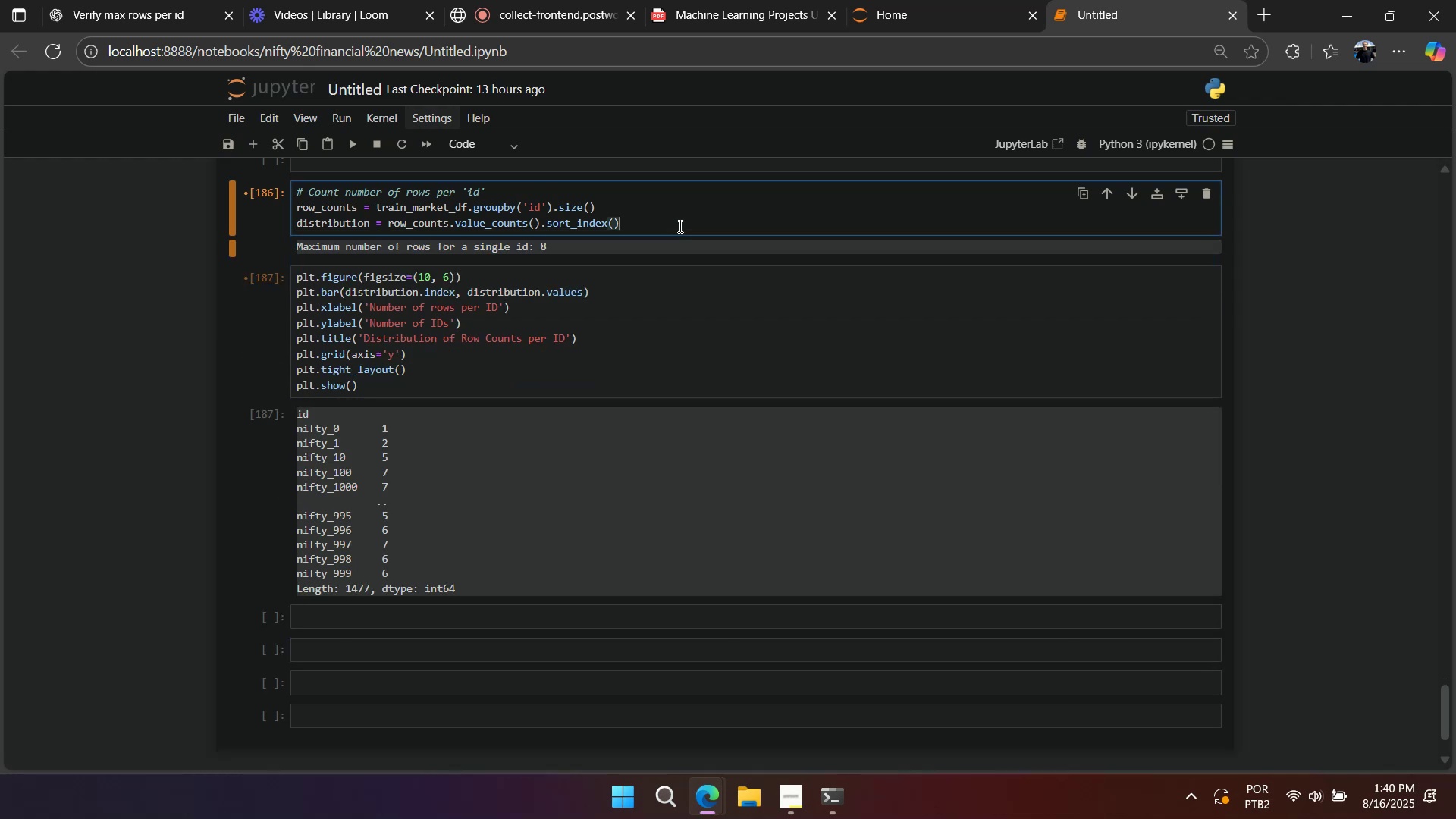 
key(Shift+Enter)
 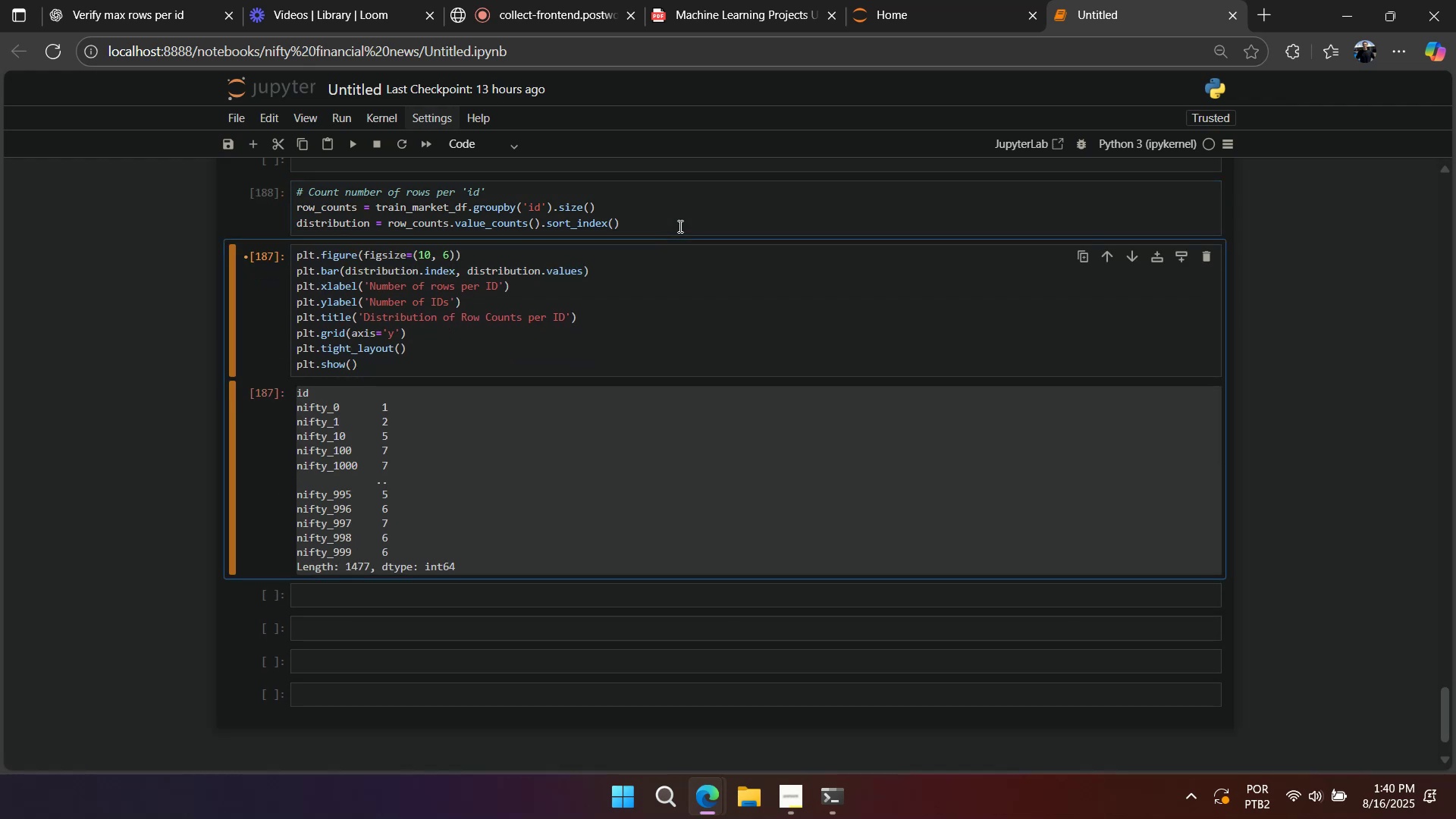 
key(Shift+Enter)
 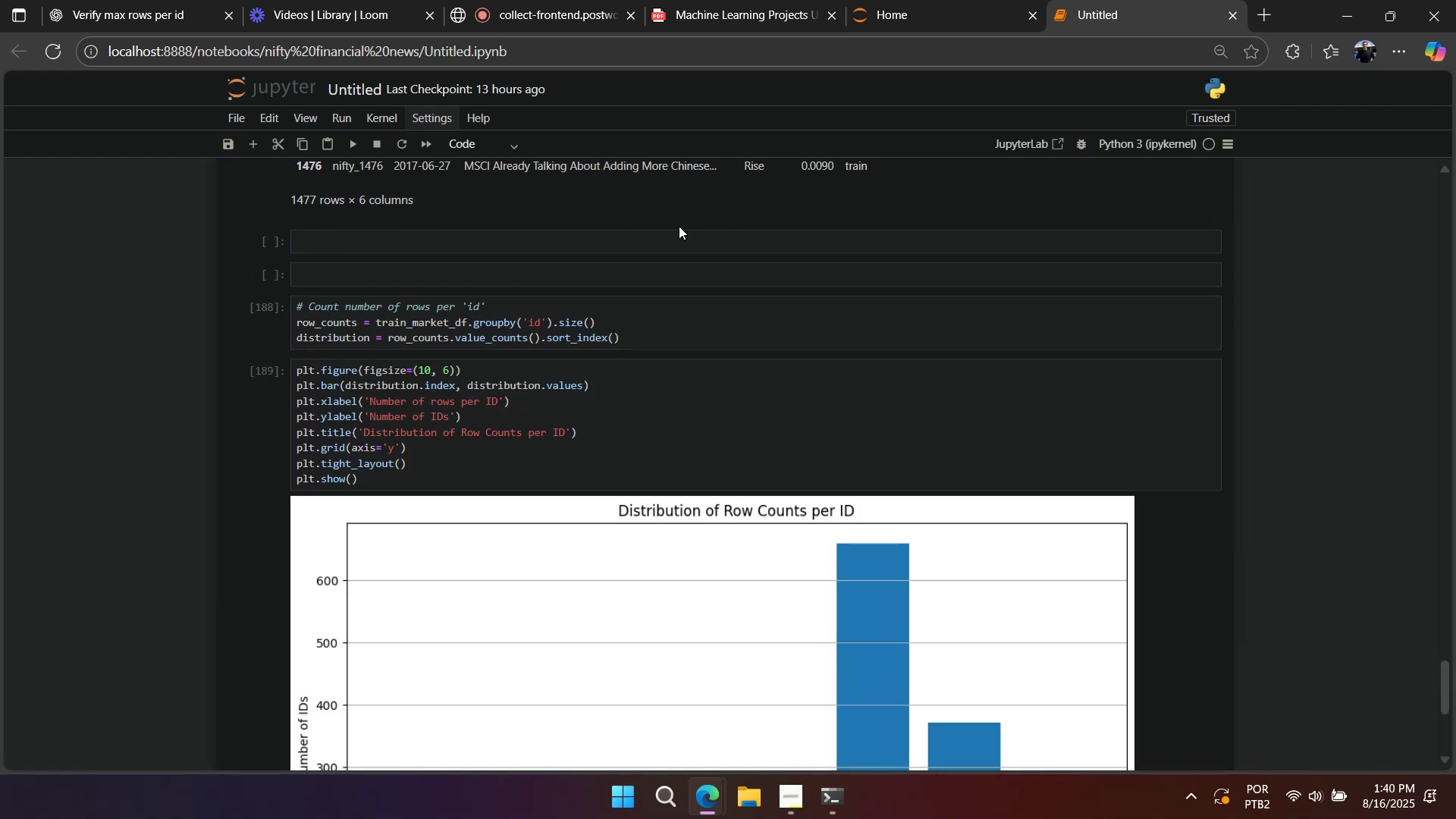 
scroll: coordinate [773, 352], scroll_direction: down, amount: 4.0
 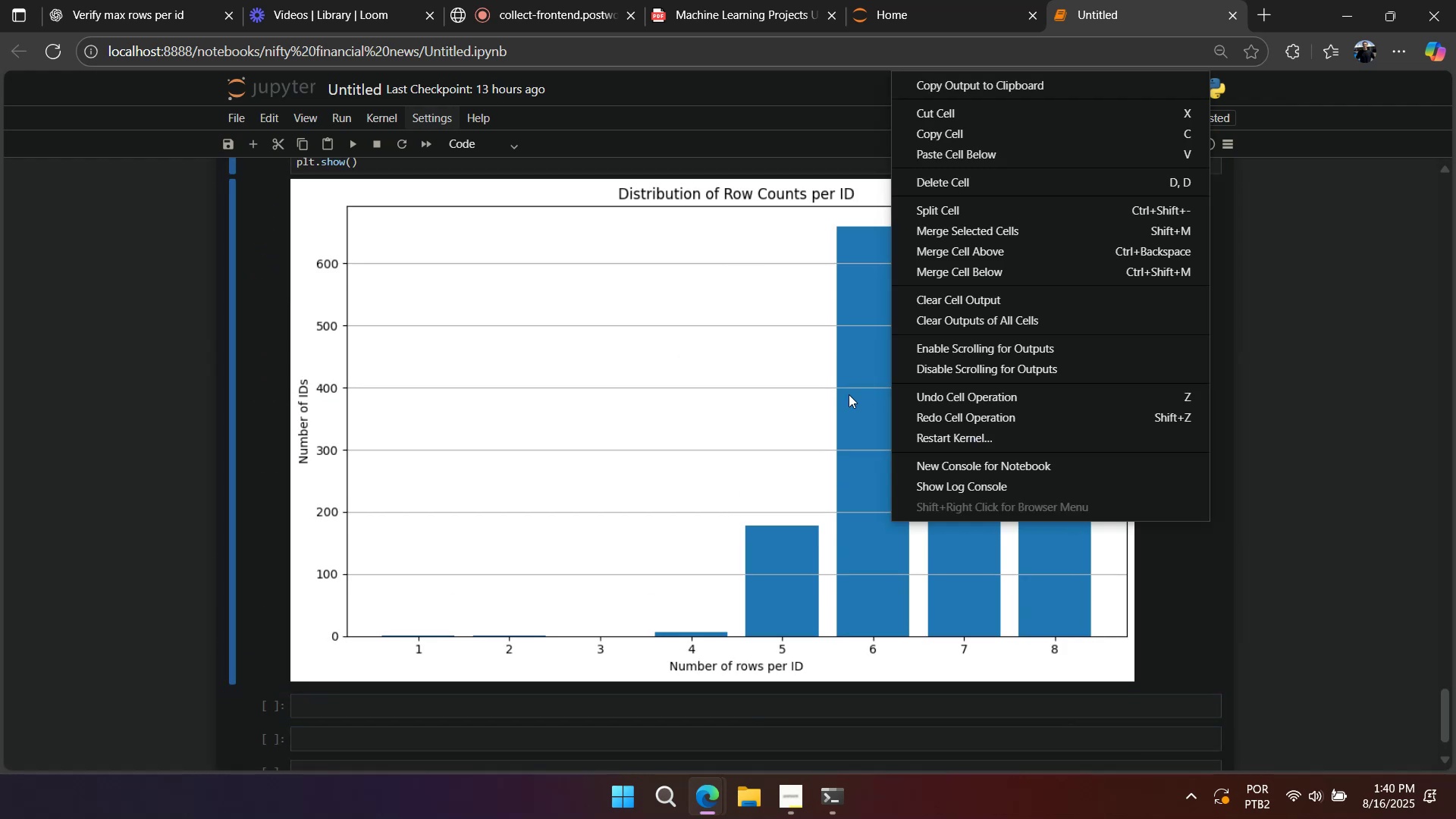 
scroll: coordinate [821, 394], scroll_direction: up, amount: 4.0
 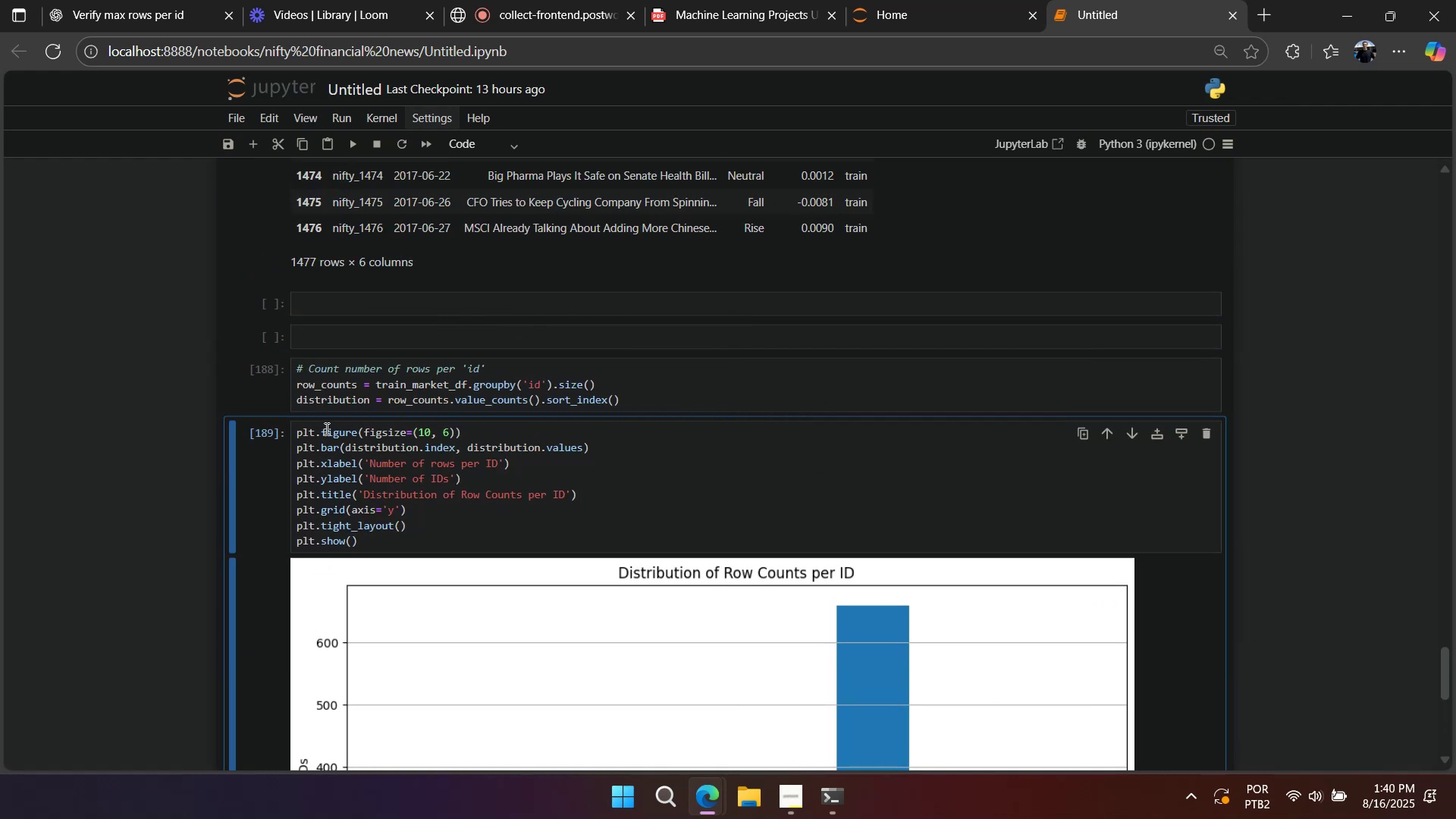 
left_click([340, 400])
 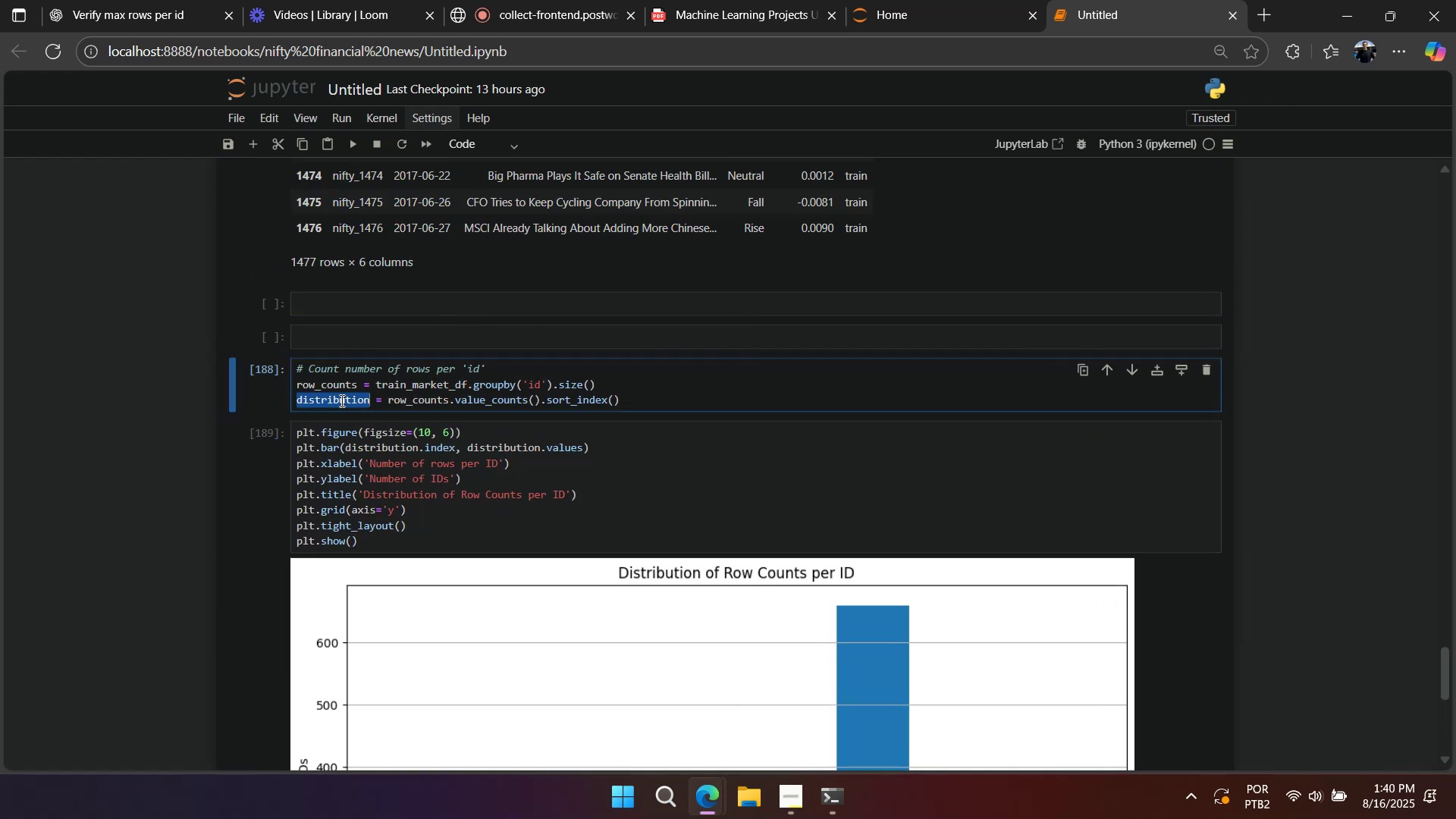 
key(Control+ControlLeft)
 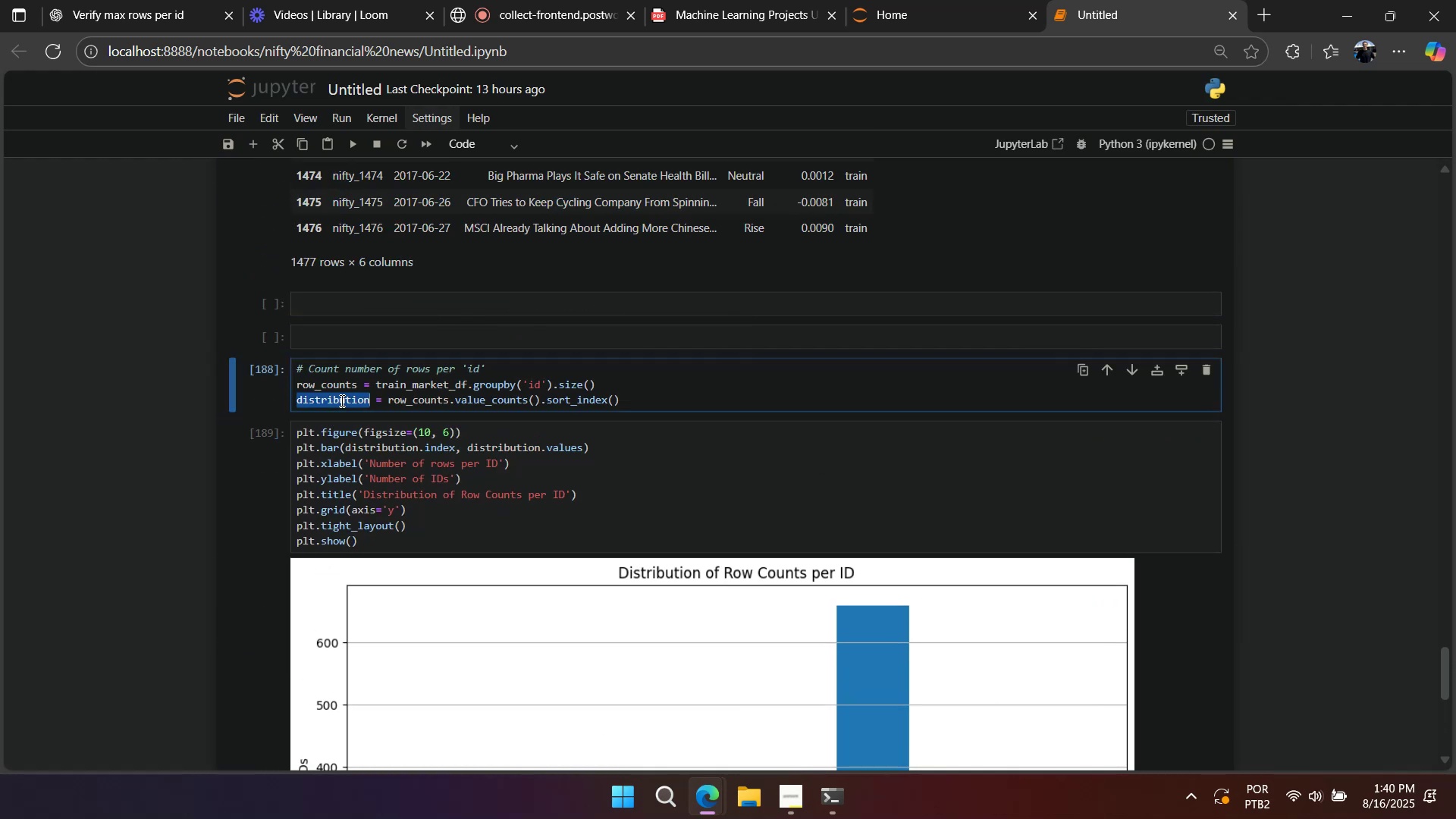 
double_click([340, 400])
 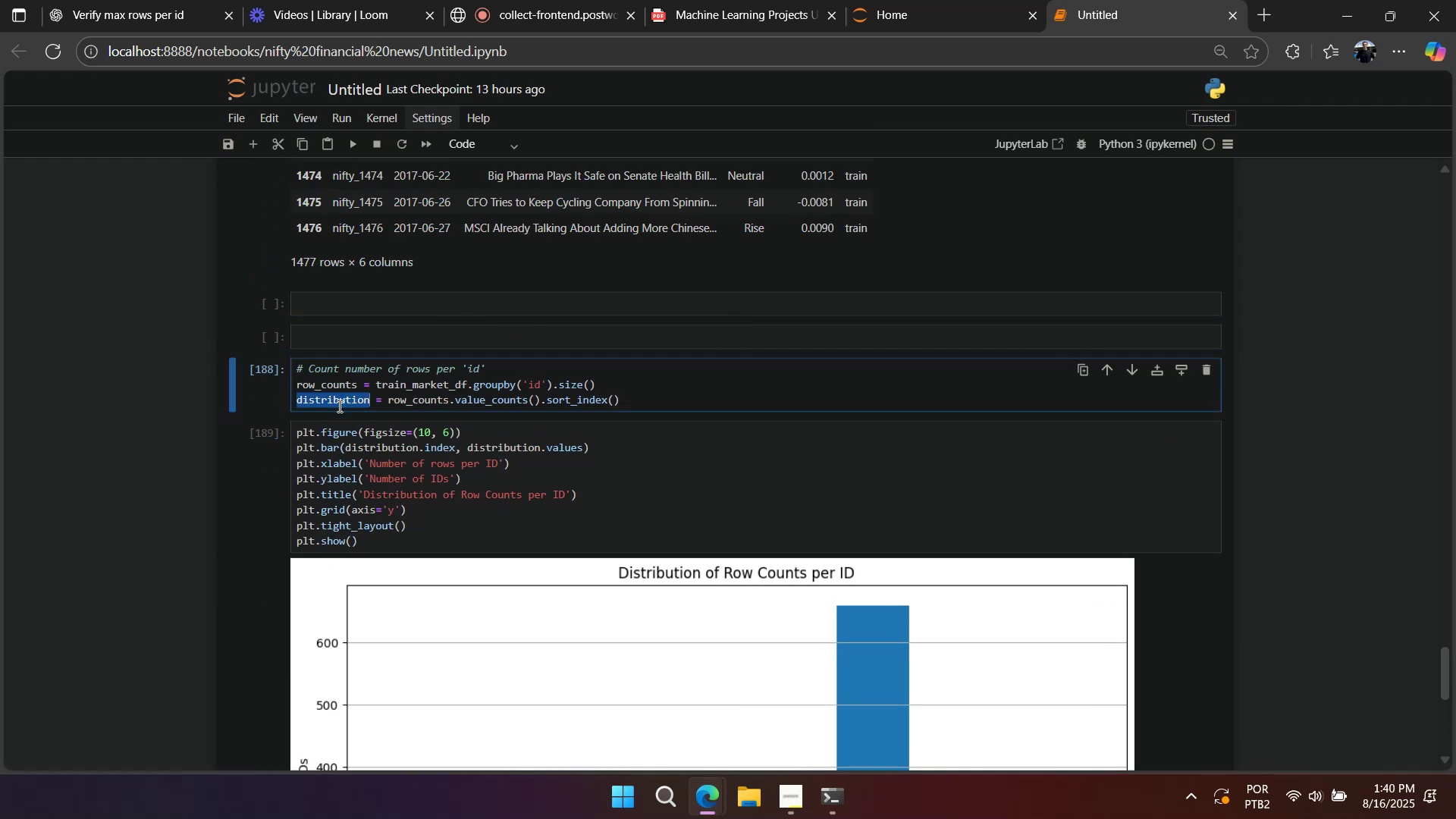 
key(Control+C)
 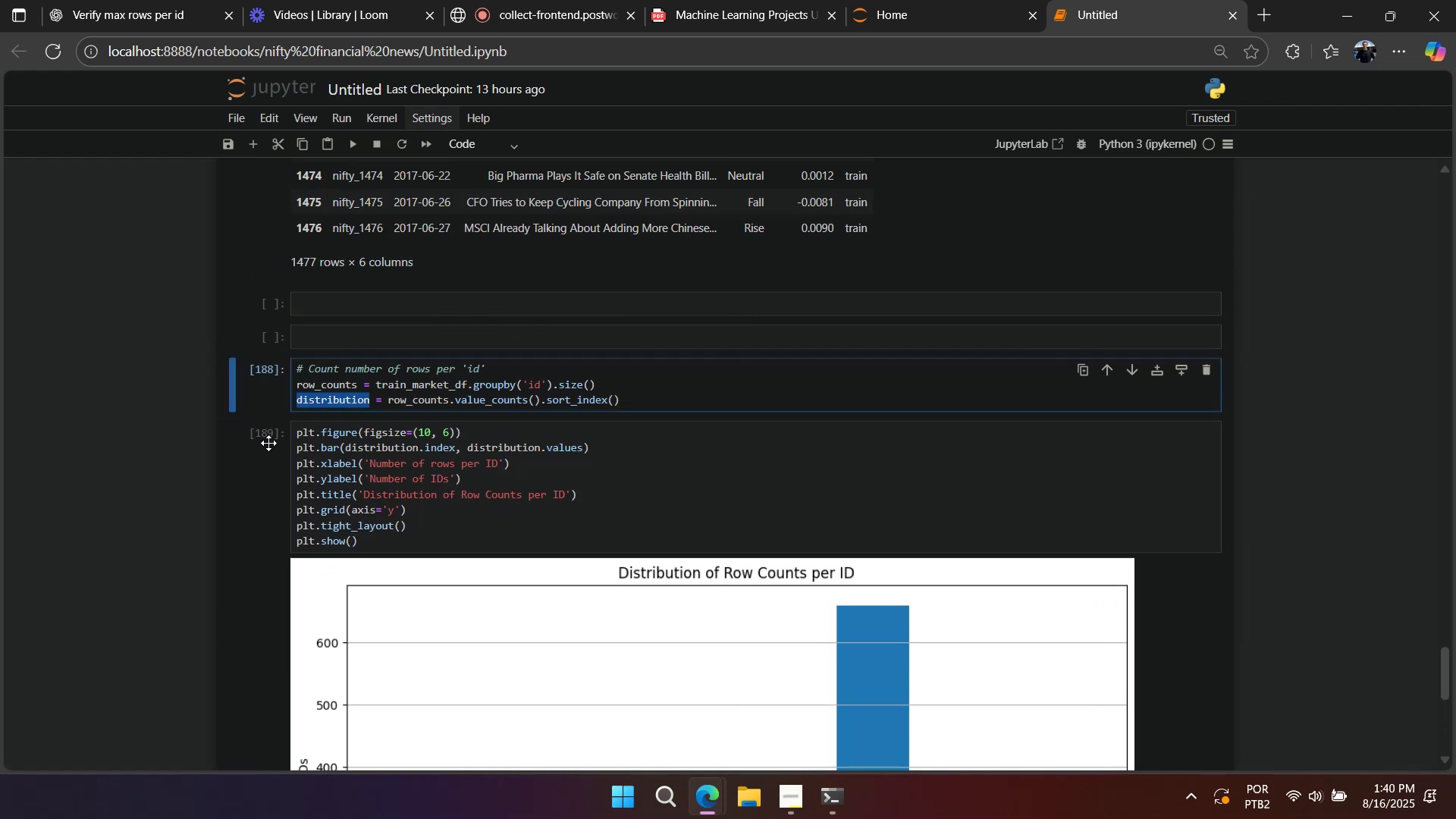 
key(A)
 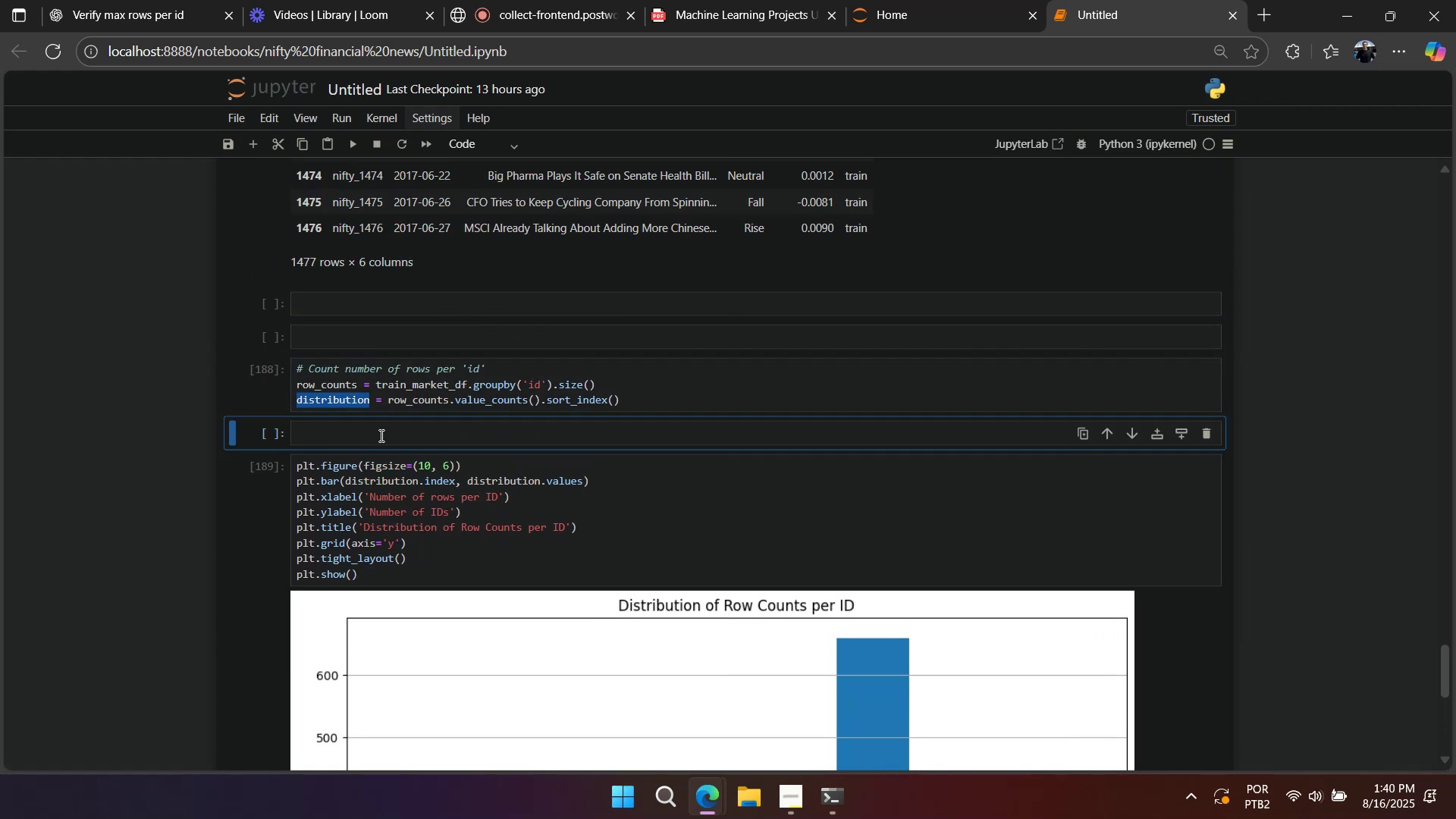 
left_click([380, 435])
 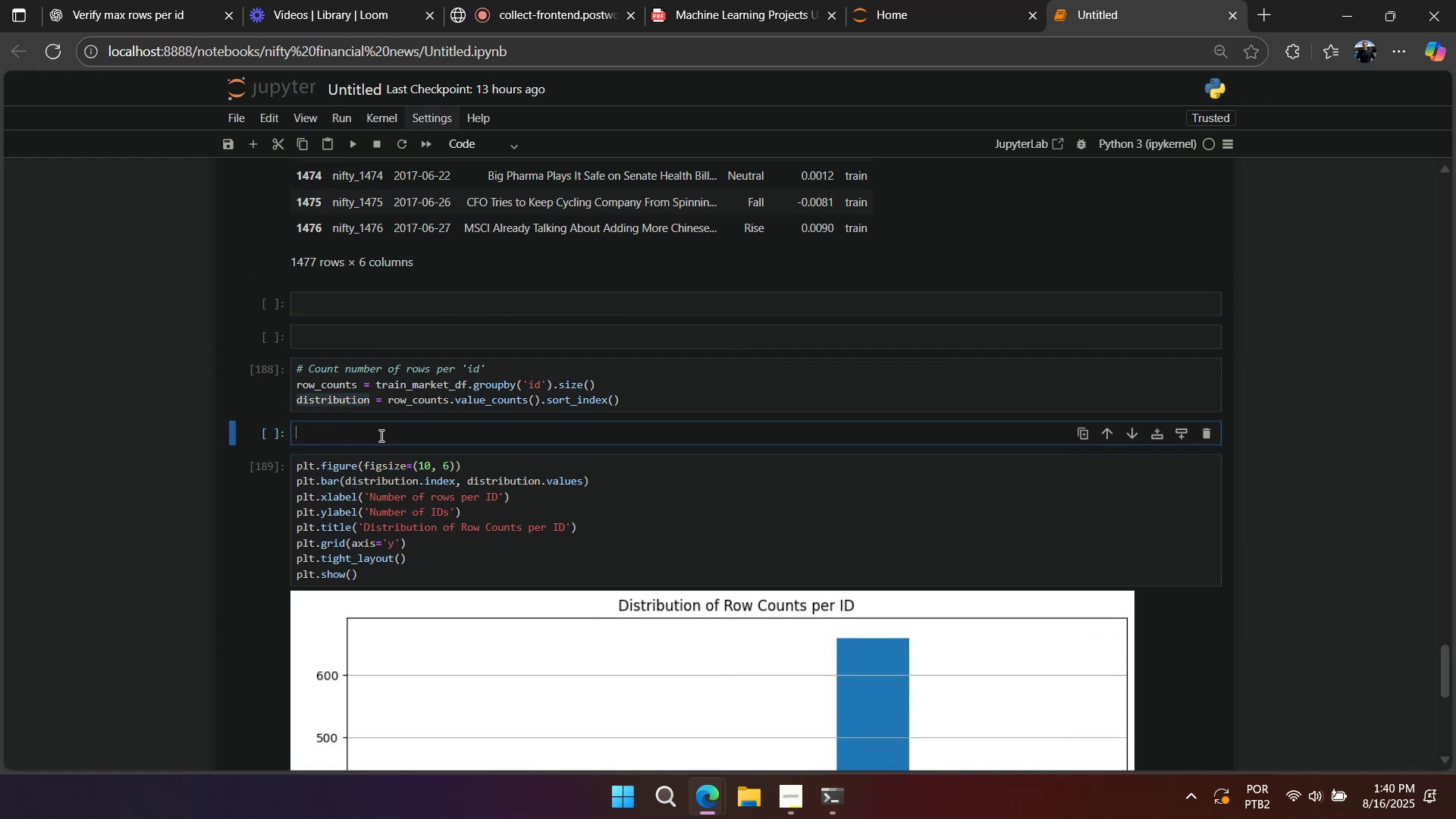 
key(Control+V)
 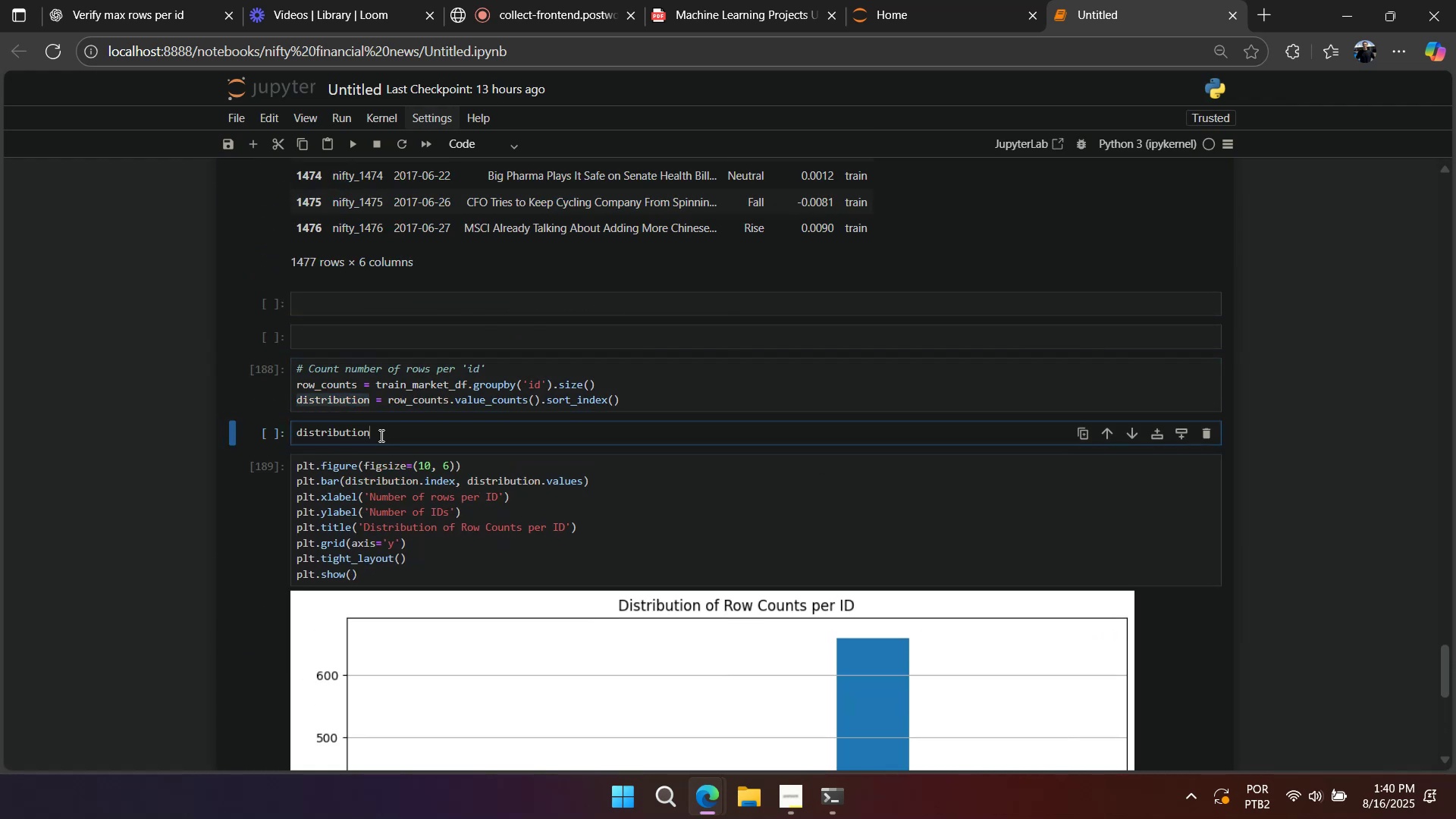 
key(Shift+Enter)
 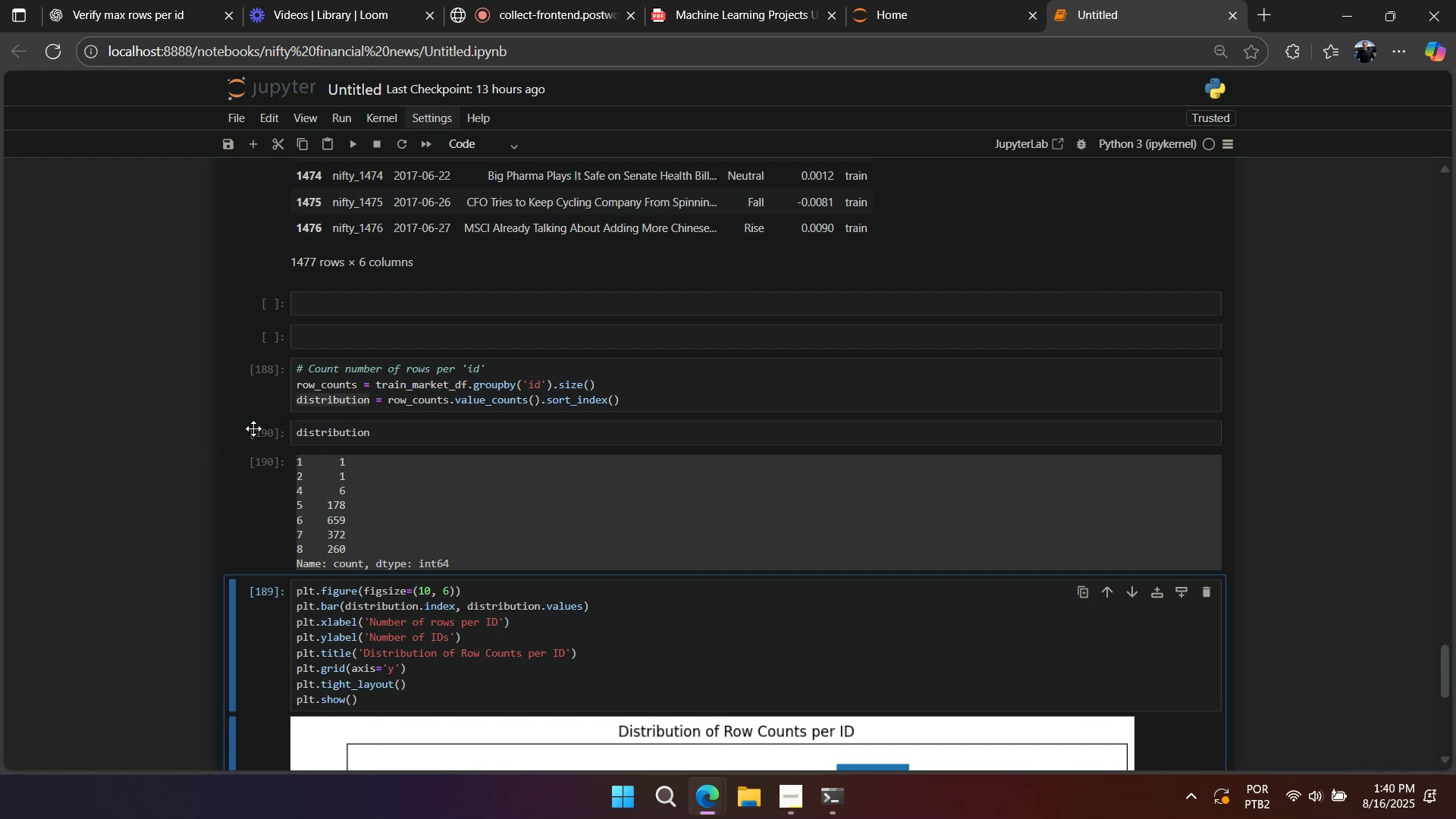 
left_click([262, 428])
 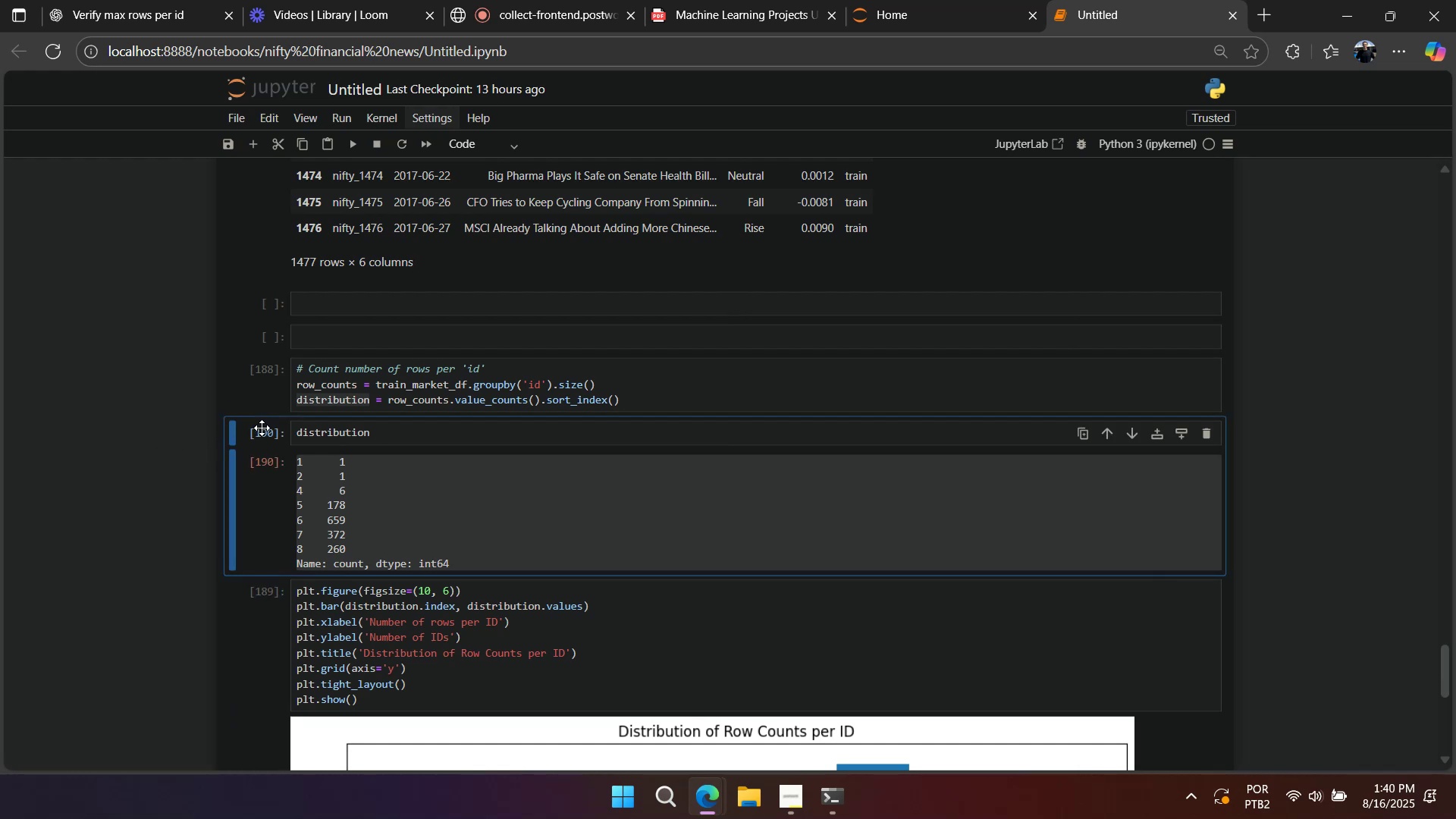 
type(dd)
 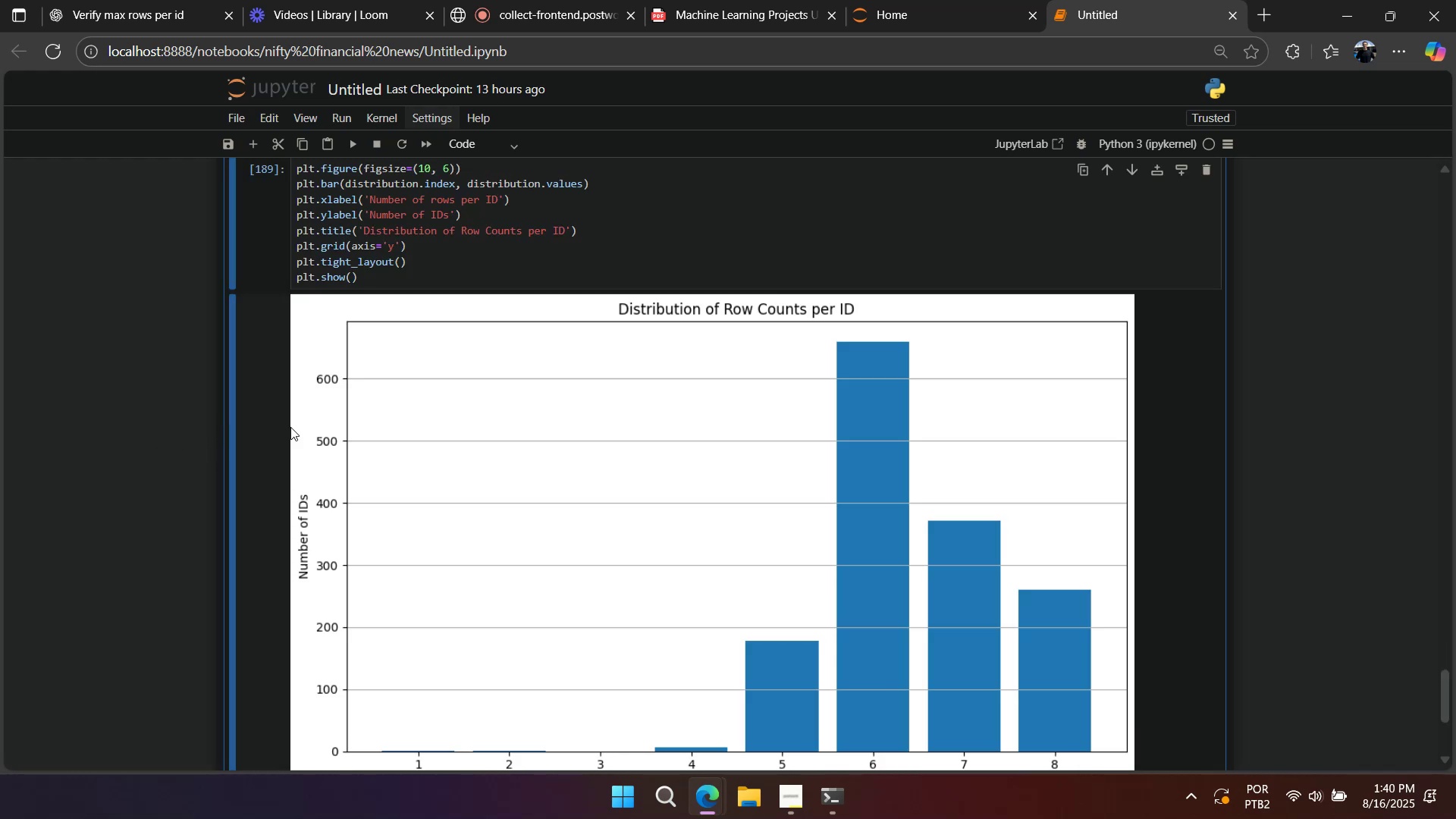 
scroll: coordinate [408, 460], scroll_direction: up, amount: 2.0
 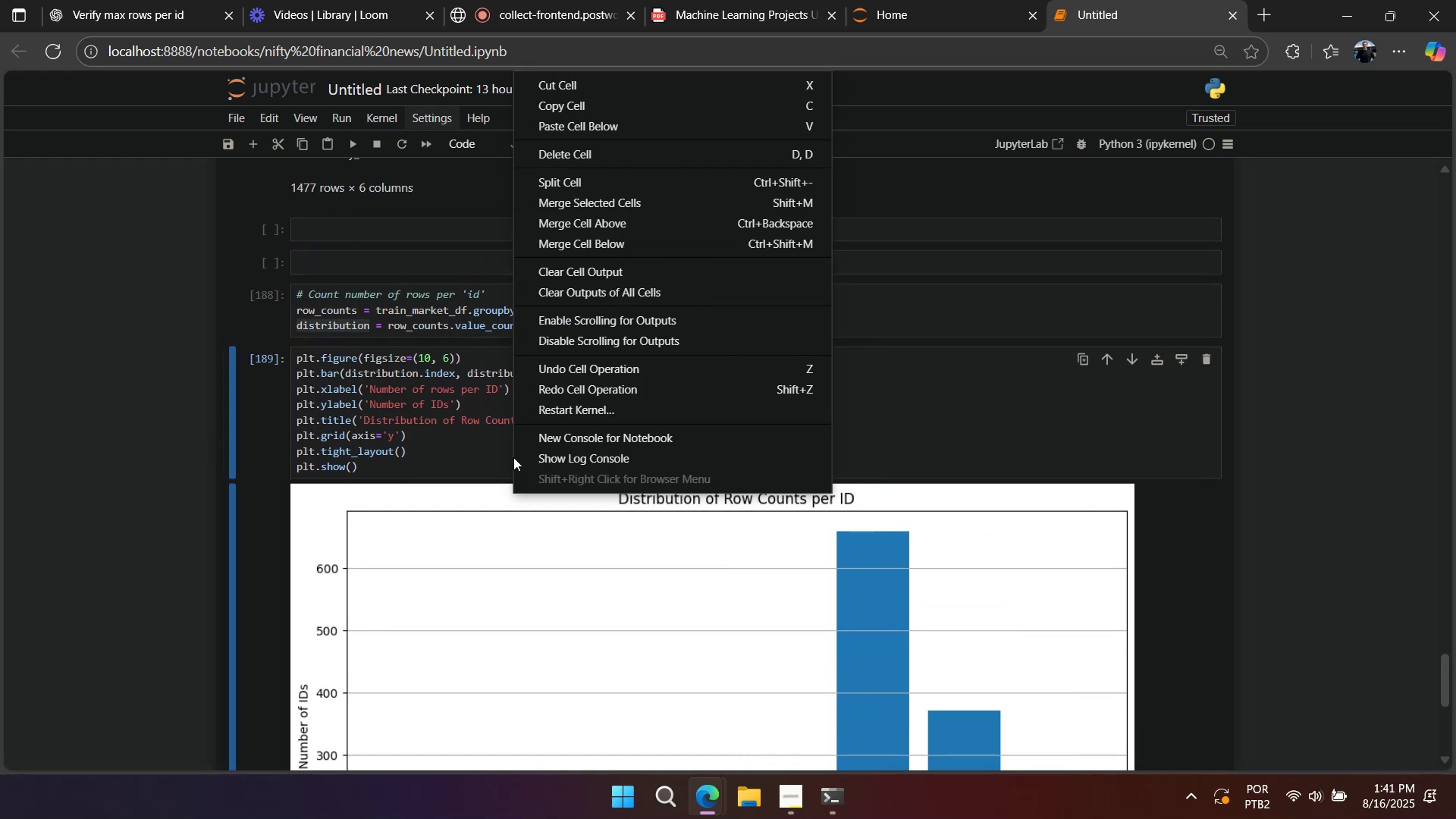 
left_click([482, 449])
 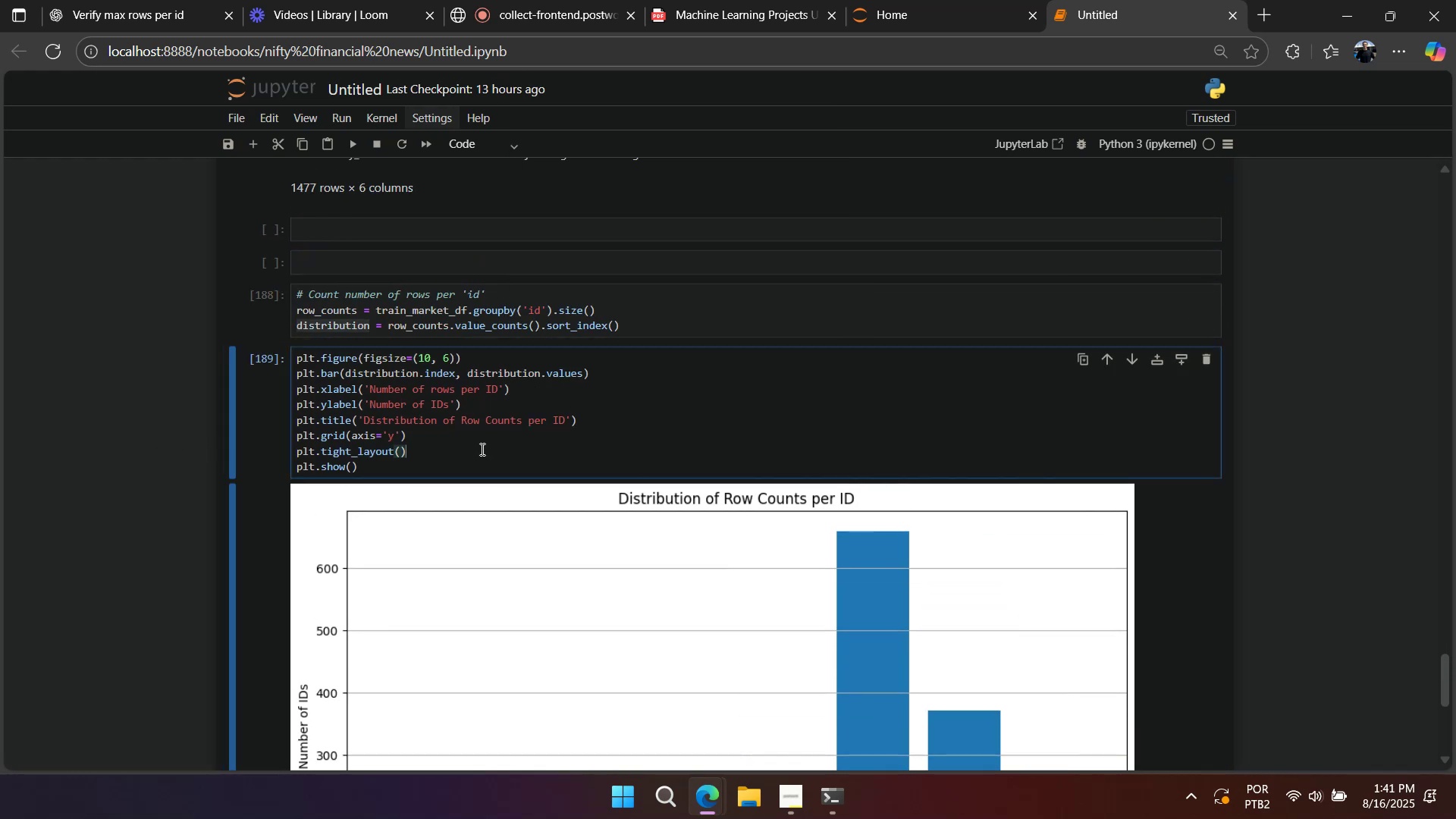 
right_click([481, 449])
 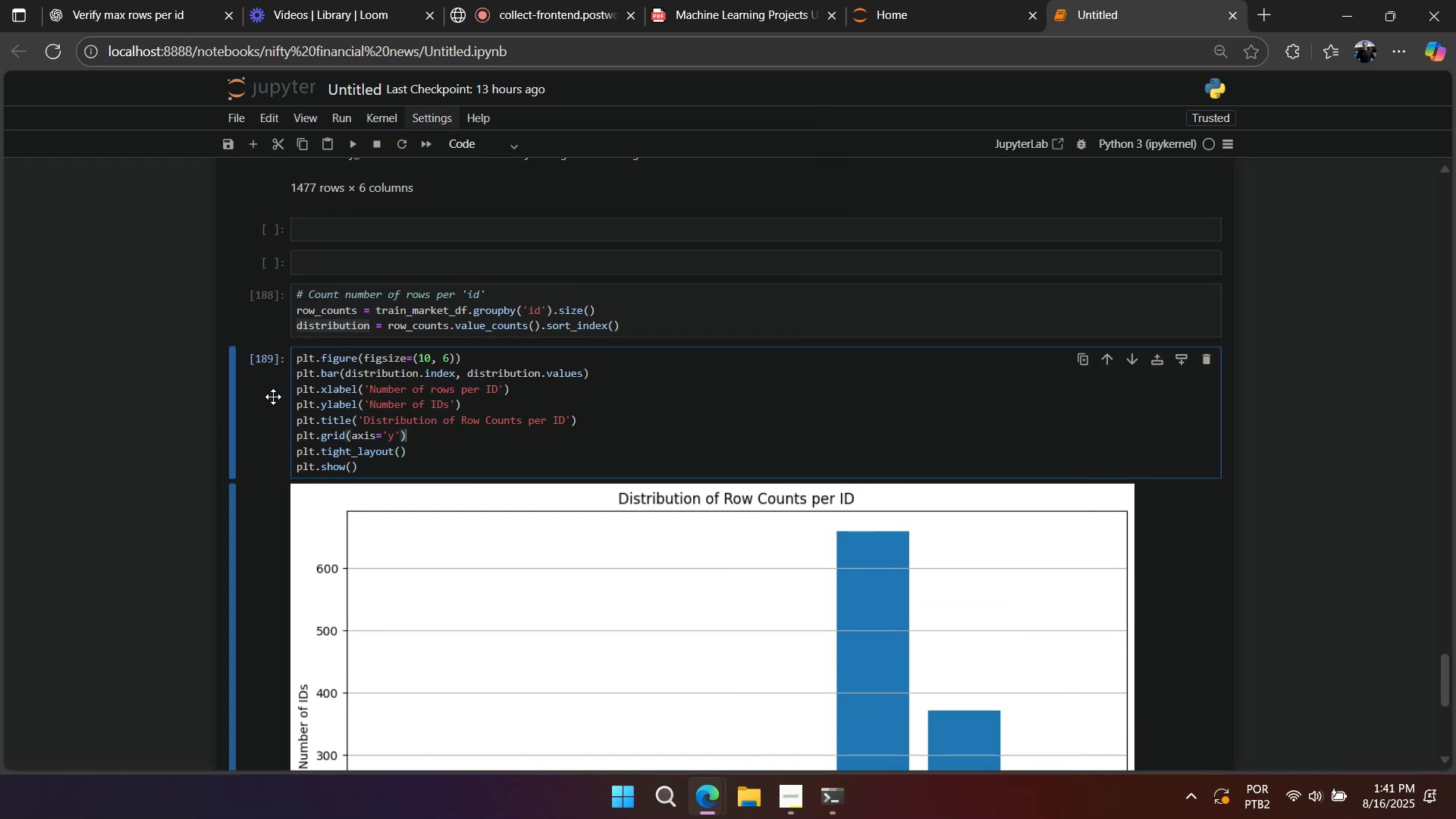 
key(A)
 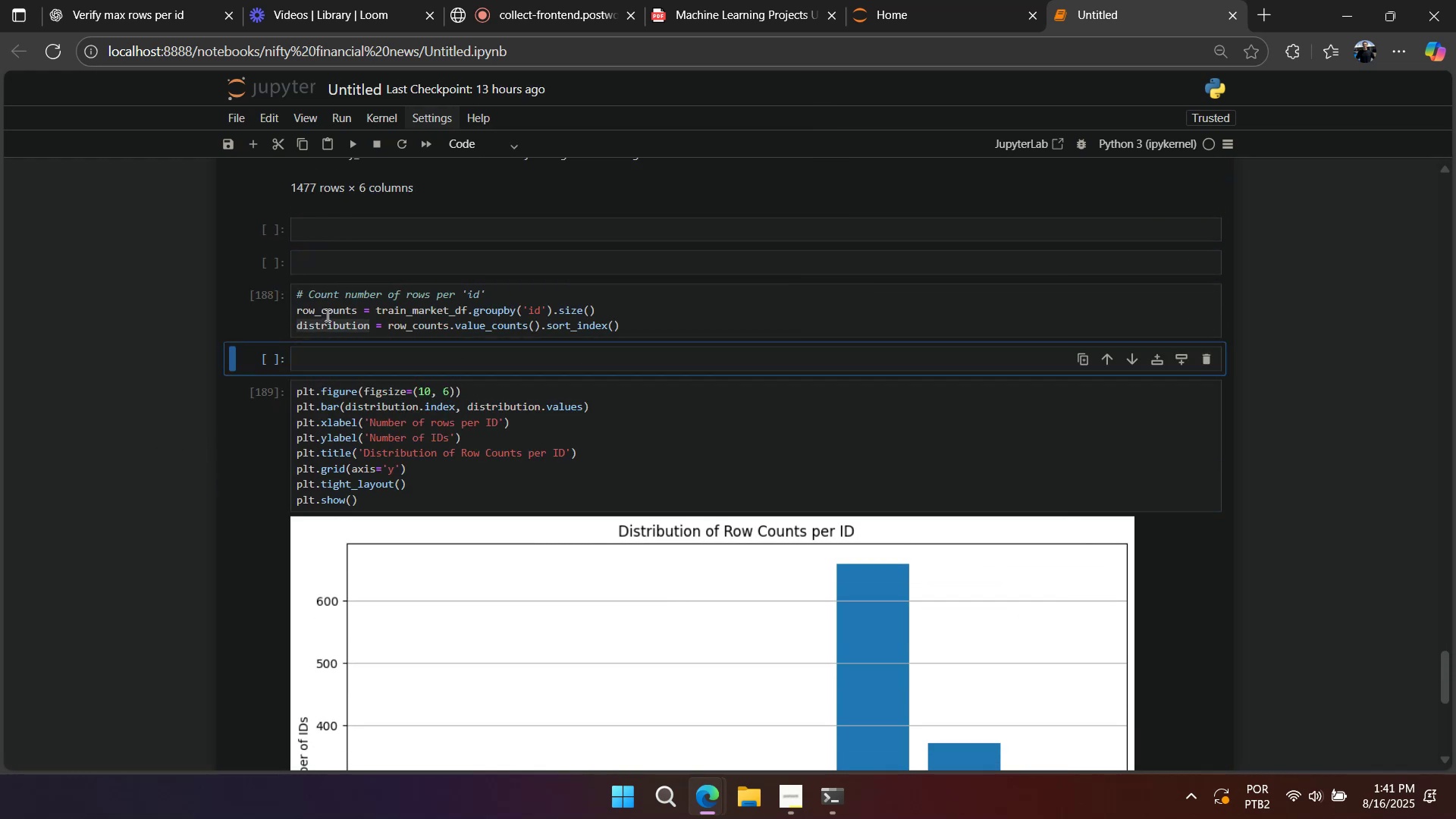 
triple_click([326, 315])
 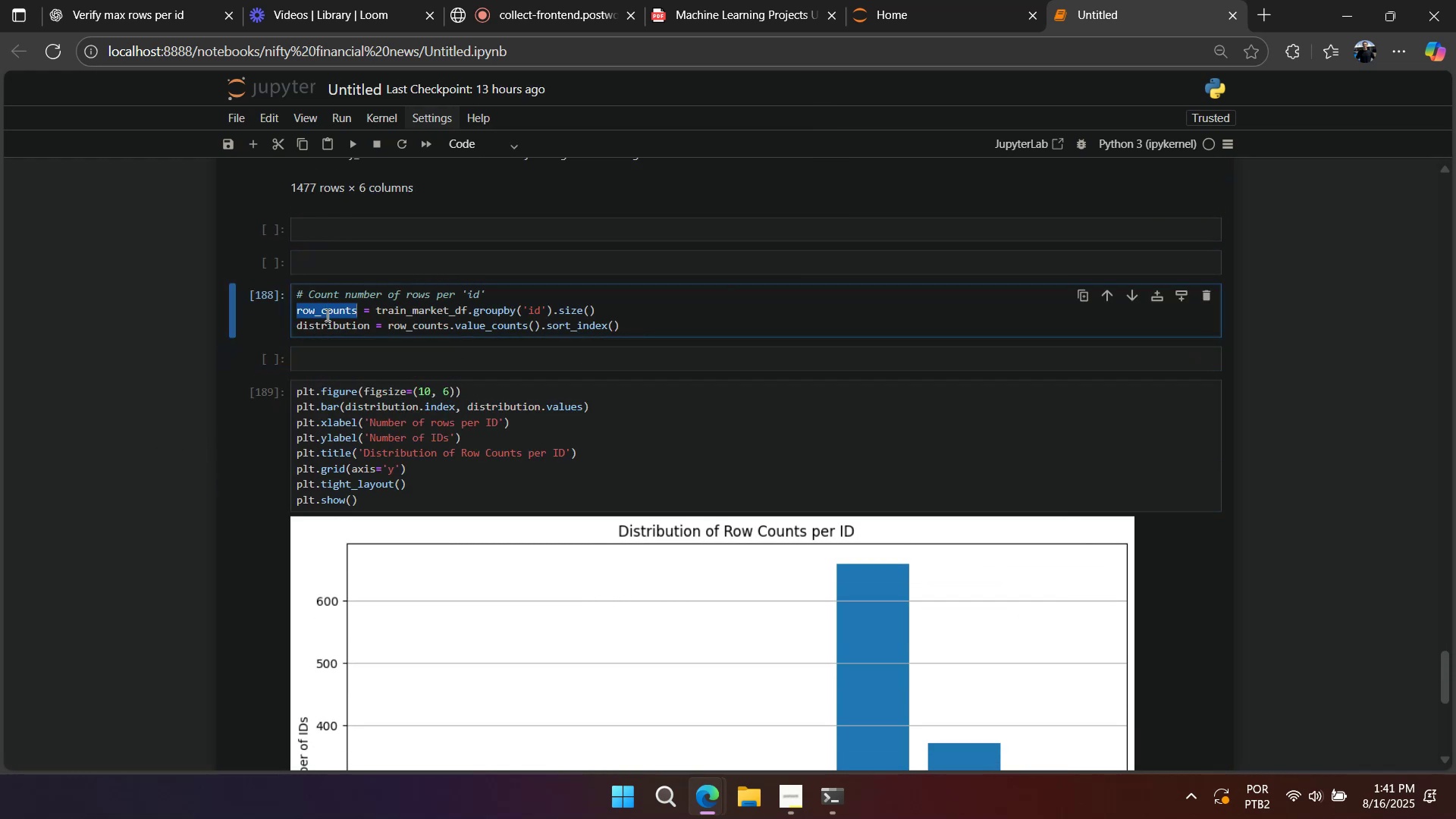 
triple_click([326, 315])
 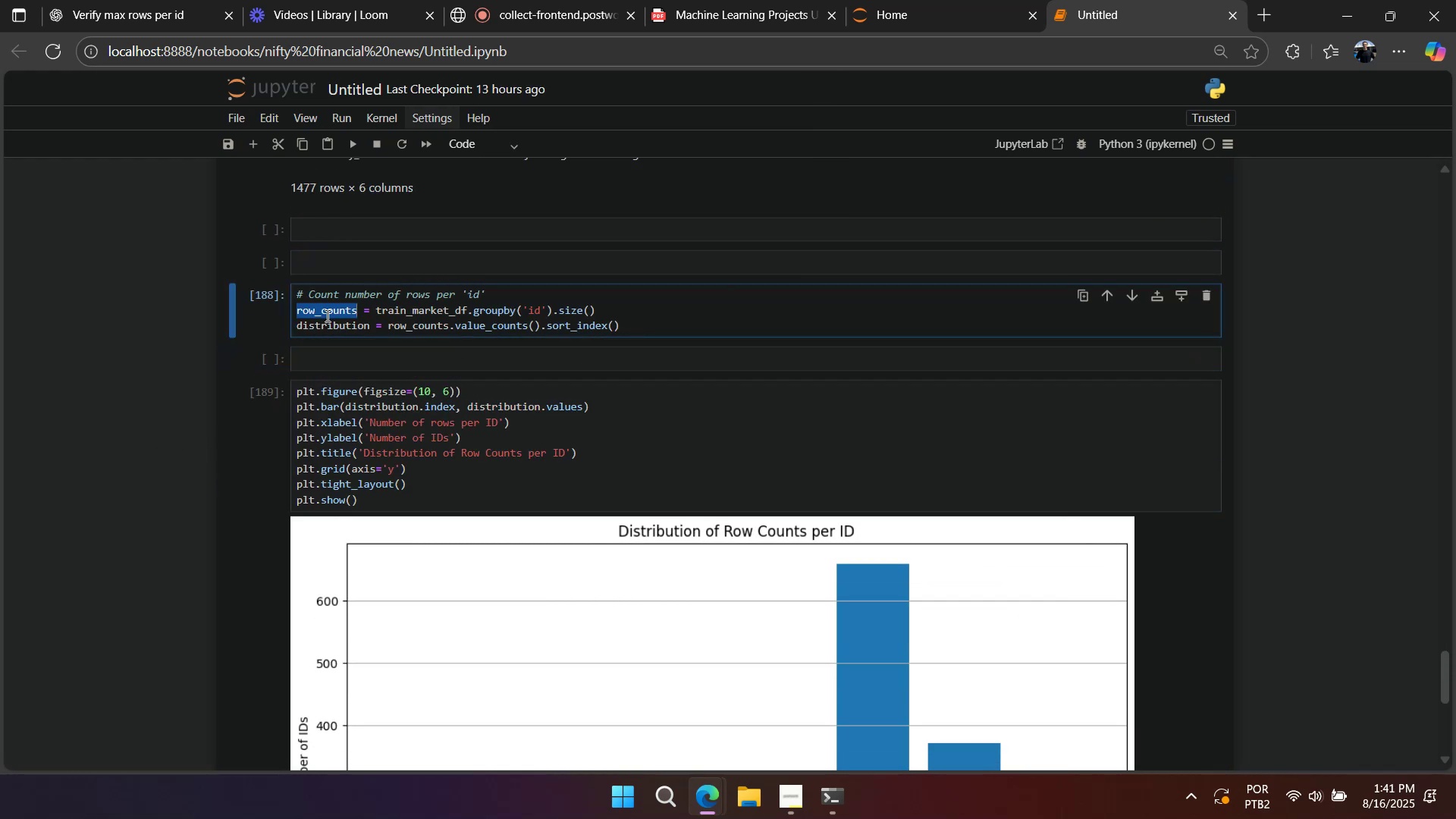 
key(Control+ControlLeft)
 